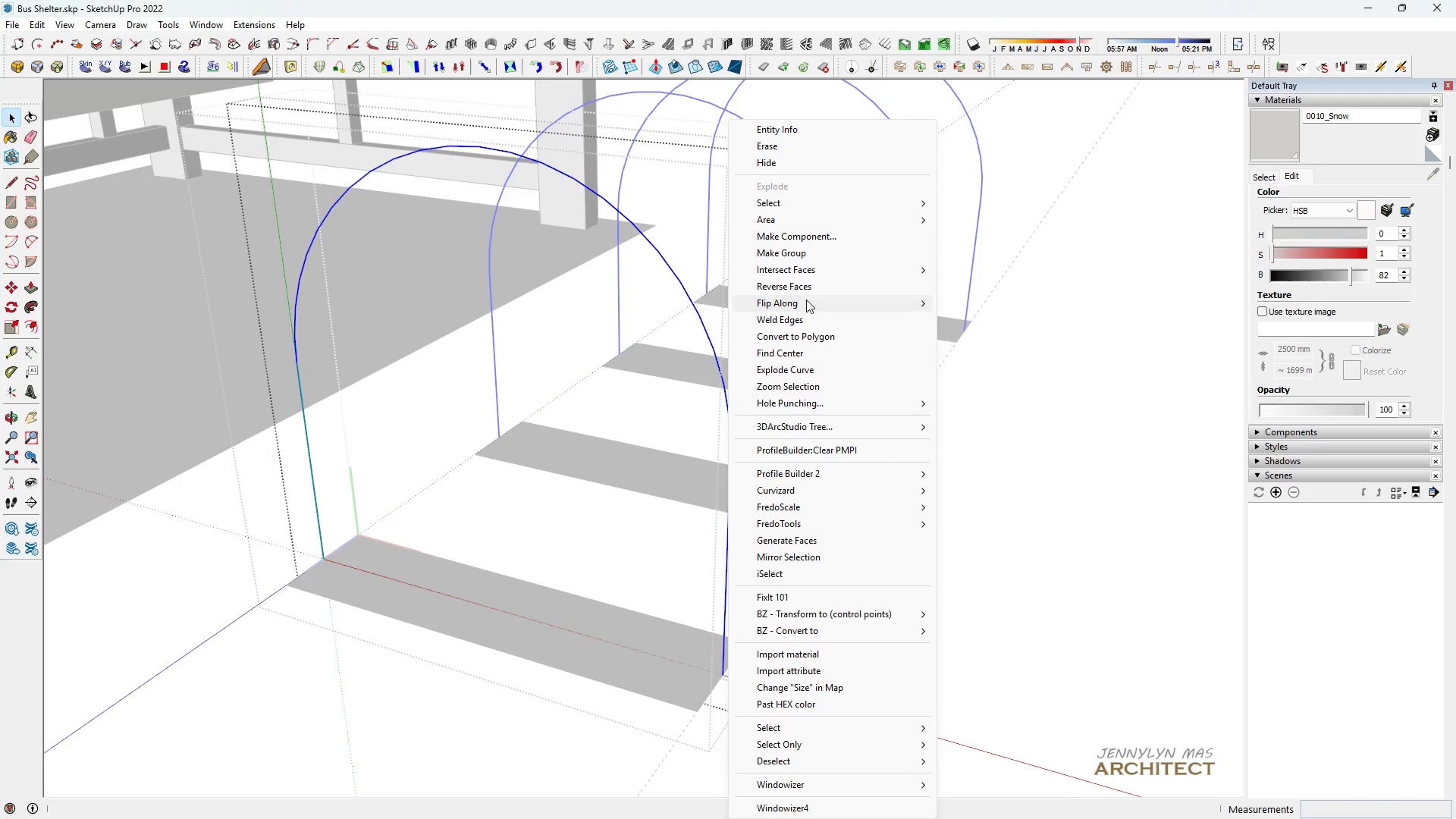 
left_click([806, 317])
 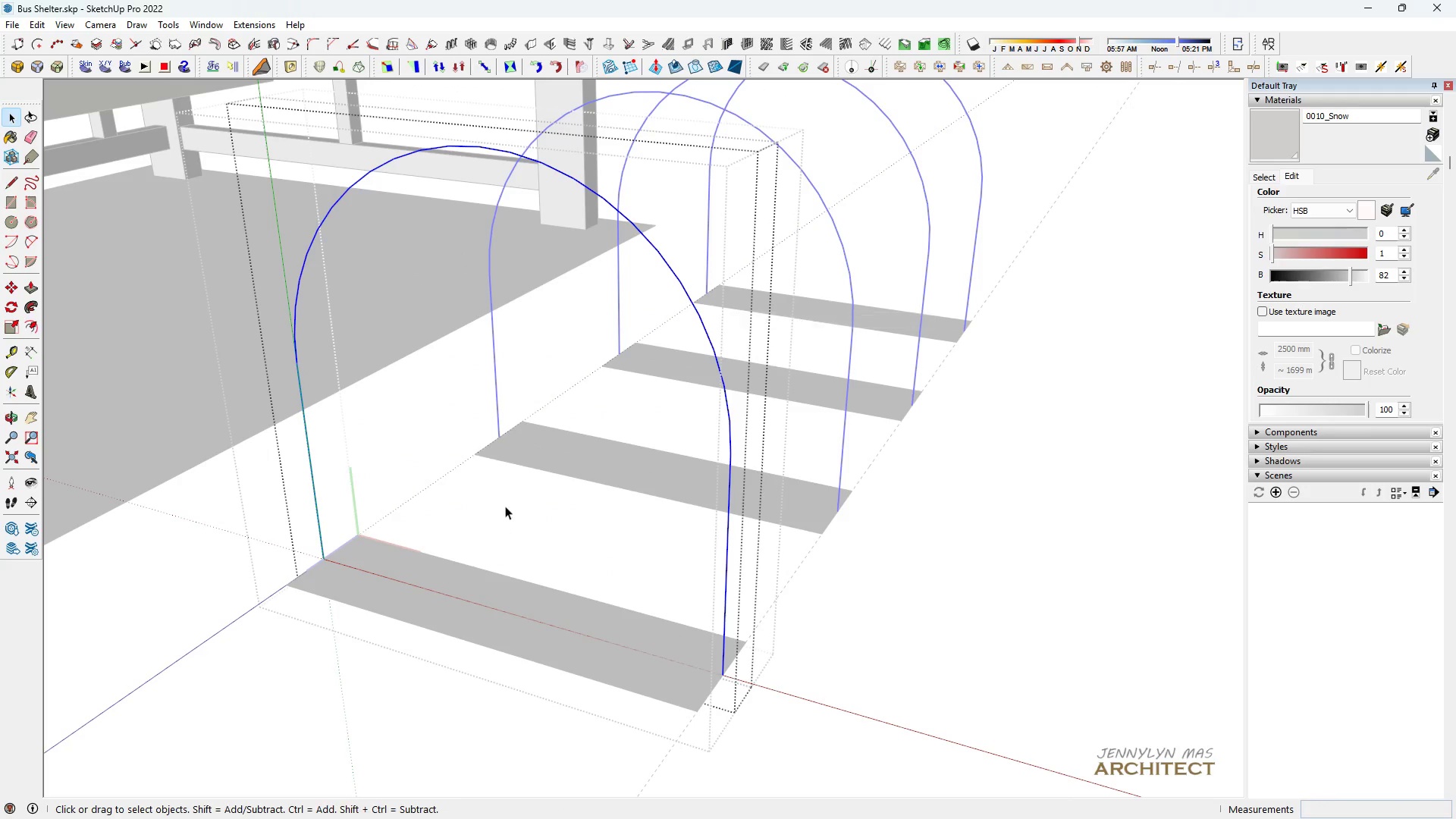 
left_click_drag(start_coordinate=[488, 522], to_coordinate=[369, 646])
 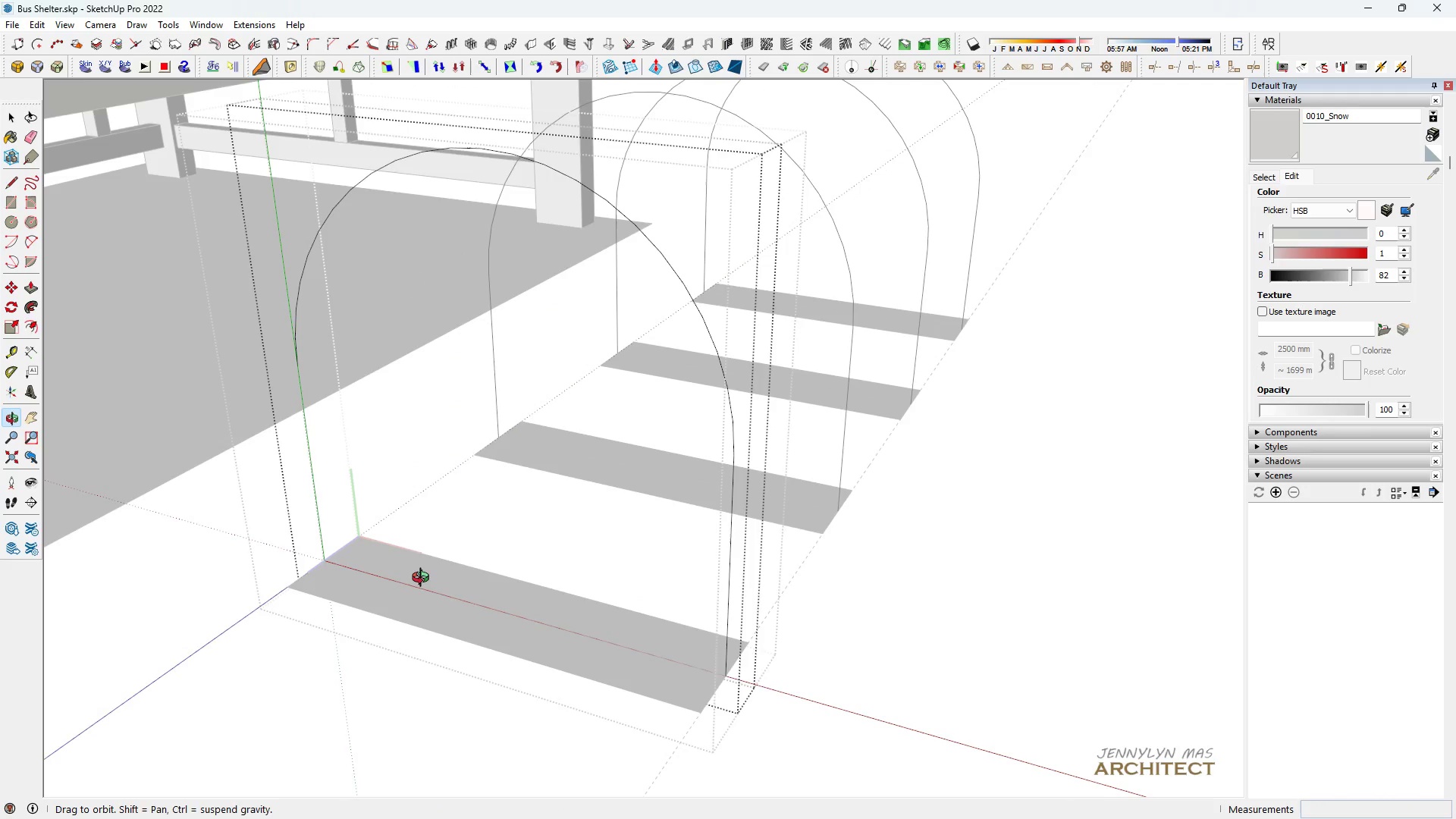 
scroll: coordinate [431, 625], scroll_direction: up, amount: 2.0
 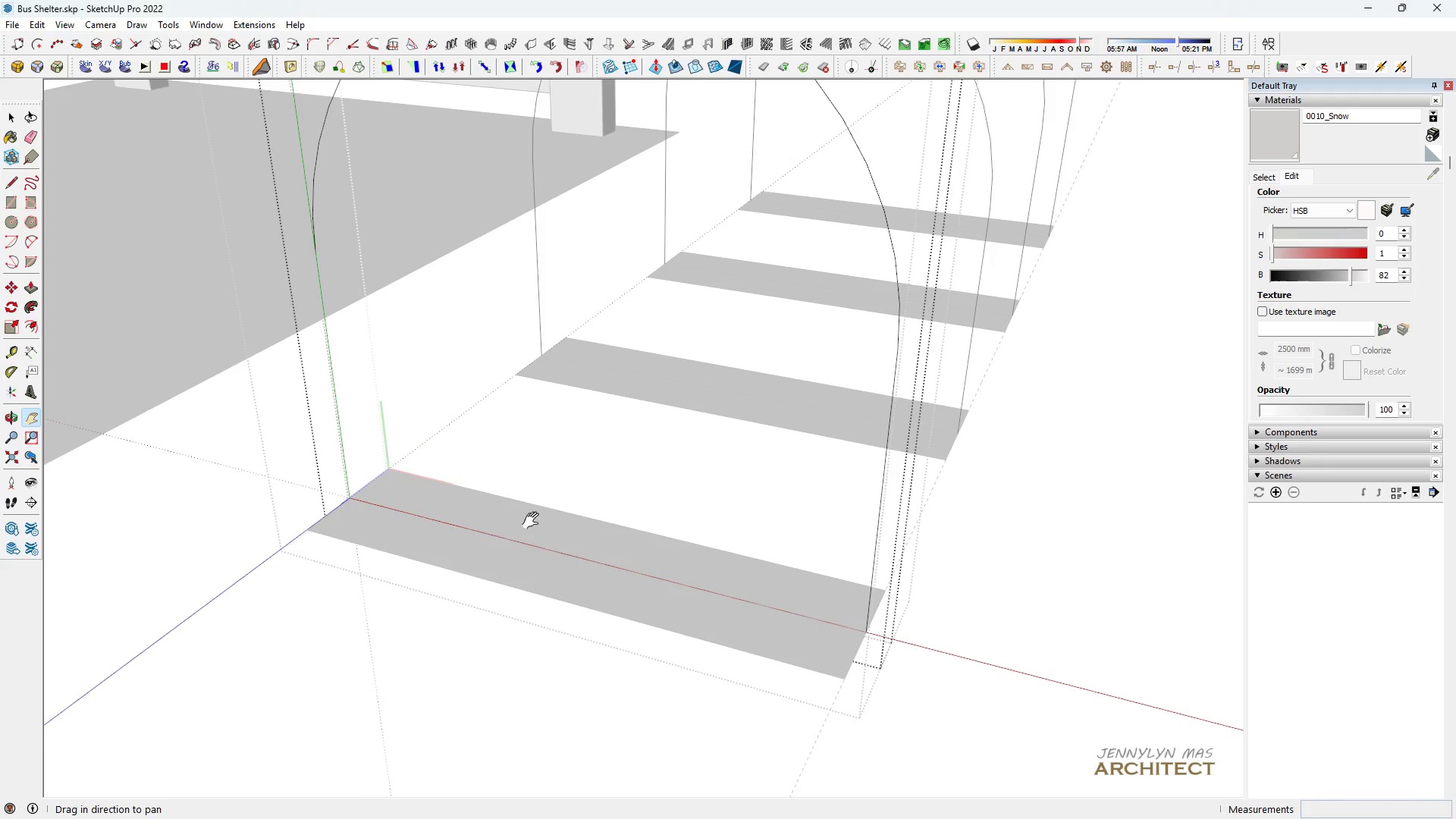 
type( hc0)
 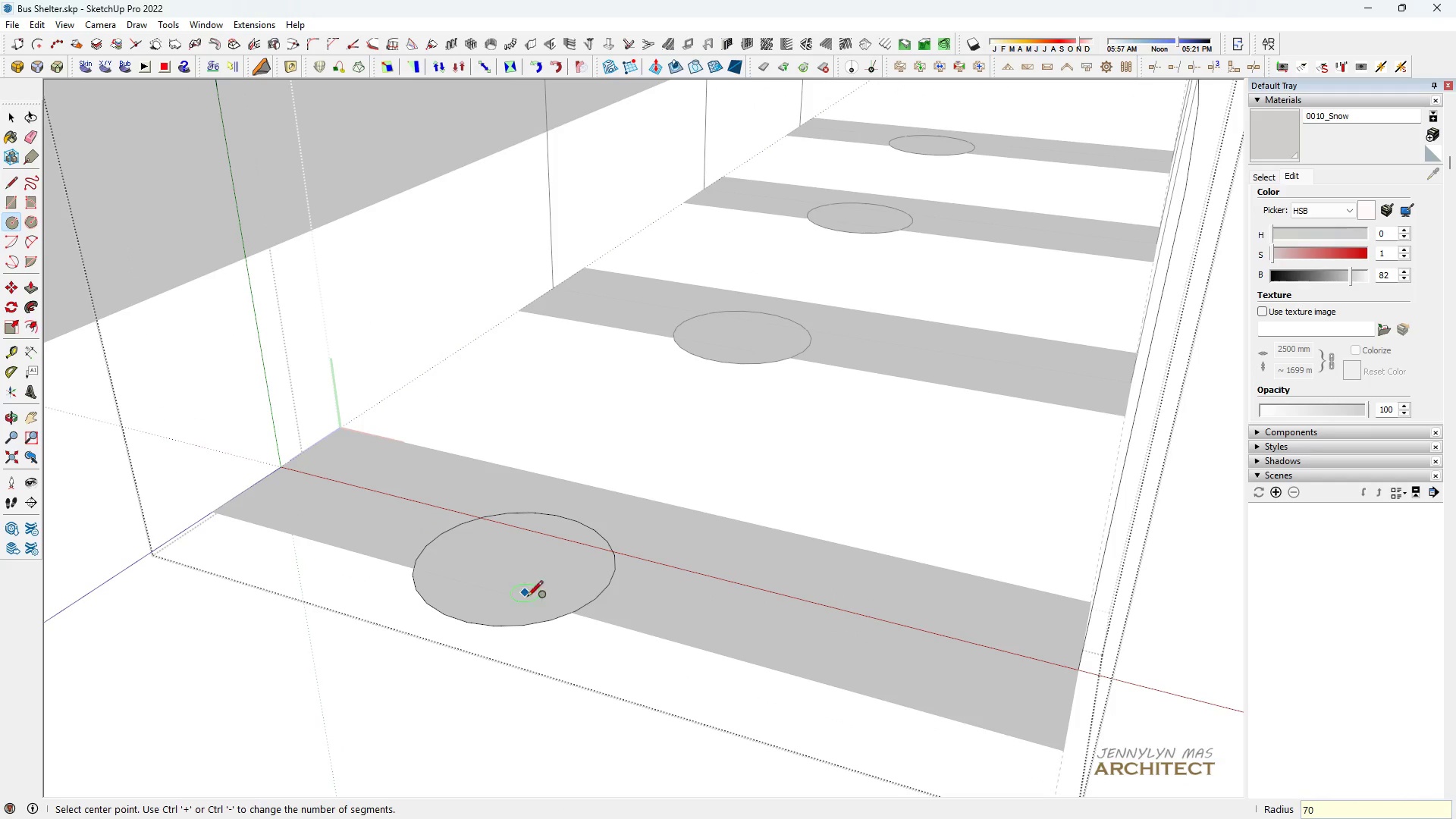 
left_click_drag(start_coordinate=[450, 602], to_coordinate=[496, 544])
 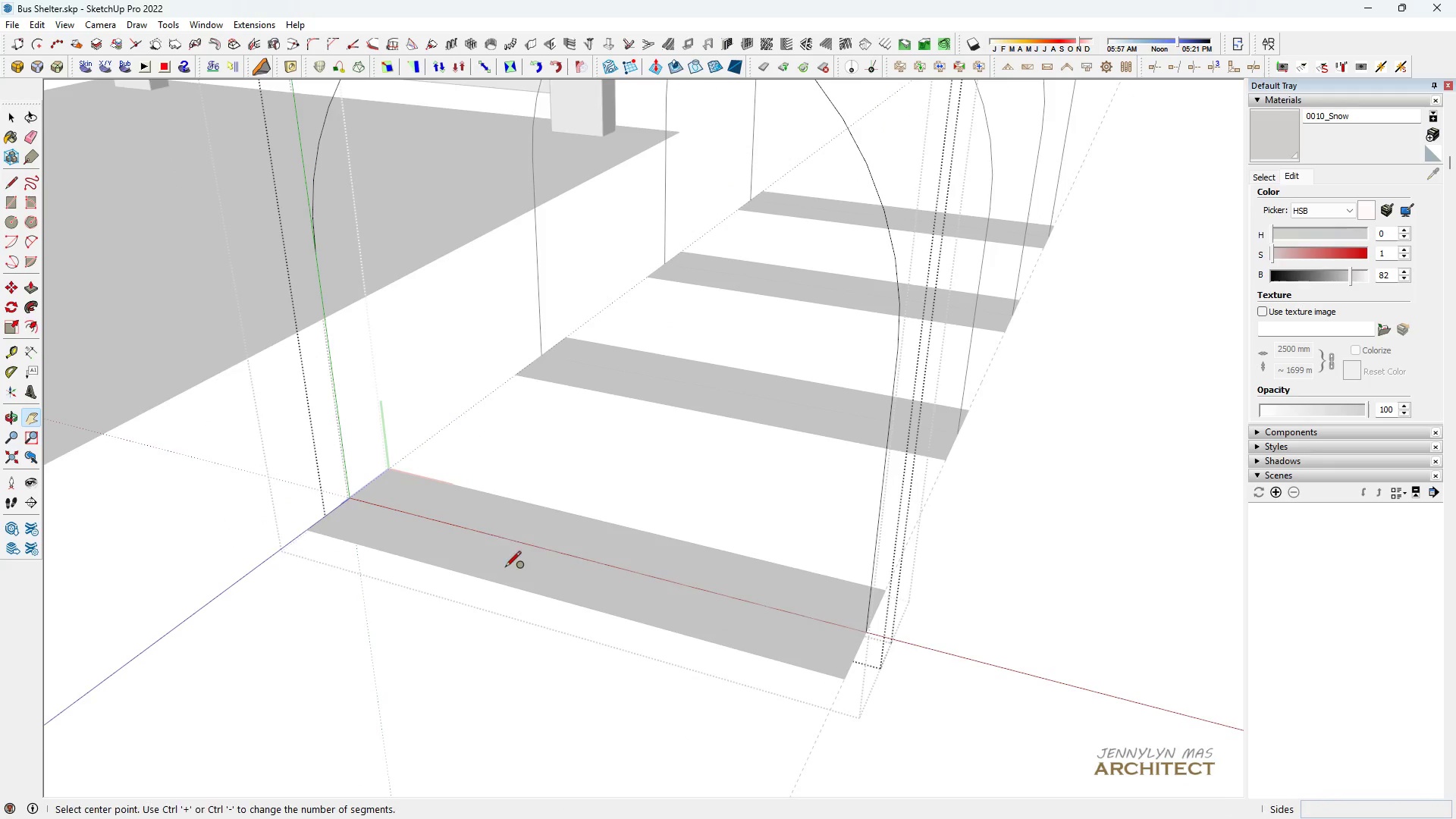 
scroll: coordinate [505, 568], scroll_direction: up, amount: 4.0
 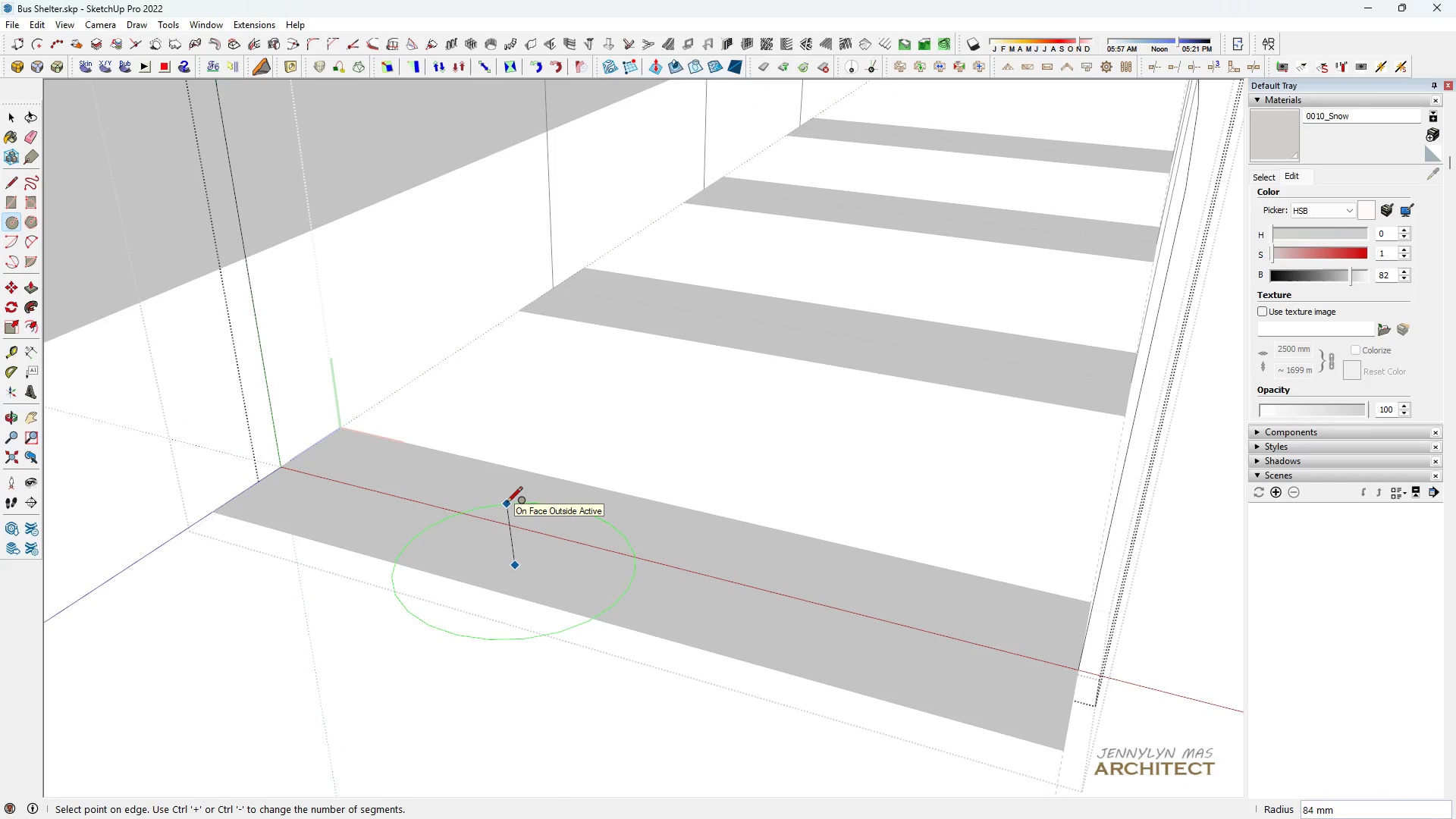 
hold_key(key=7, duration=0.33)
 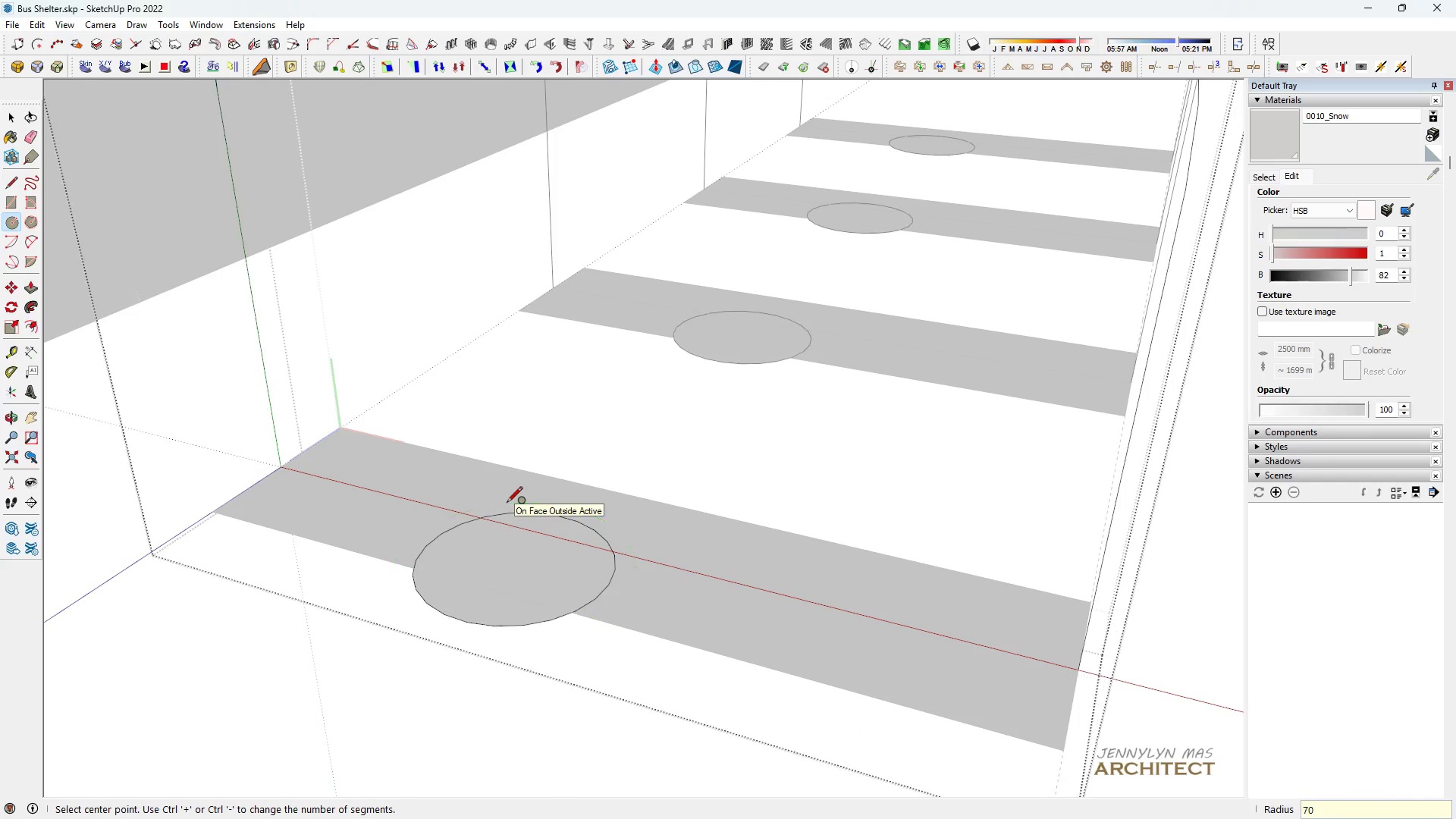 
key(Enter)
 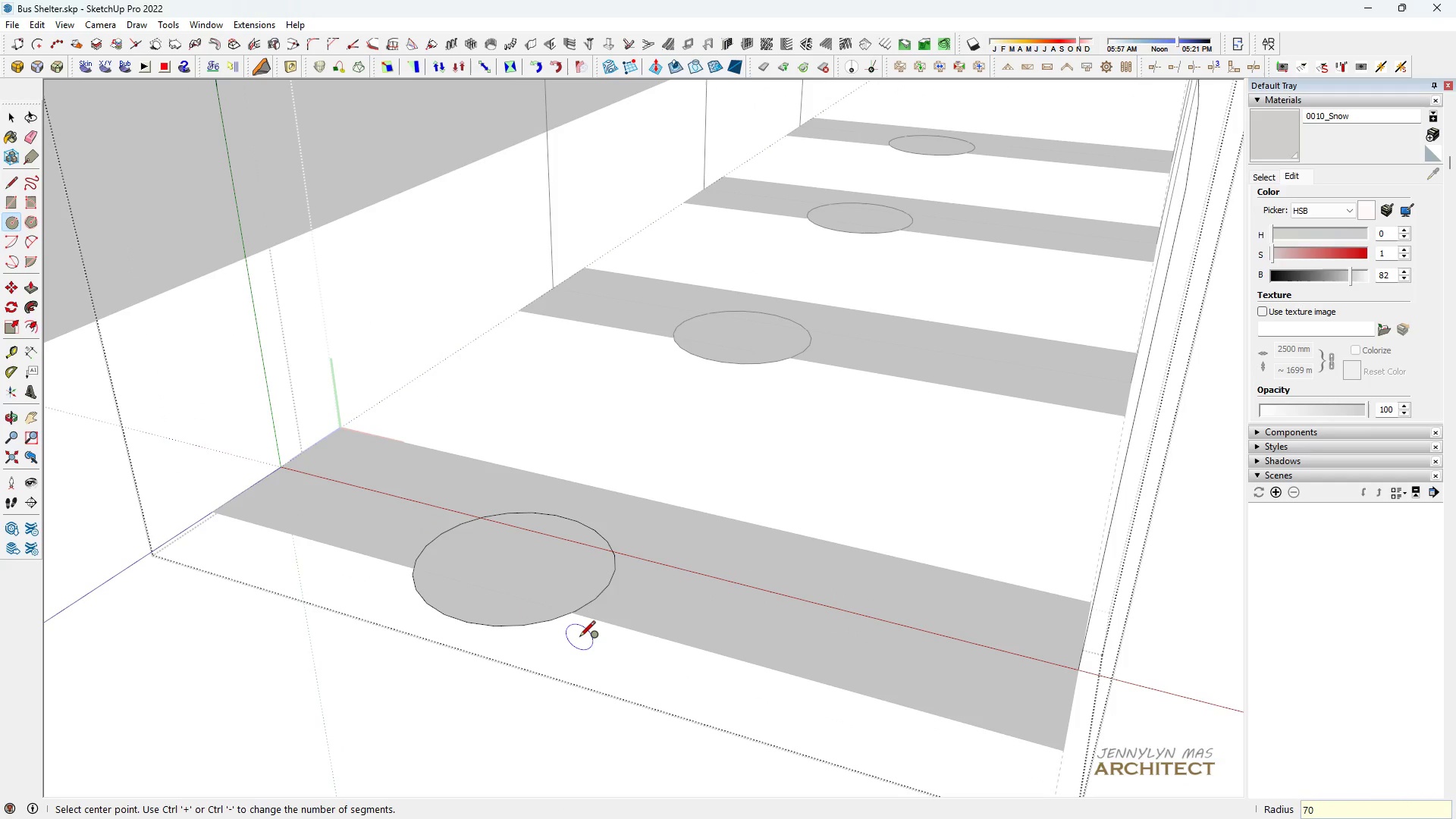 
key(Space)
 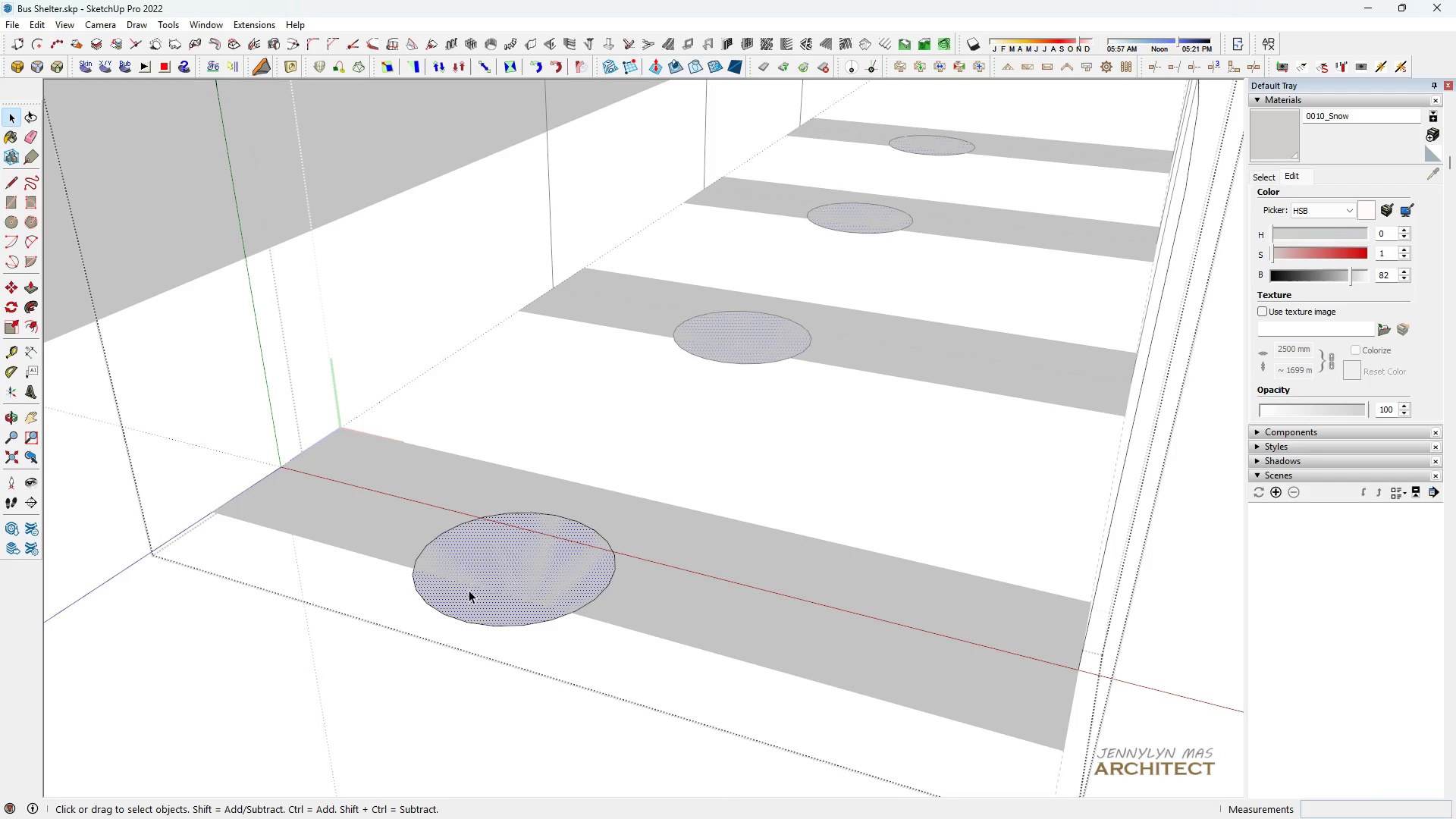 
double_click([466, 608])
 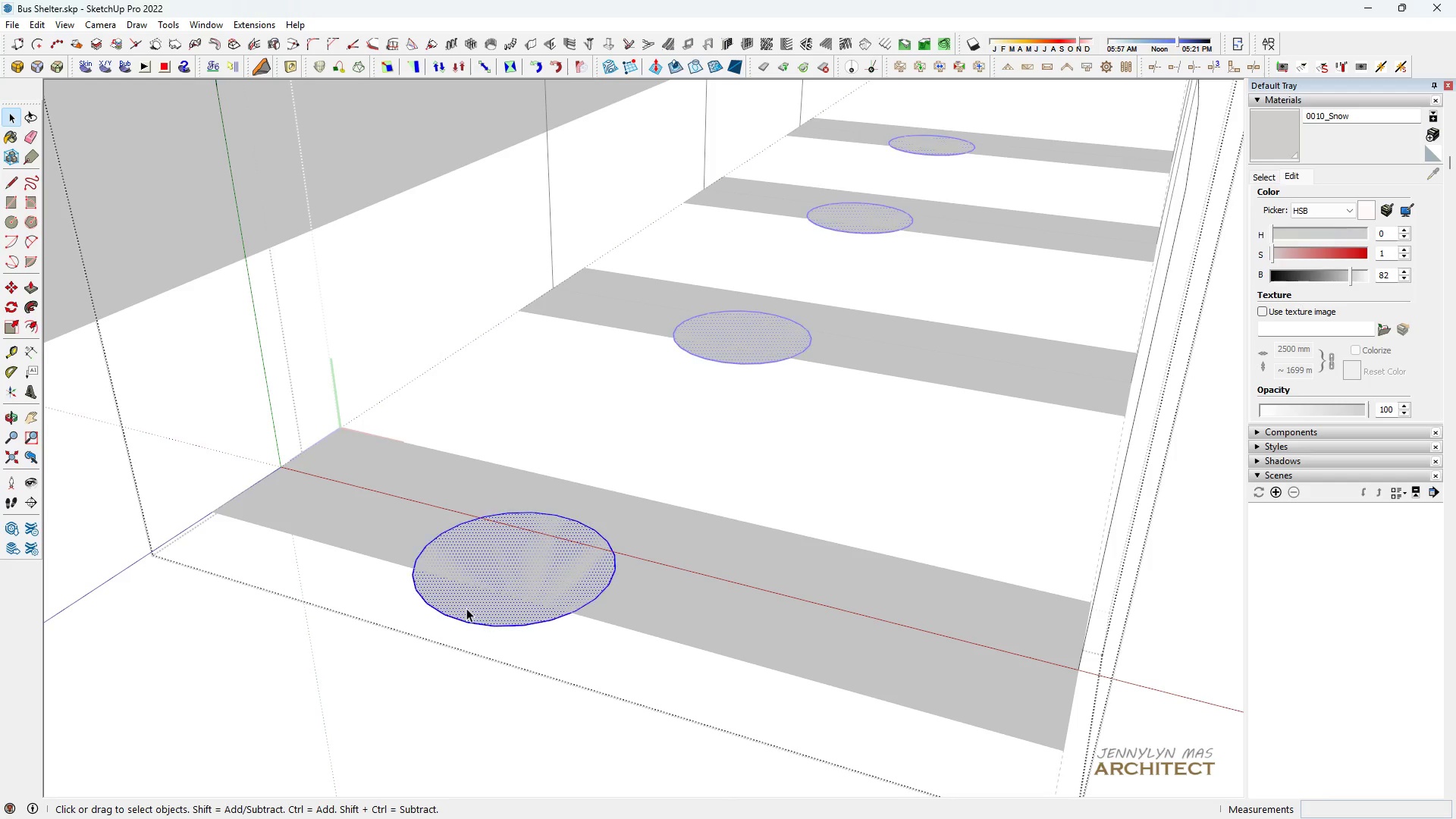 
triple_click([466, 608])
 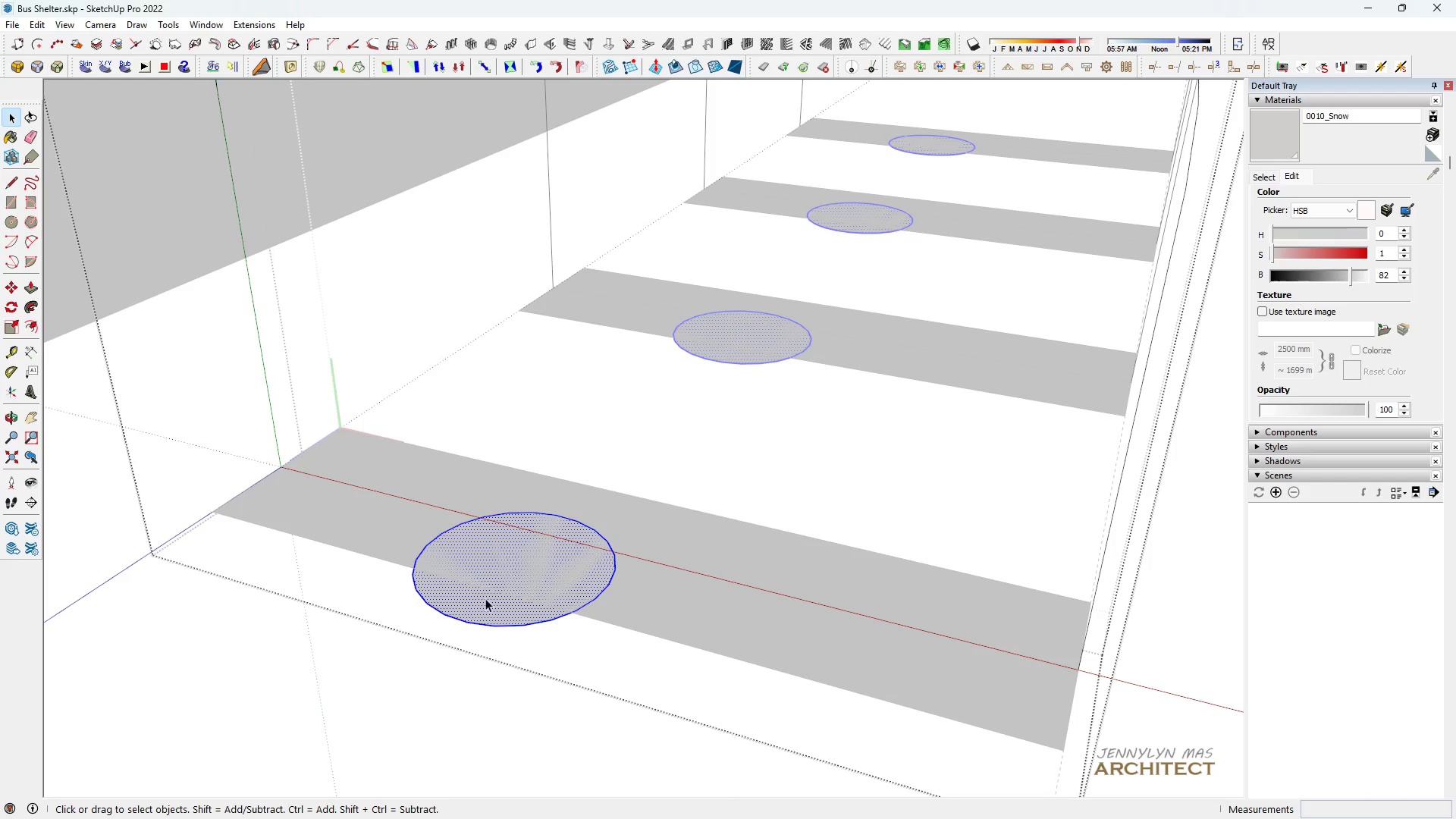 
triple_click([466, 608])
 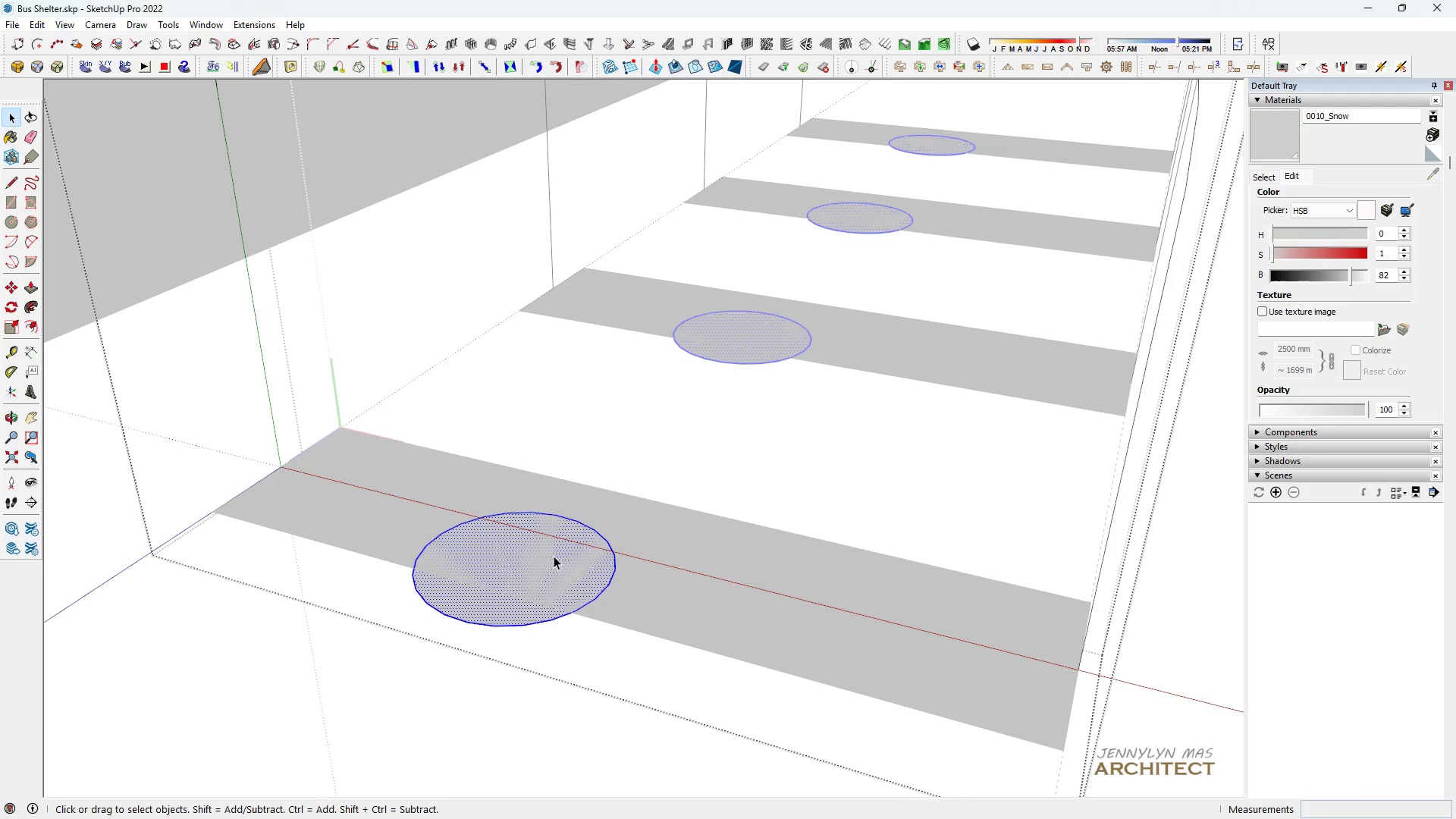 
scroll: coordinate [567, 529], scroll_direction: down, amount: 10.0
 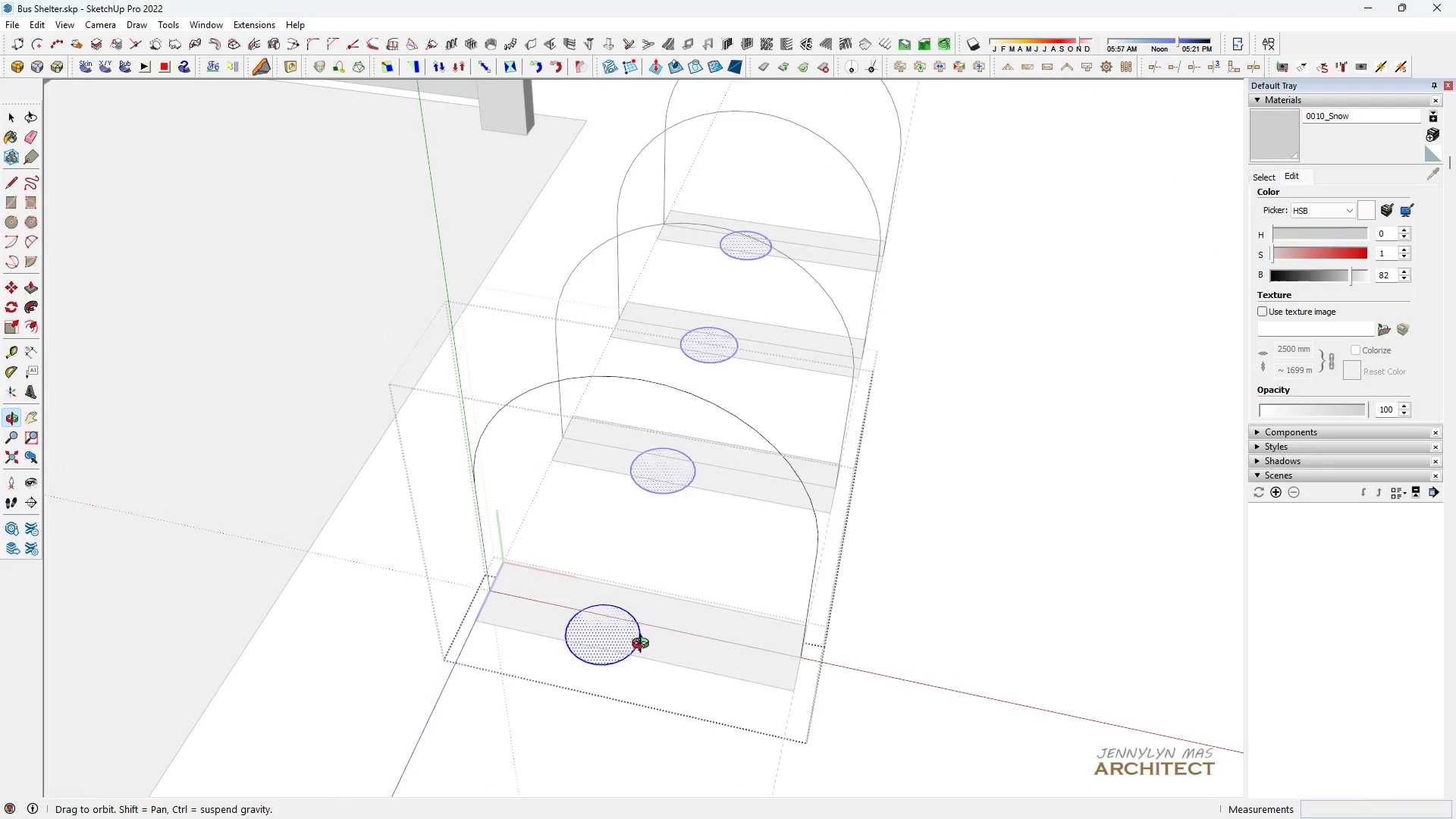 
scroll: coordinate [541, 646], scroll_direction: up, amount: 2.0
 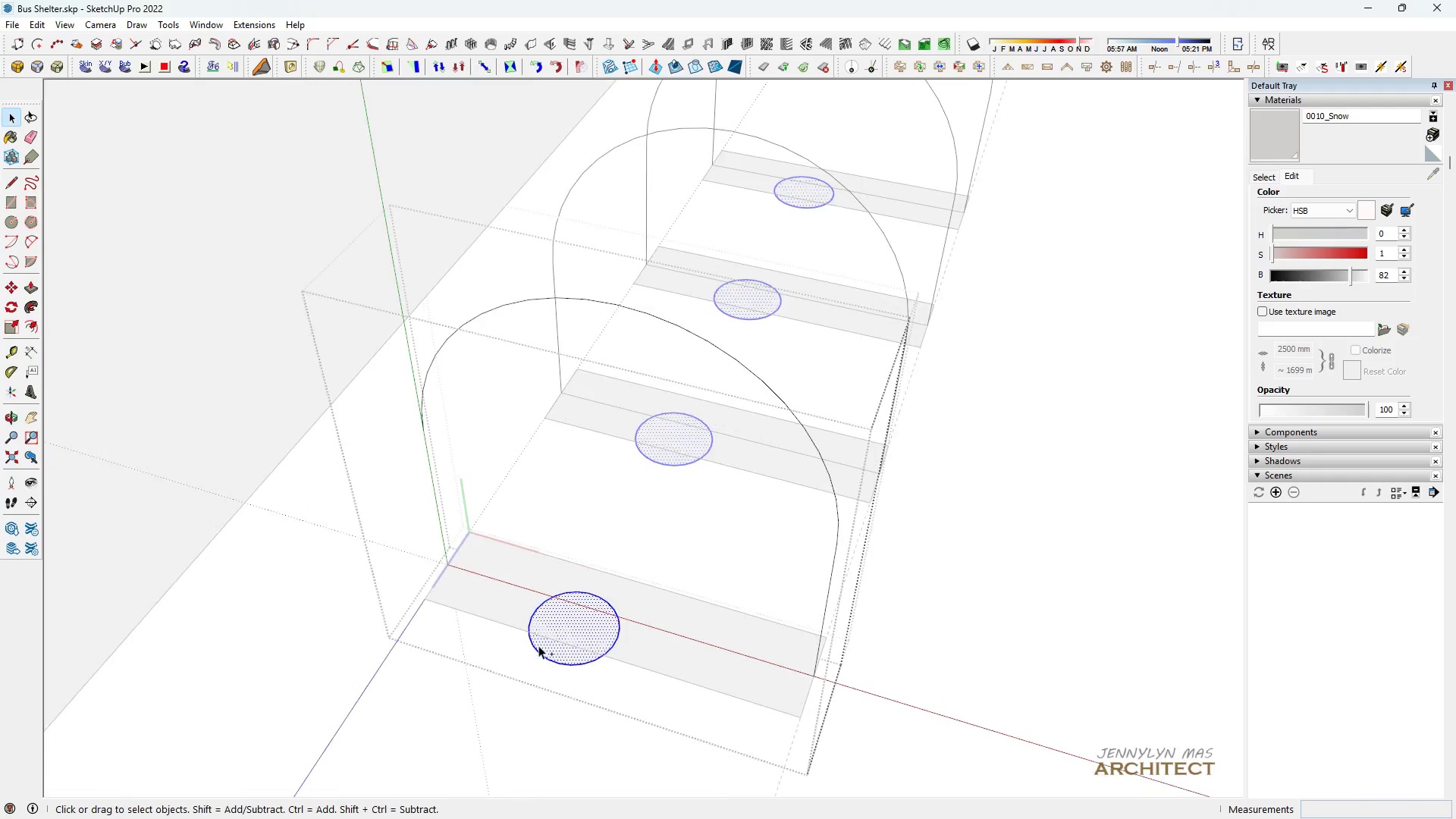 
key(Control+ControlLeft)
 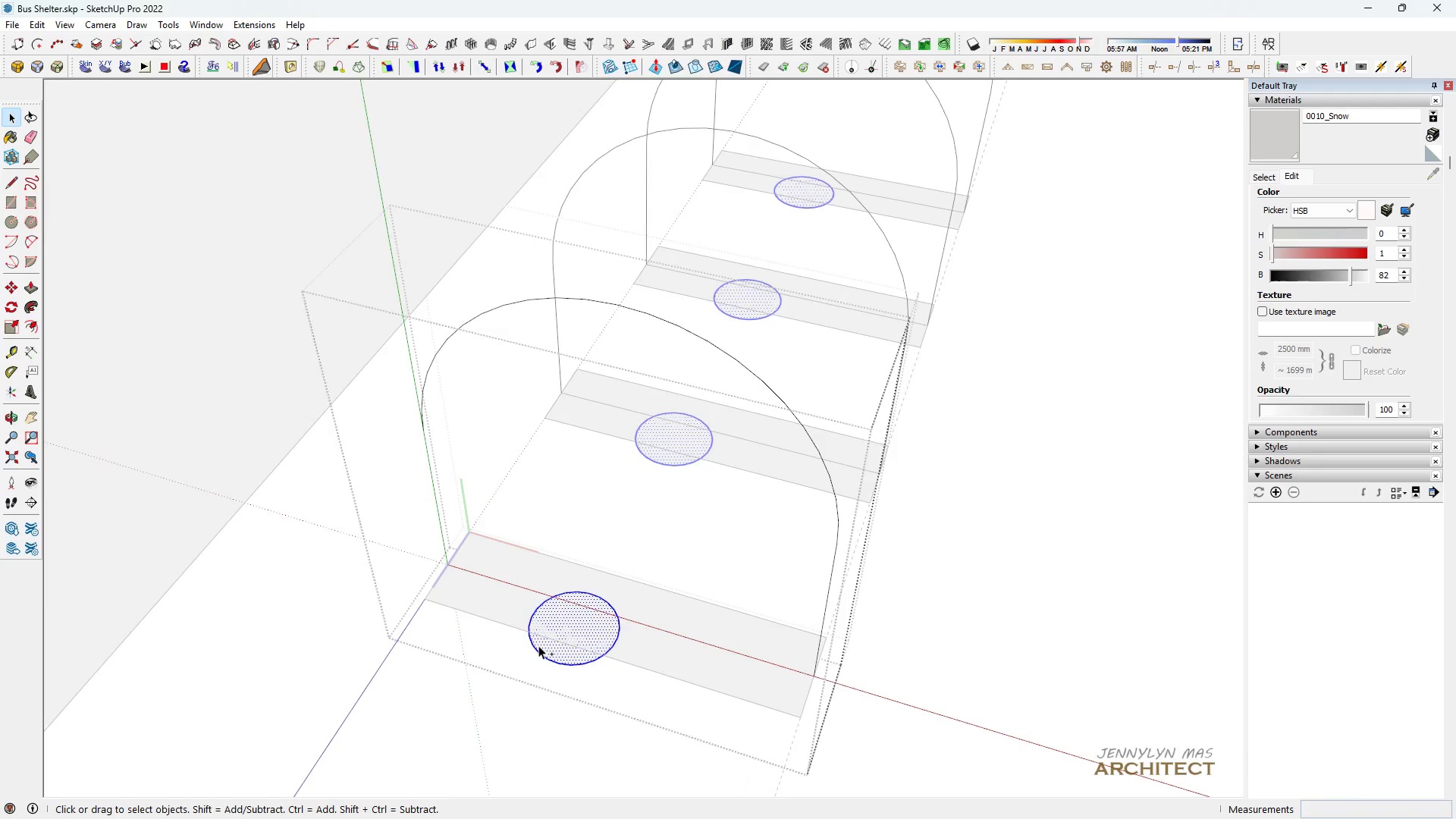 
key(Control+Z)
 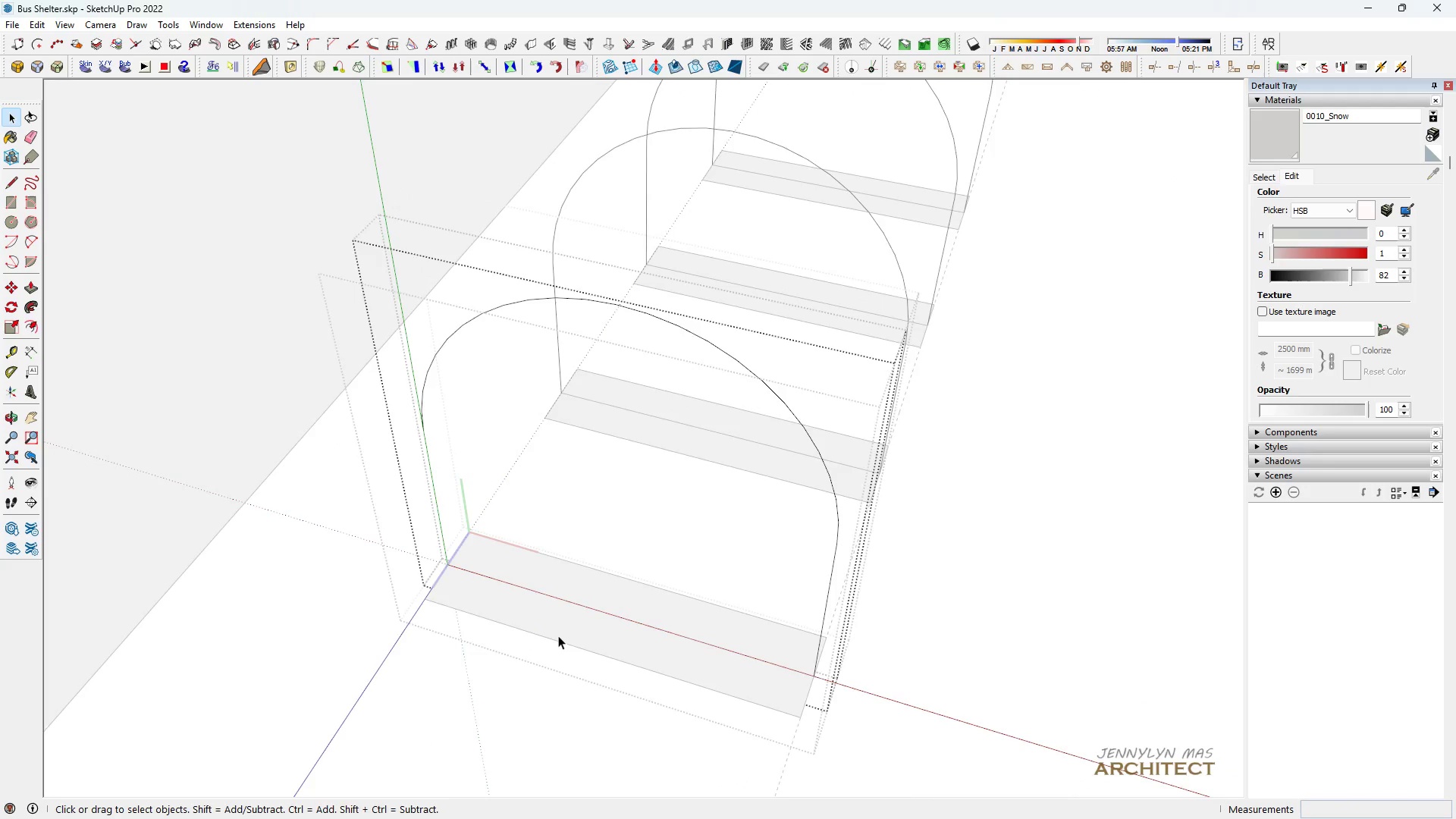 
key(Space)
 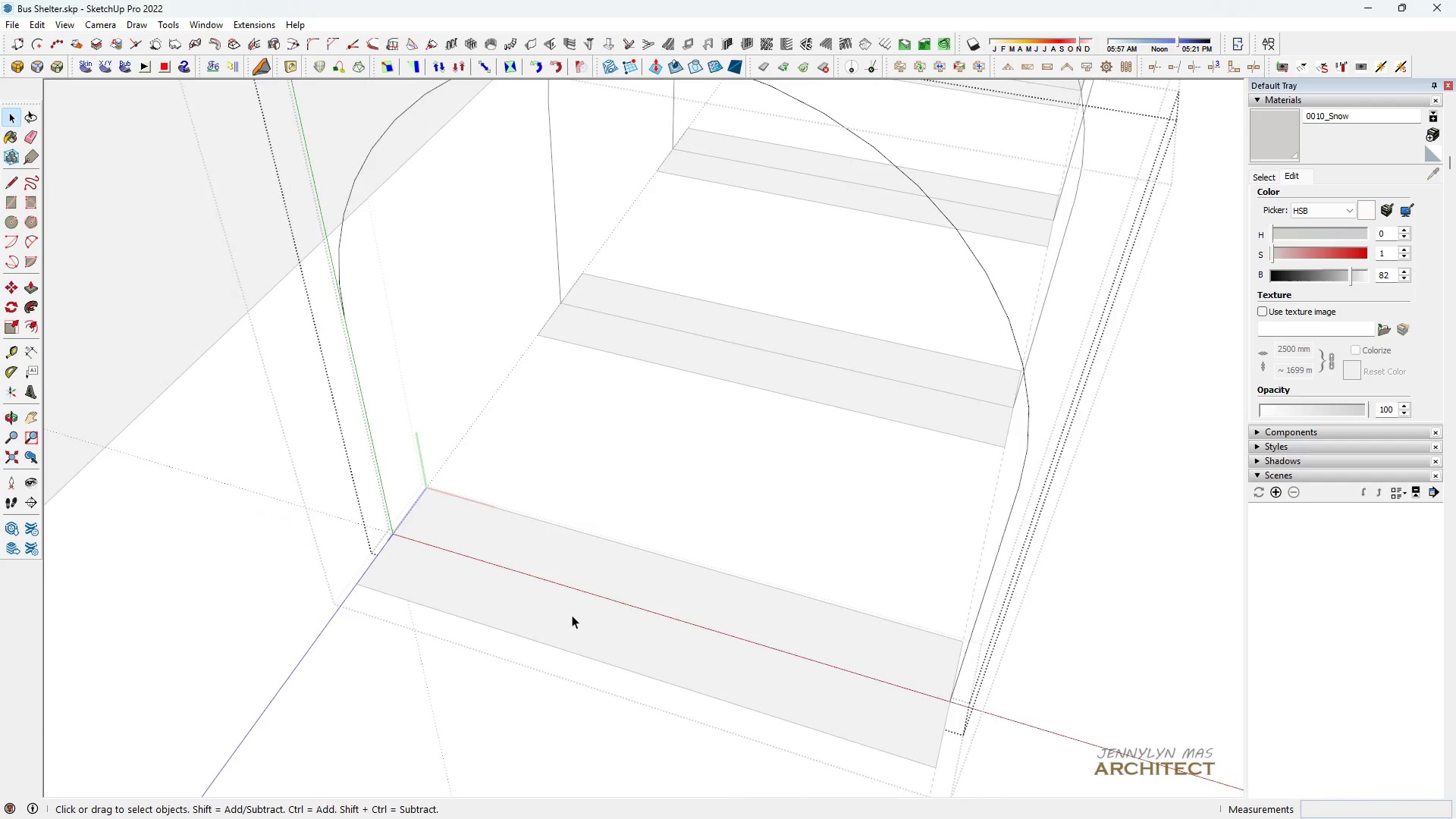 
scroll: coordinate [572, 615], scroll_direction: up, amount: 5.0
 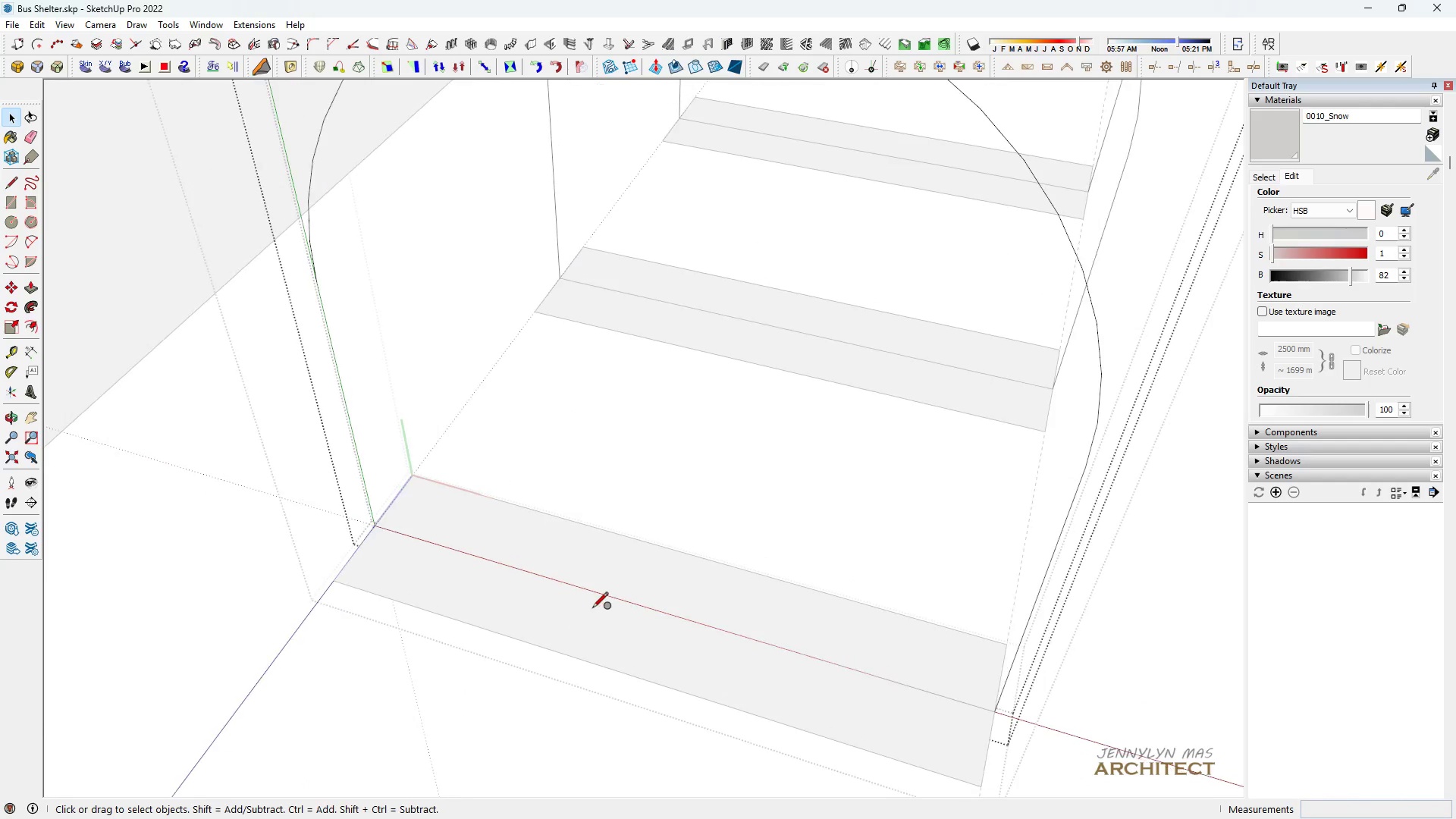 
key(C)
 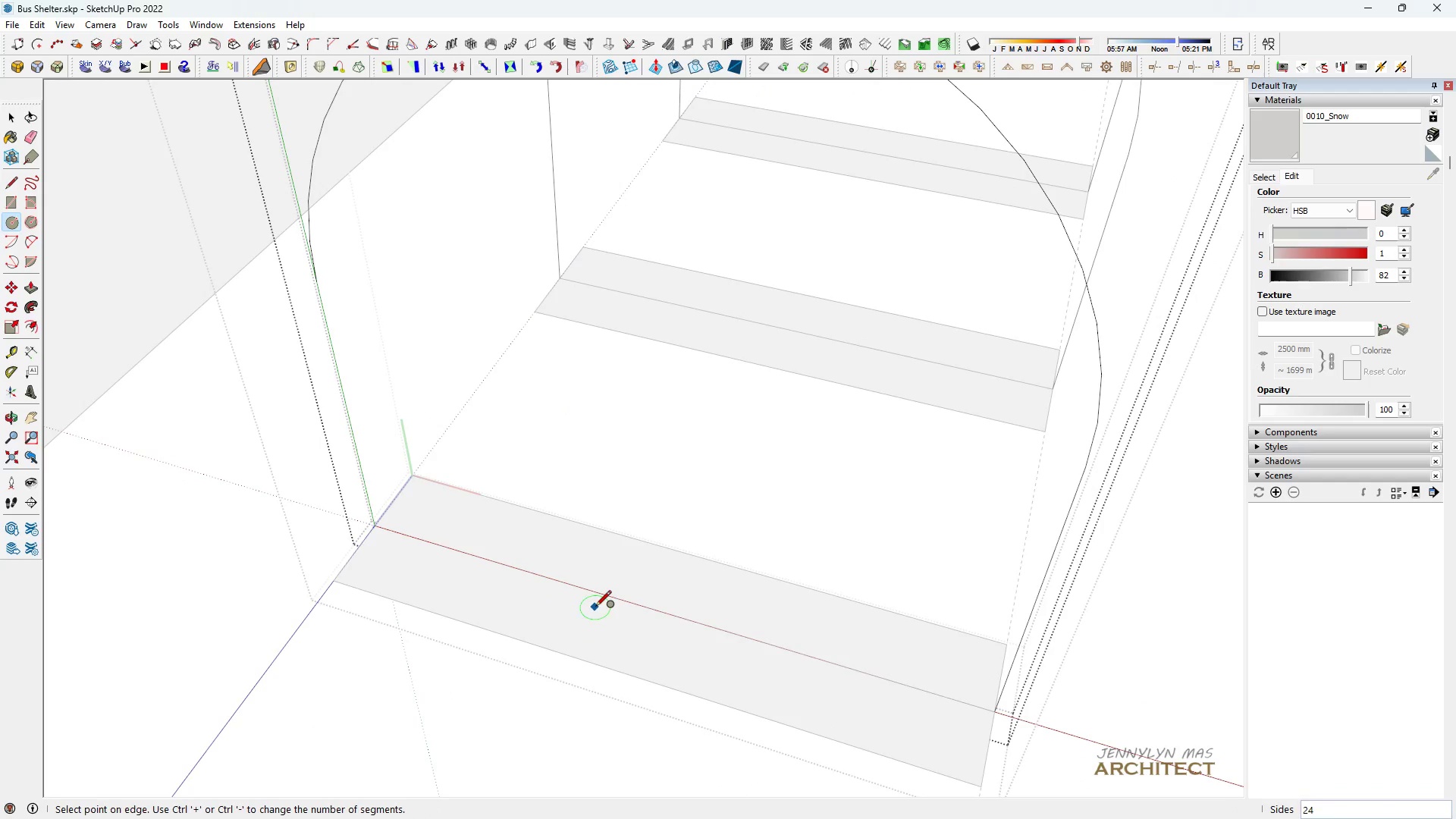 
left_click([595, 607])
 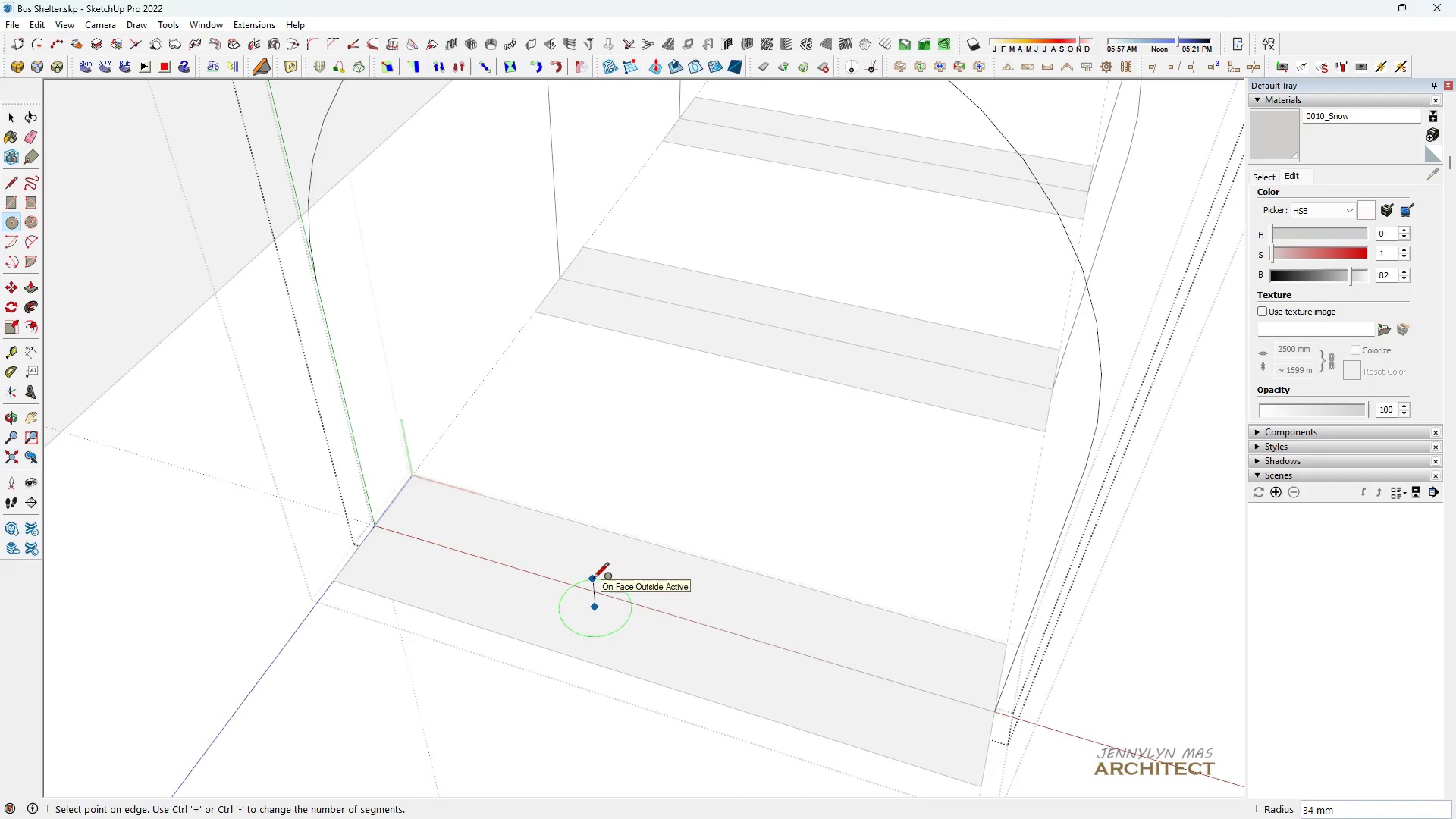 
type(35)
 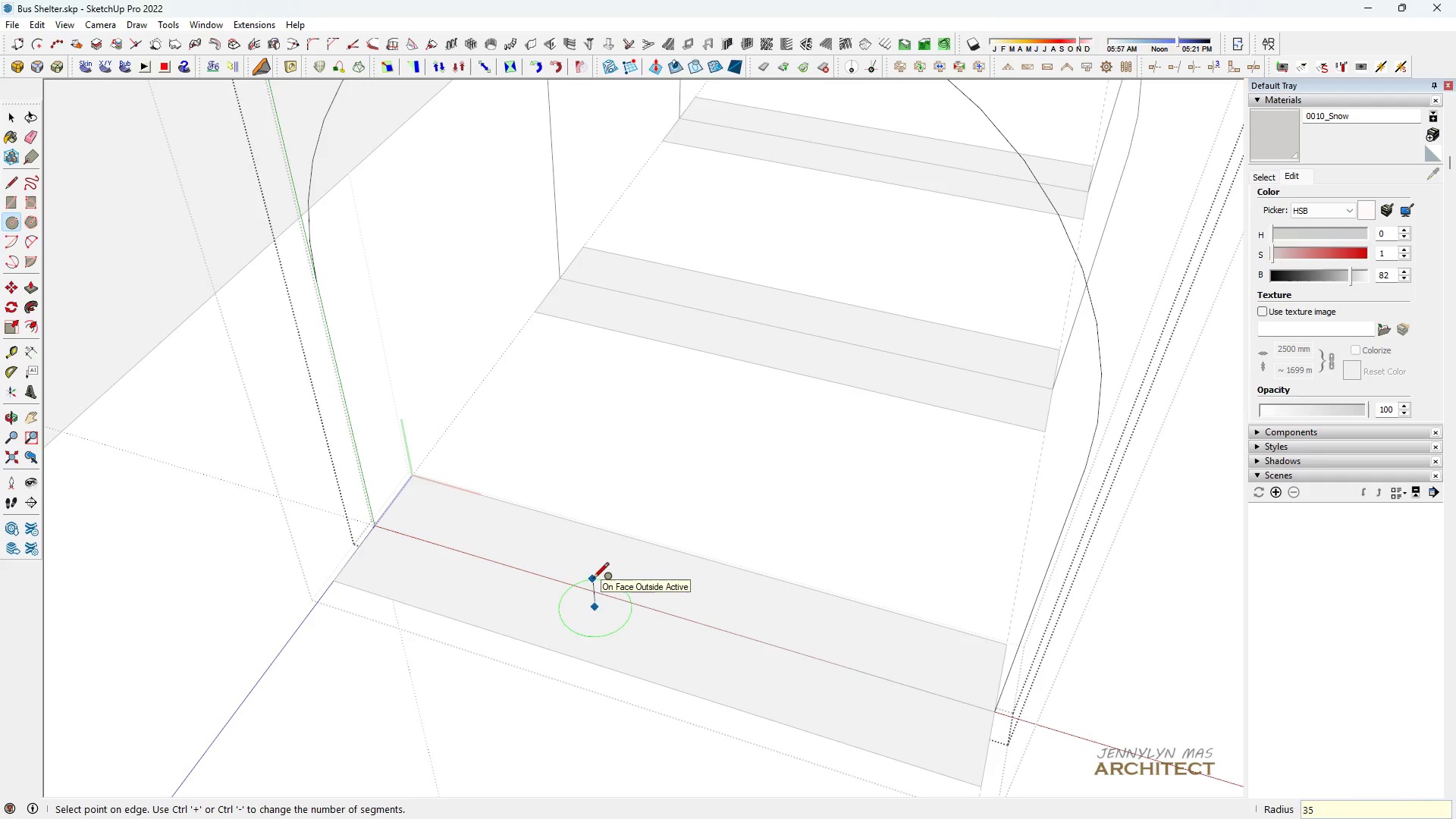 
key(Enter)
 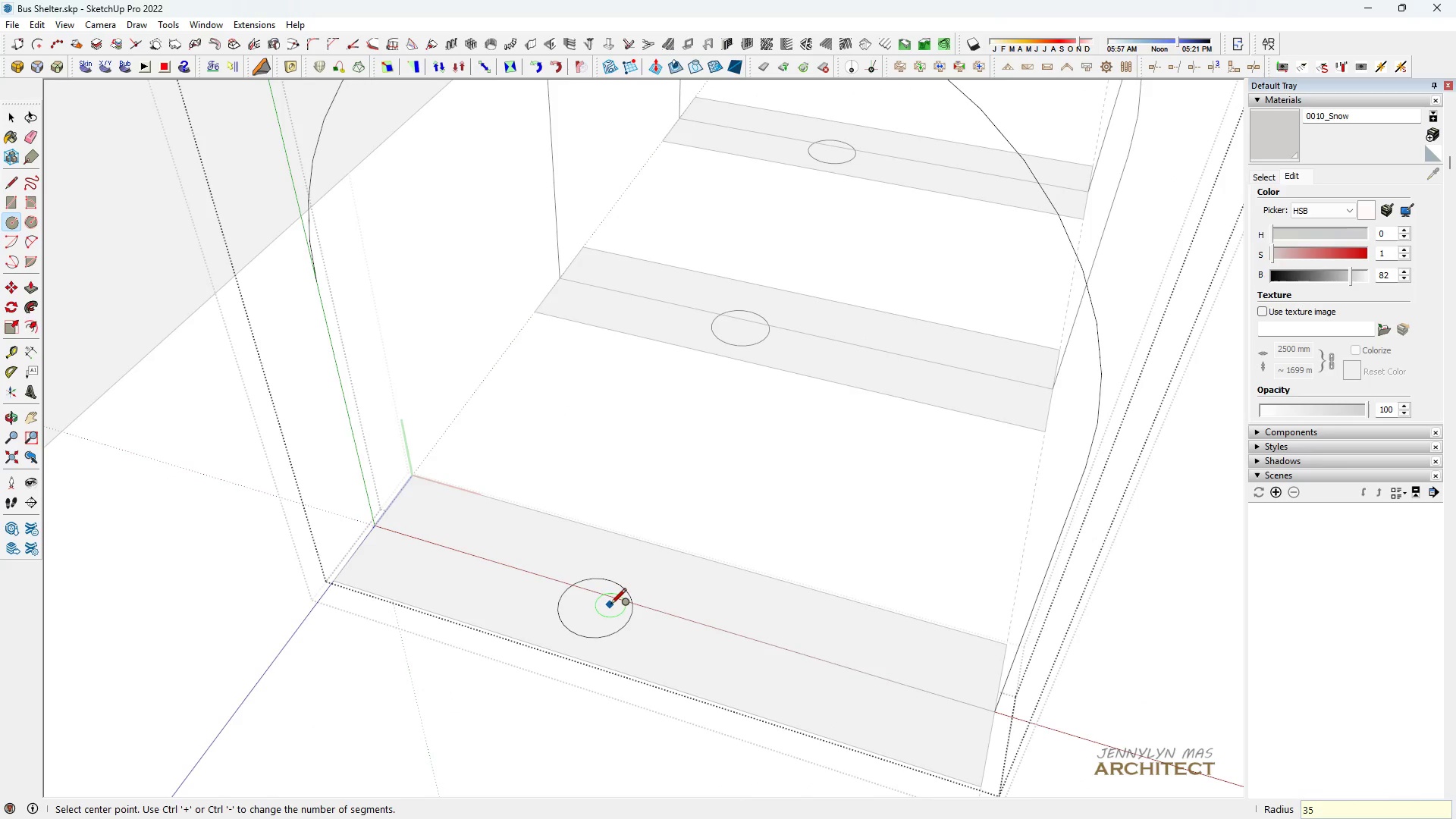 
scroll: coordinate [610, 605], scroll_direction: up, amount: 3.0
 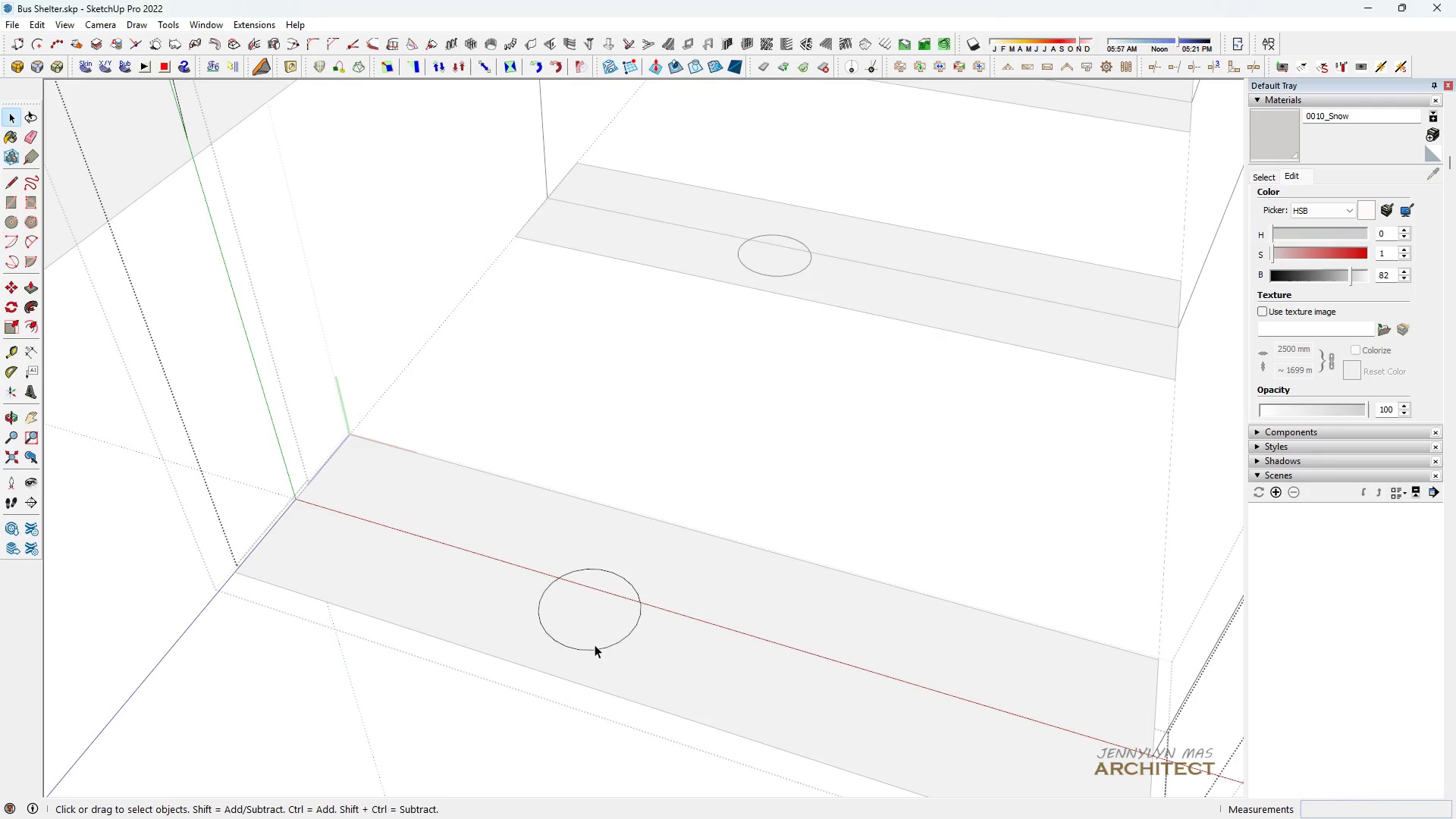 
key(Space)
 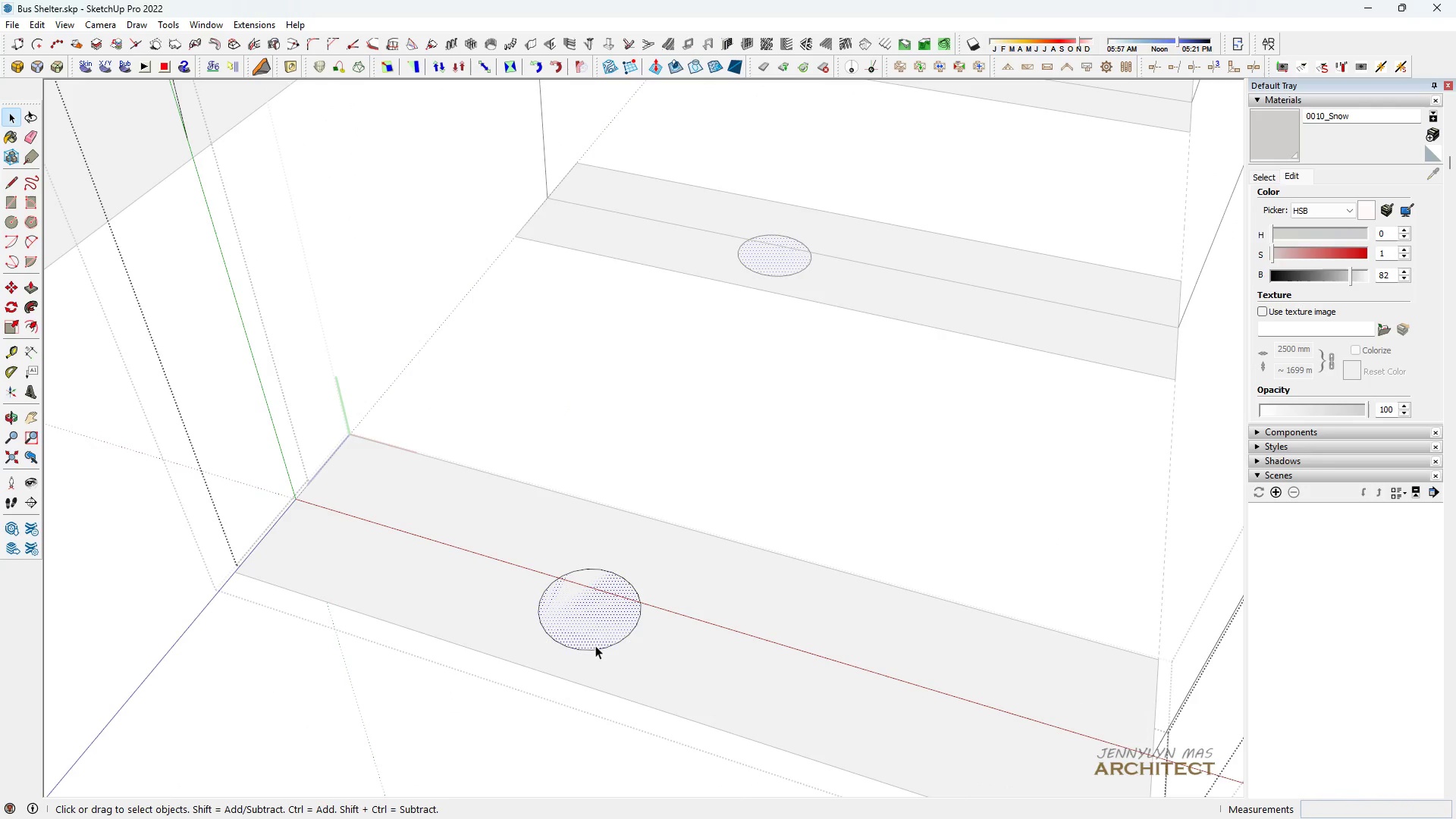 
double_click([595, 645])
 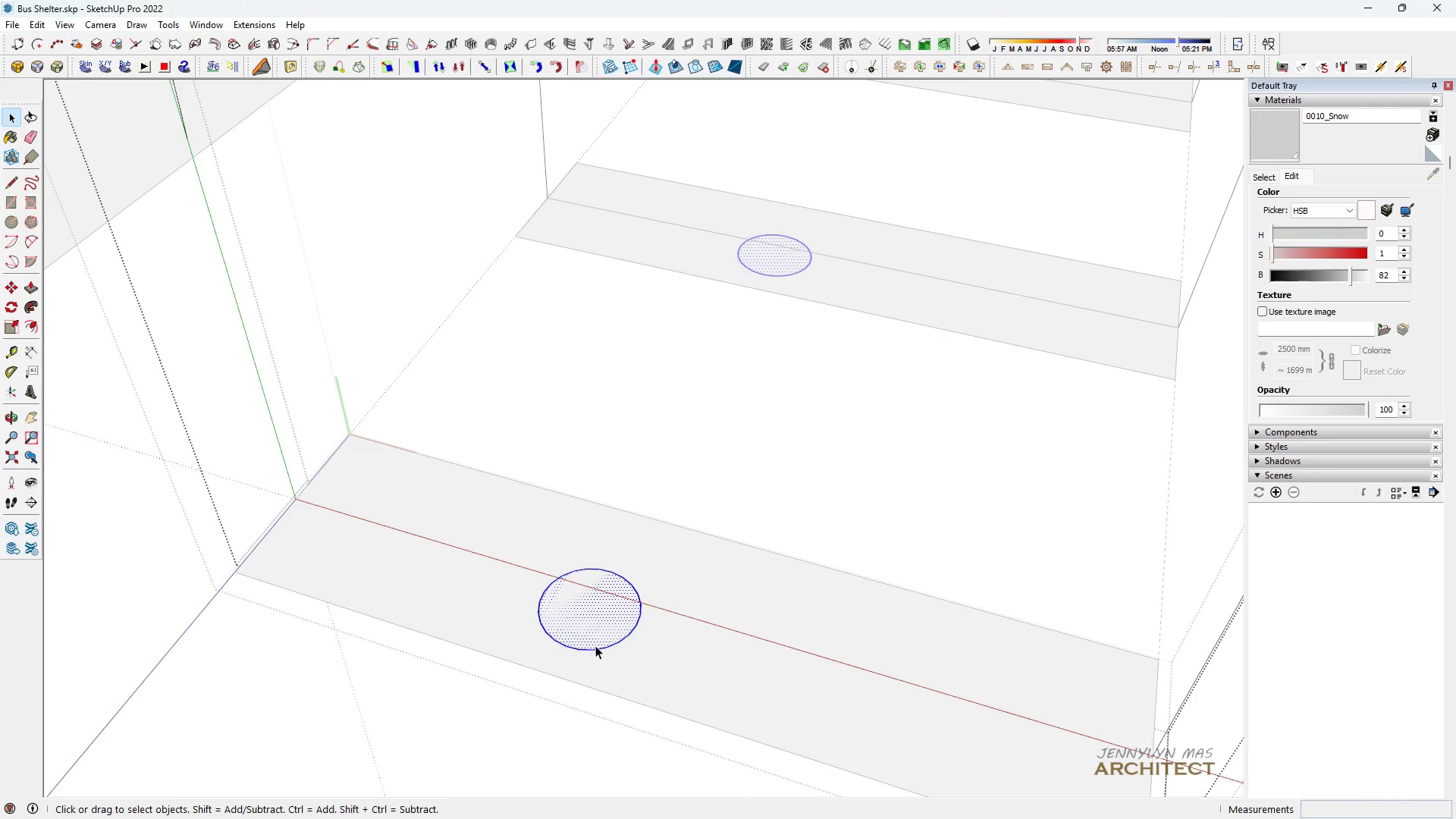 
triple_click([595, 645])
 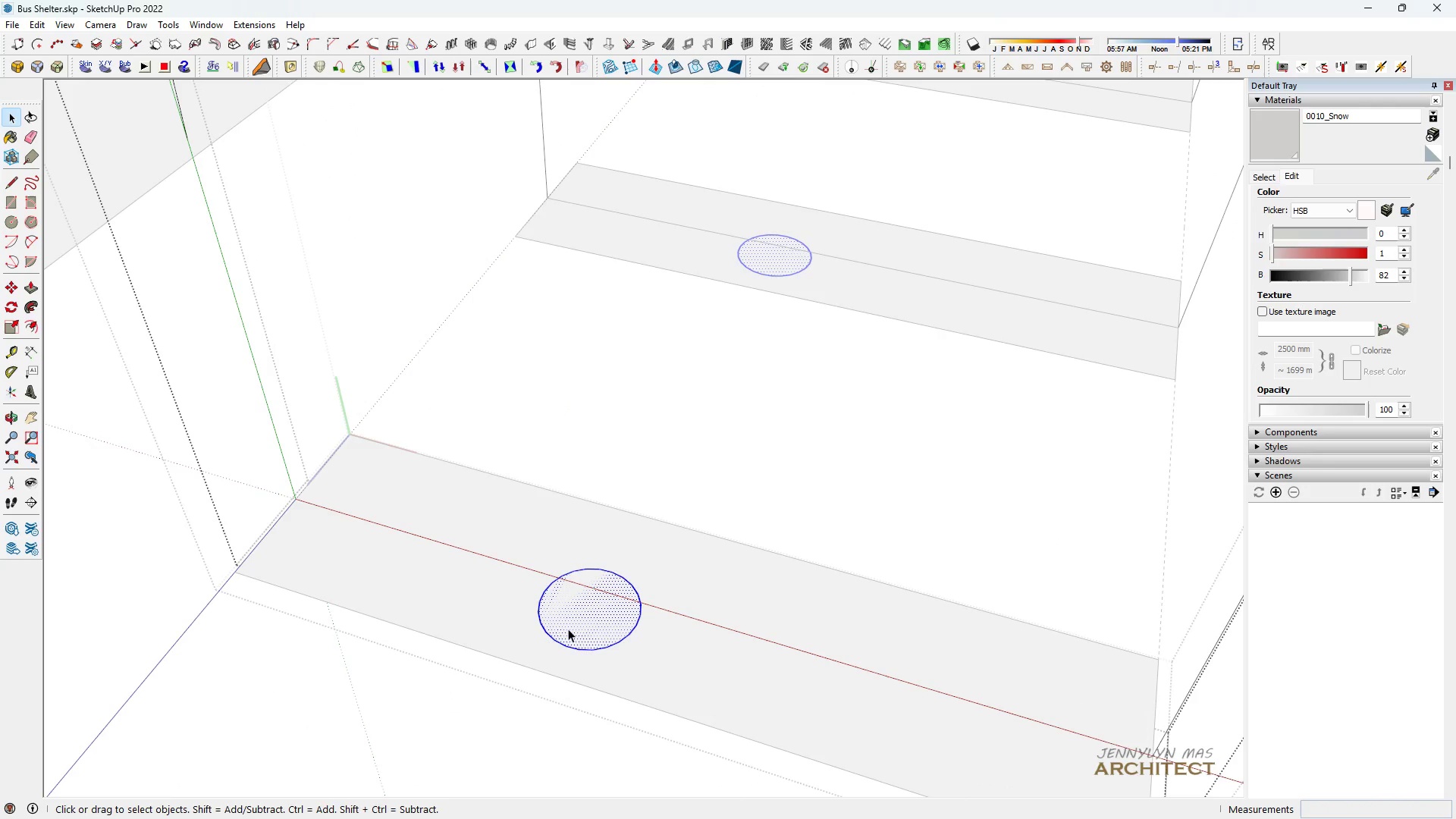 
key(Space)
 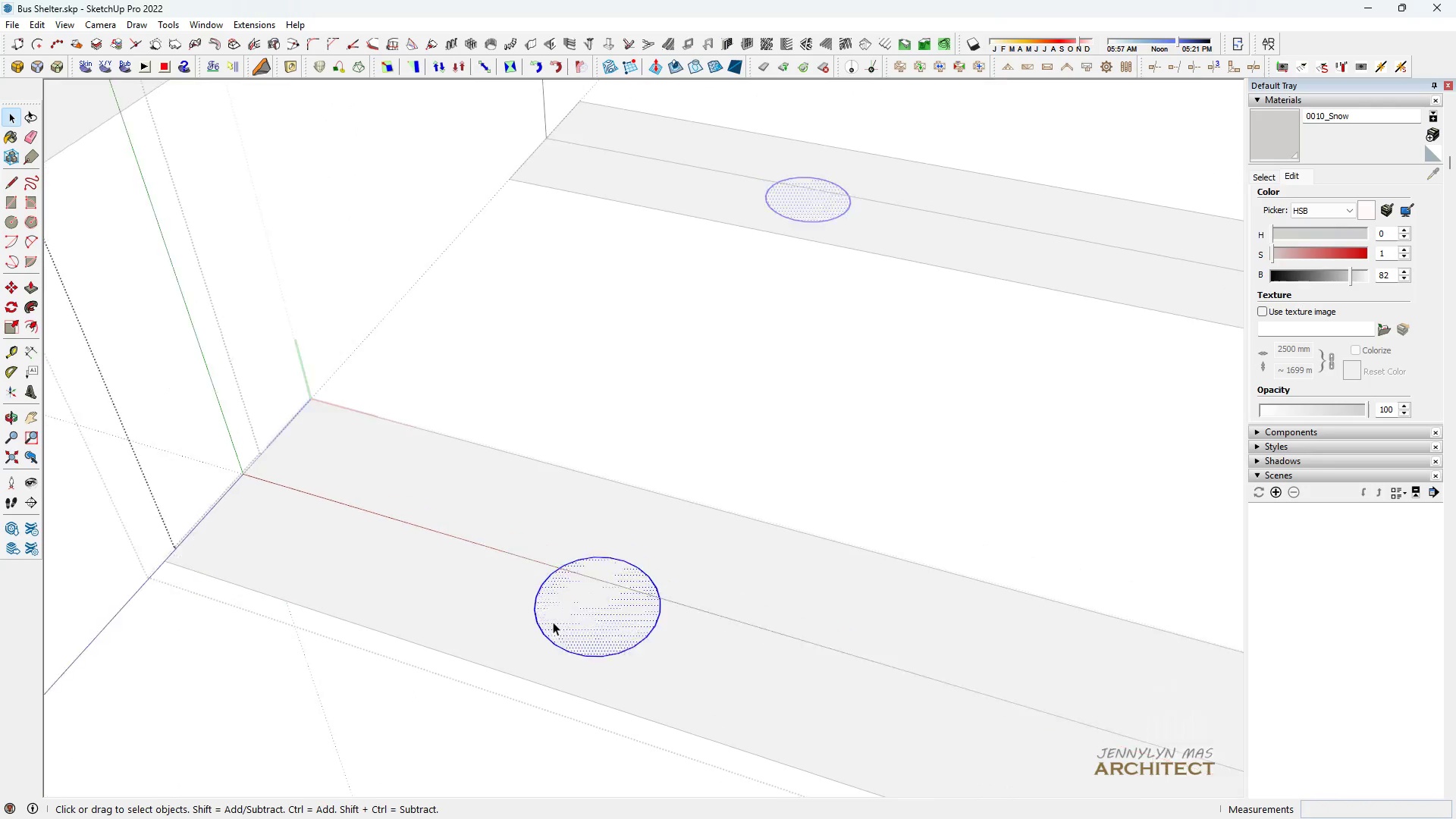 
scroll: coordinate [554, 623], scroll_direction: up, amount: 3.0
 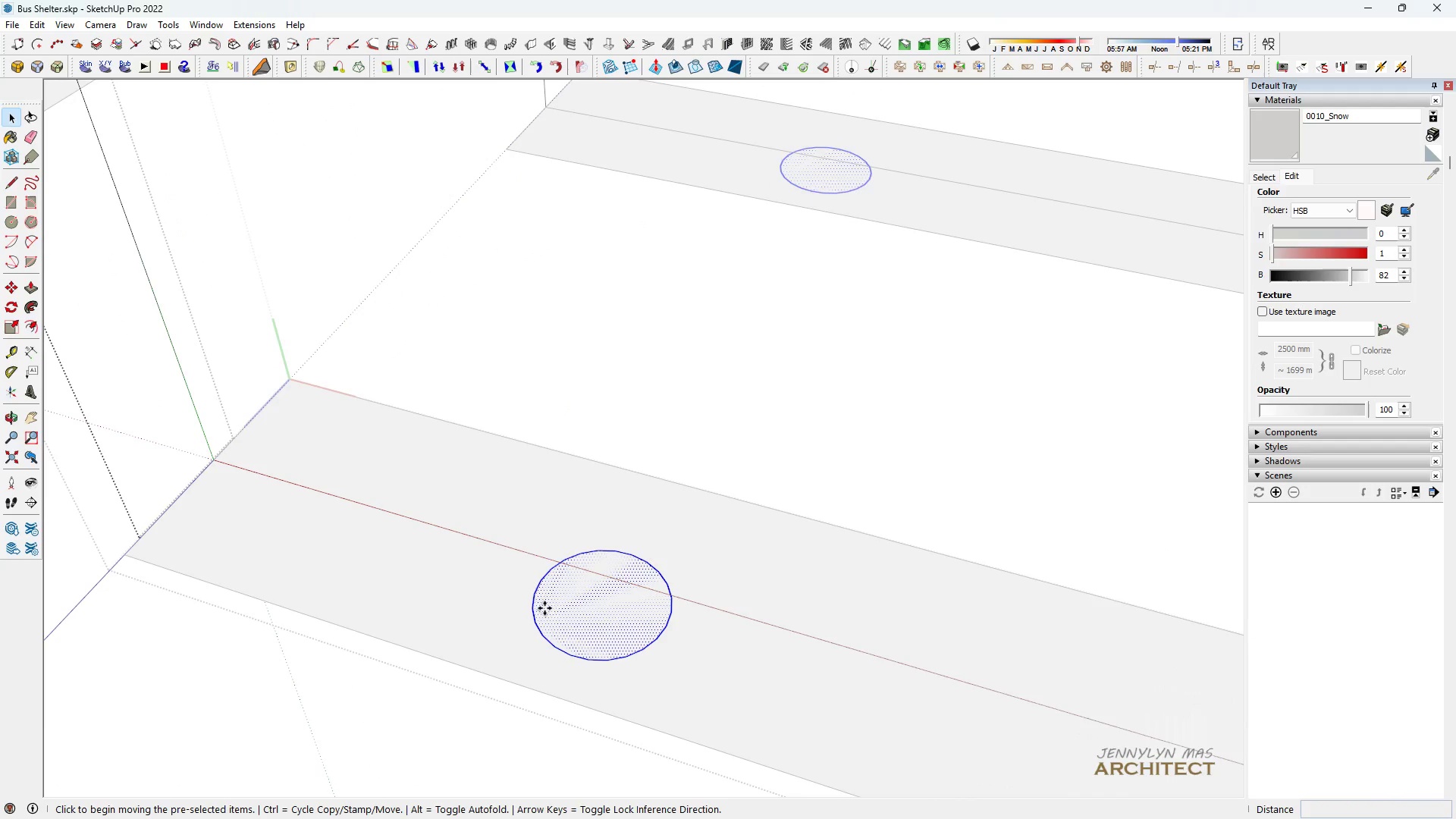 
key(M)
 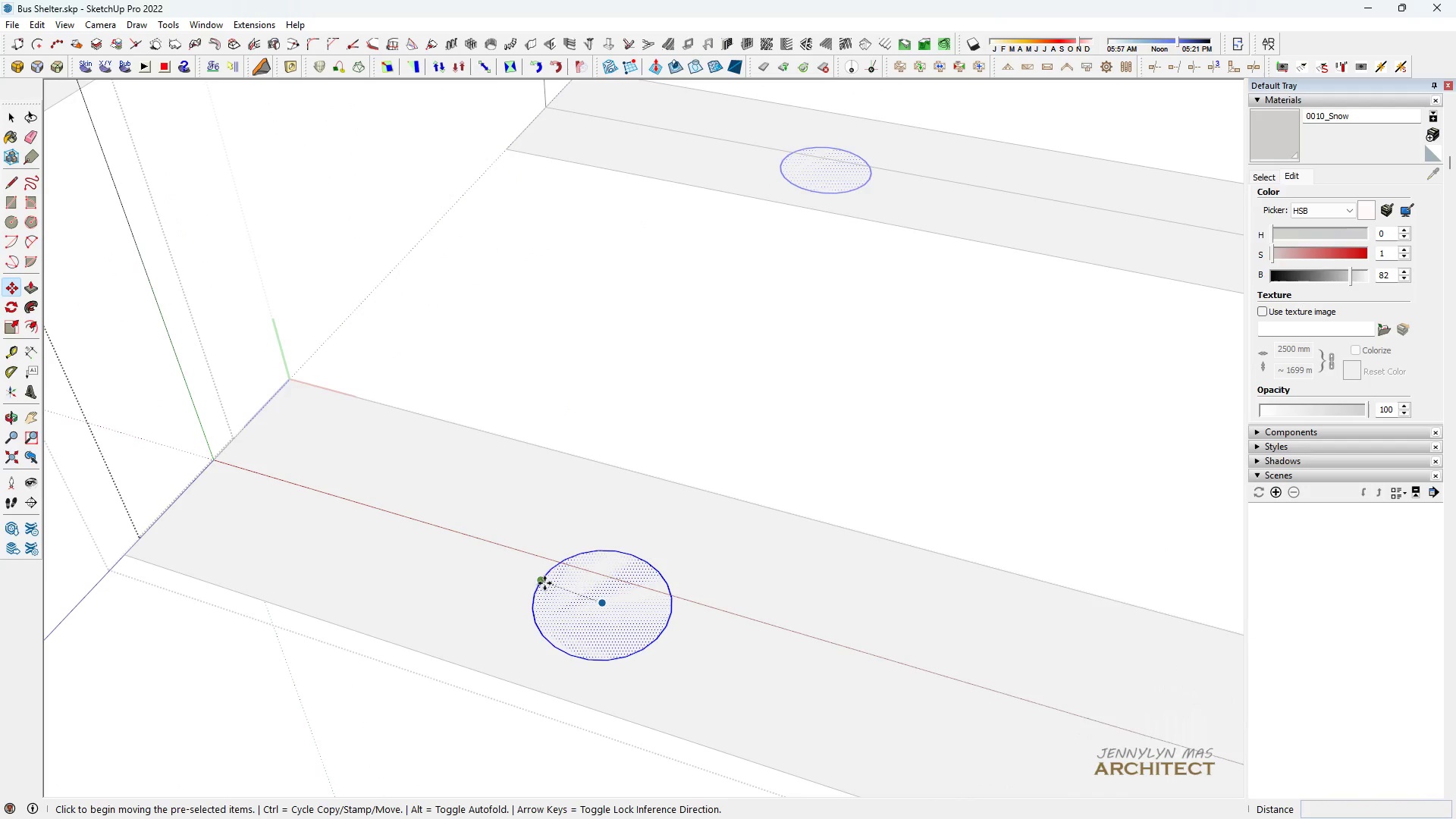 
left_click([544, 583])
 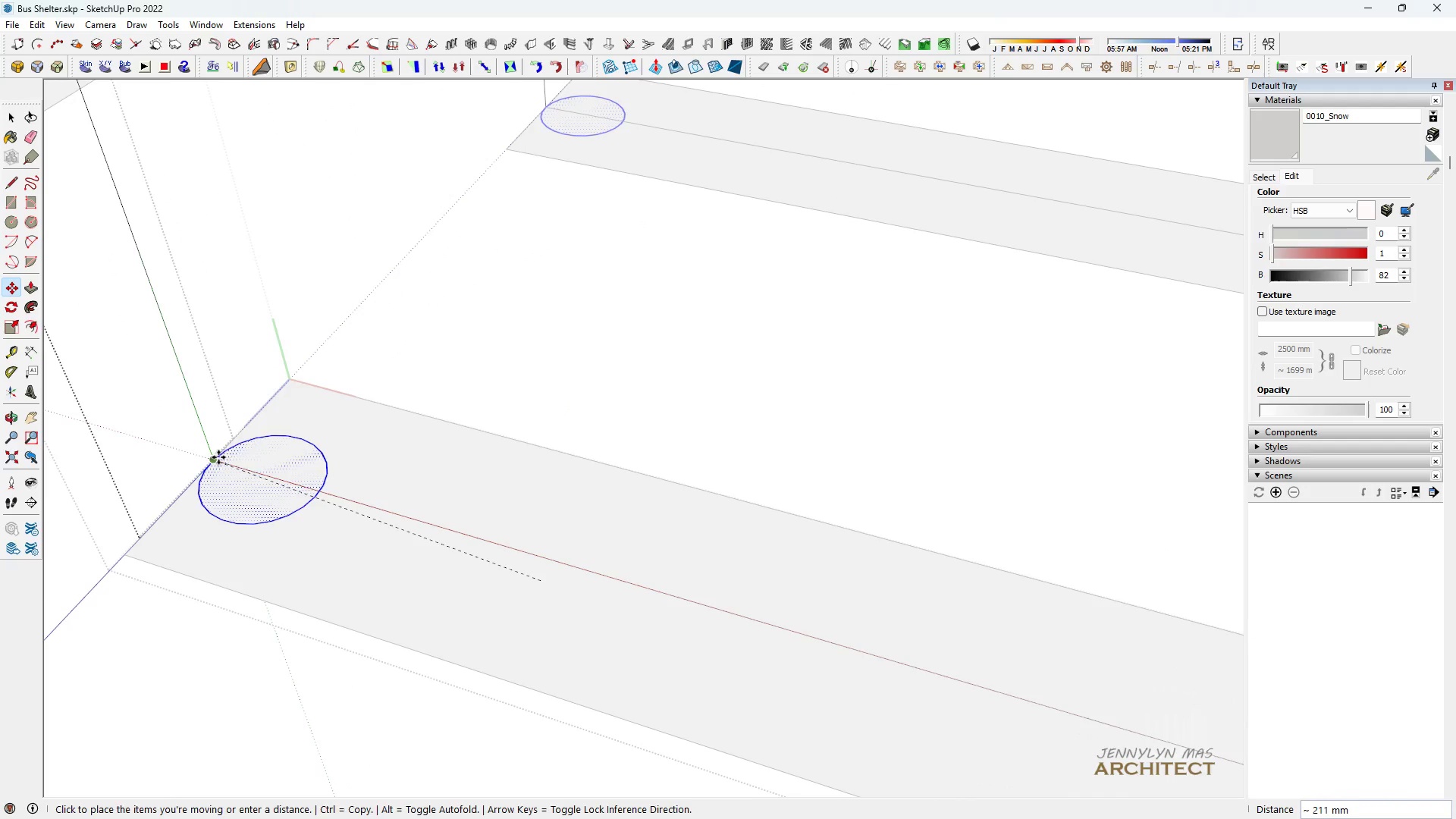 
scroll: coordinate [221, 457], scroll_direction: down, amount: 4.0
 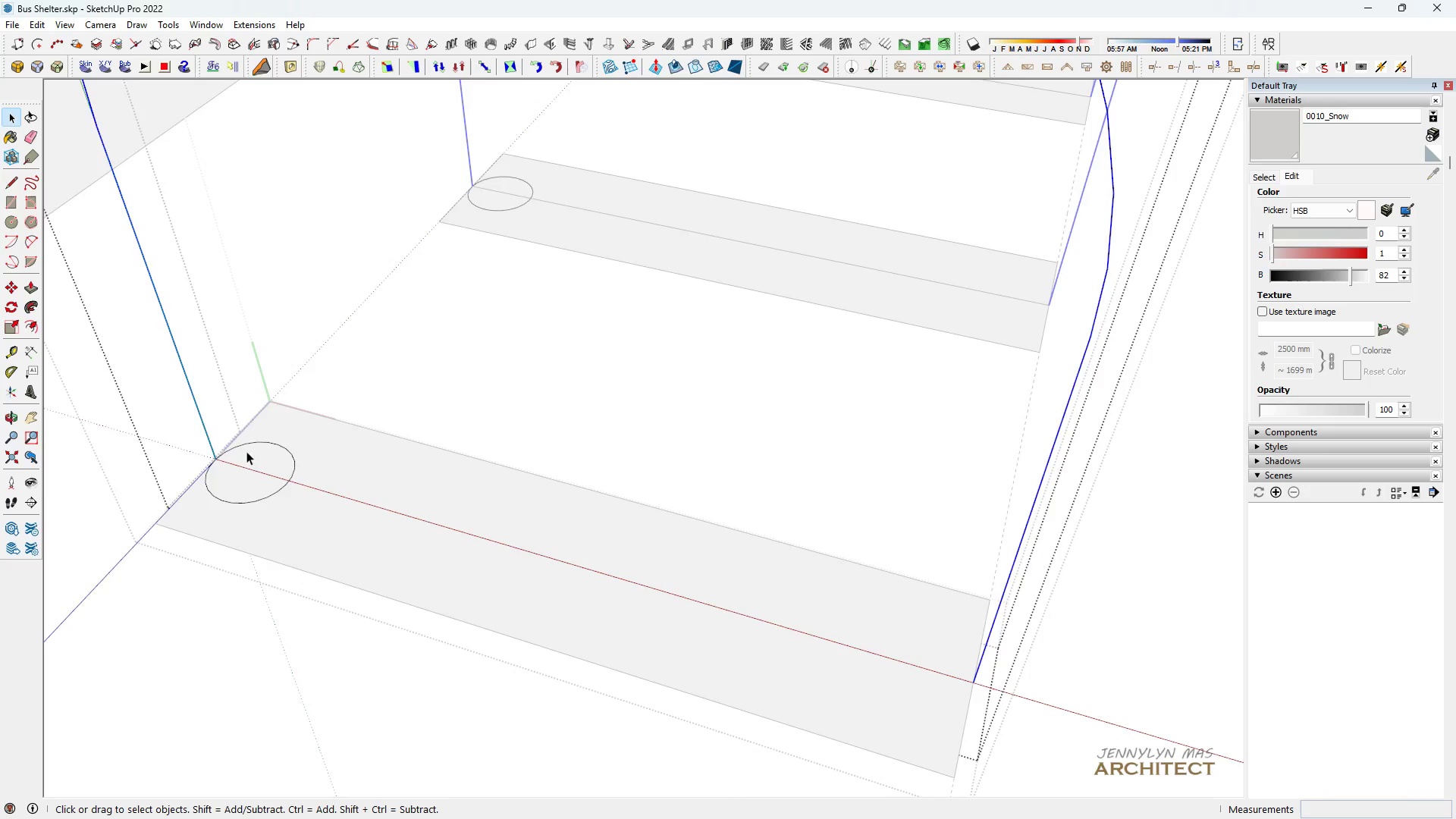 
key(Space)
 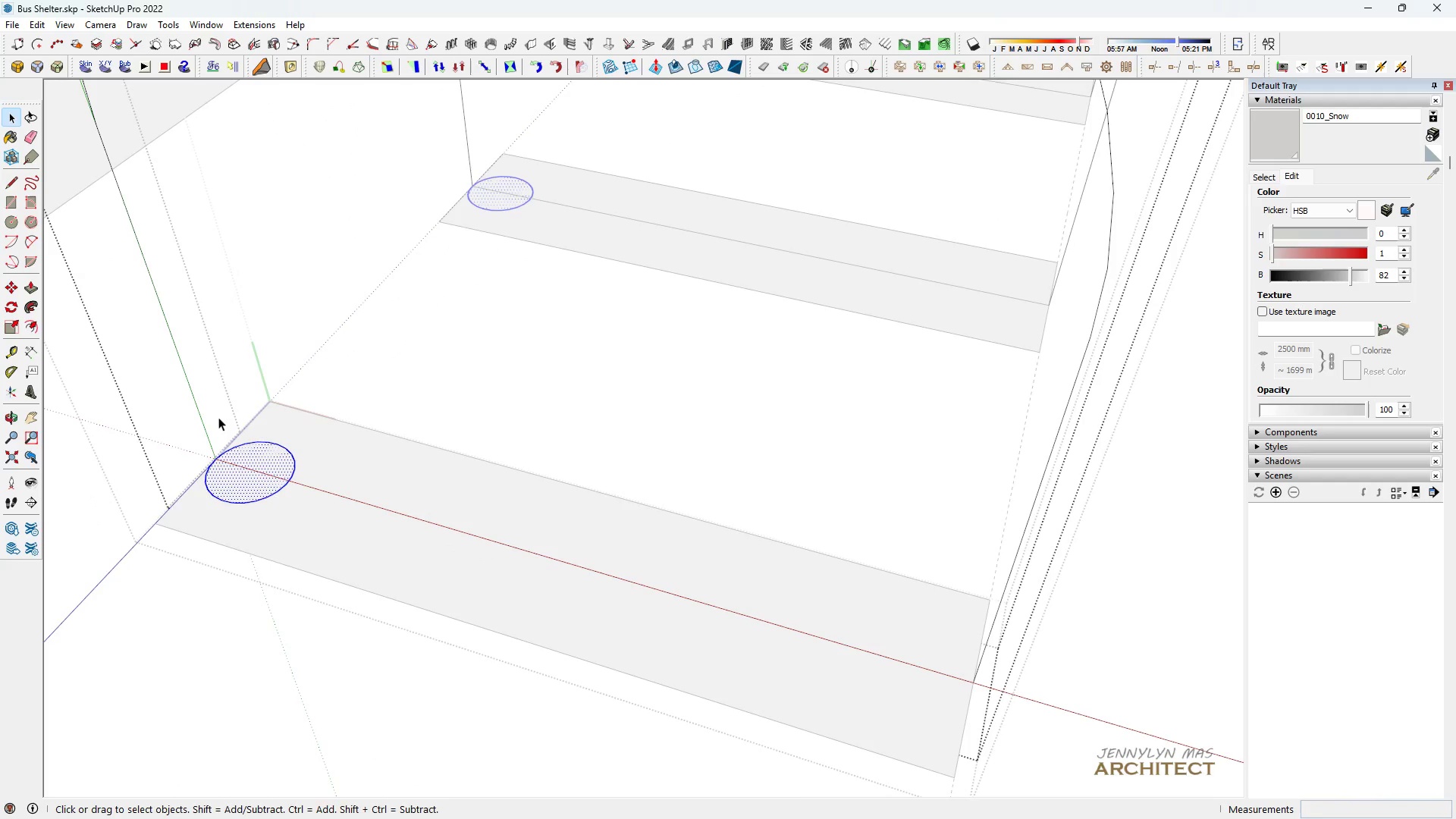 
left_click_drag(start_coordinate=[218, 416], to_coordinate=[159, 397])
 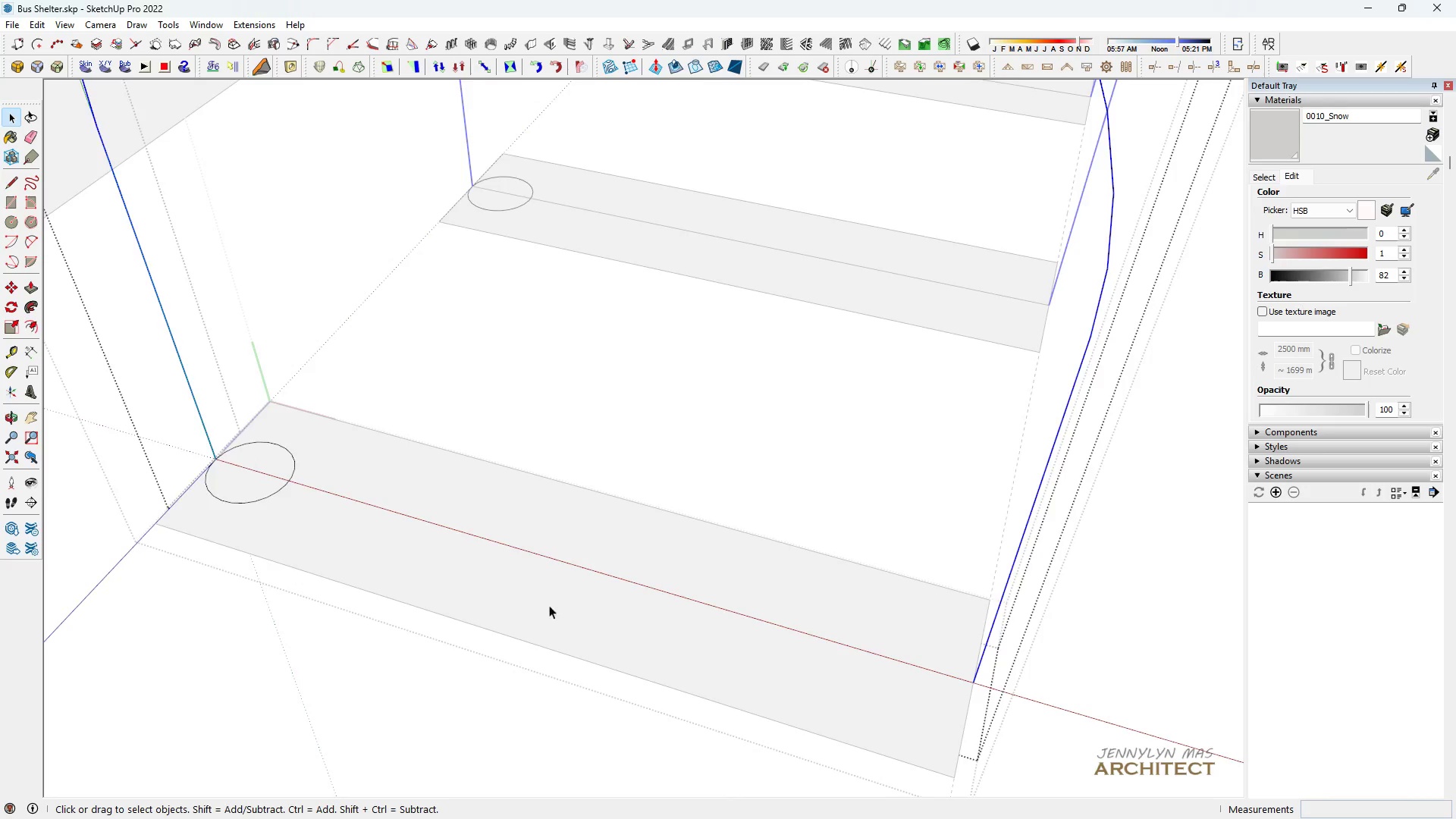 
scroll: coordinate [728, 704], scroll_direction: down, amount: 4.0
 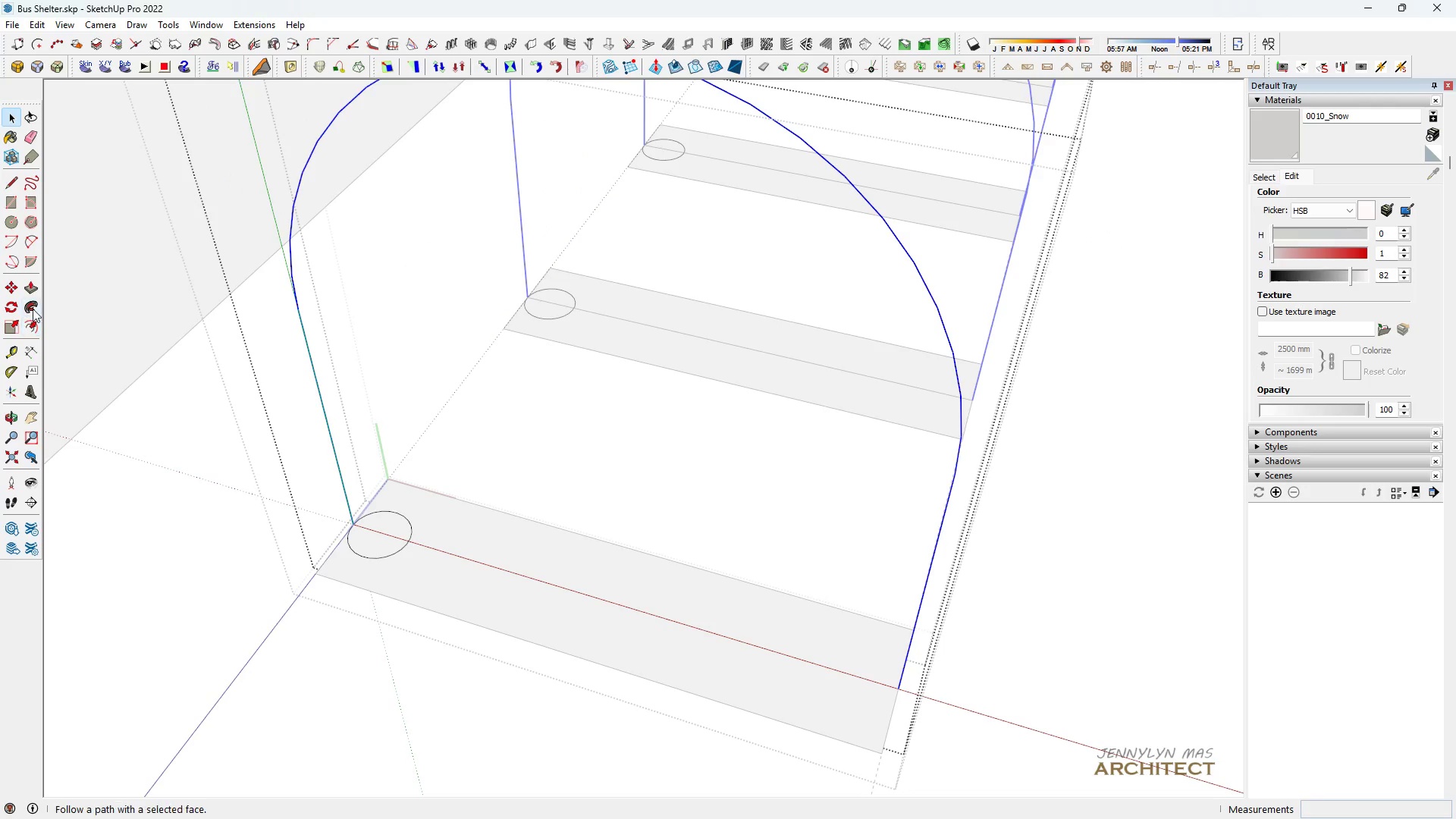 
left_click([33, 309])
 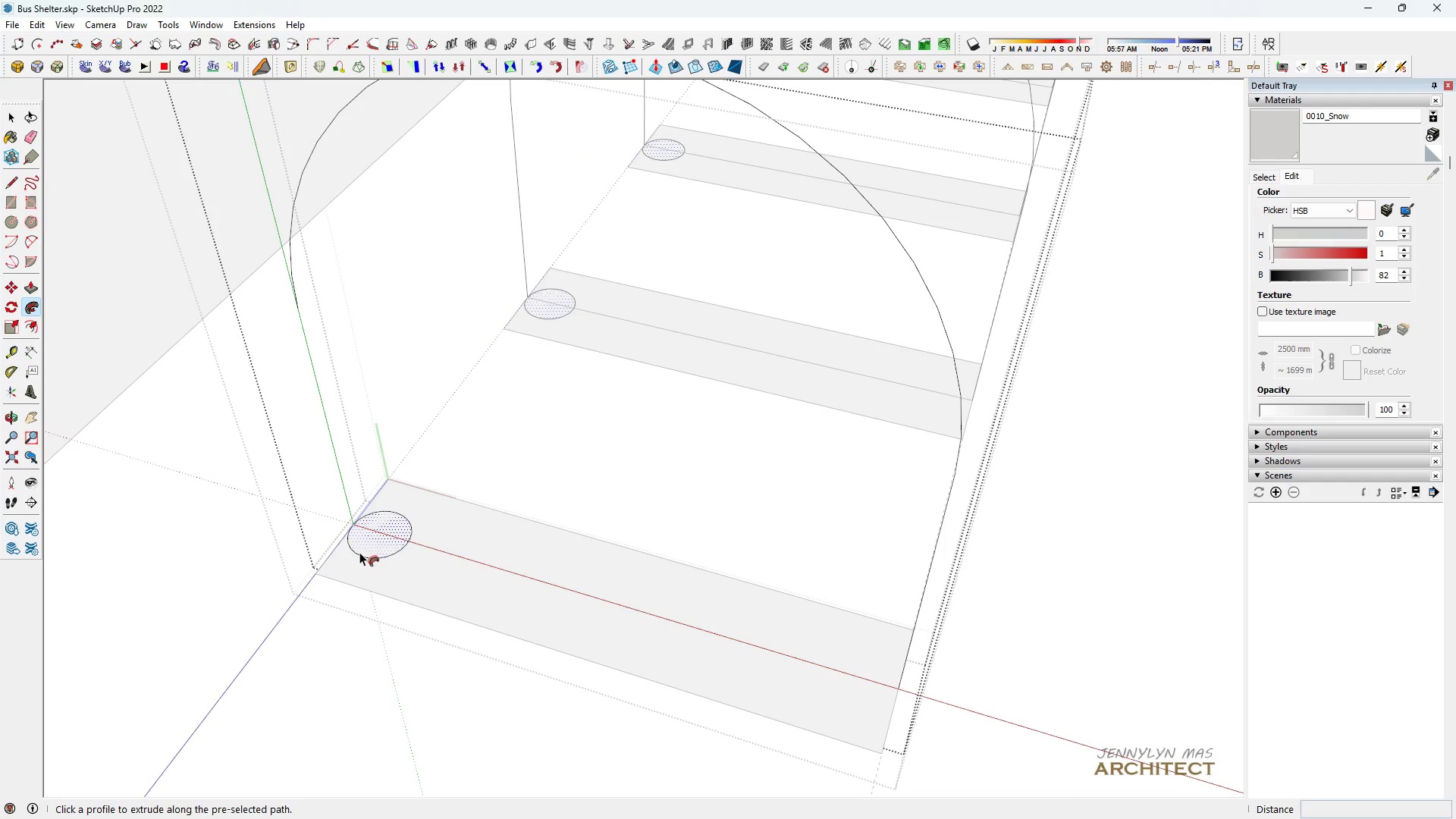 
left_click([361, 552])
 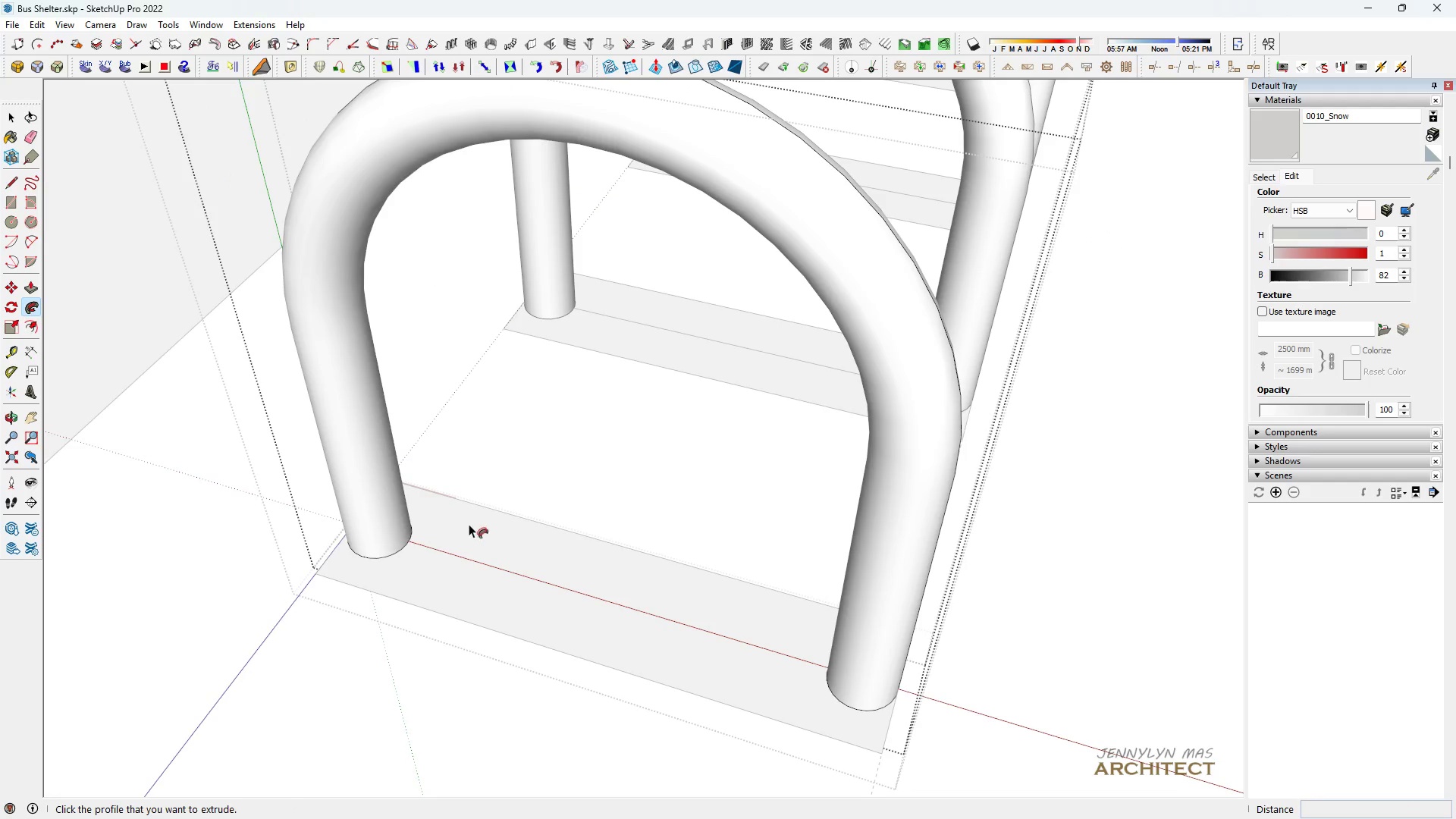 
scroll: coordinate [529, 504], scroll_direction: down, amount: 10.0
 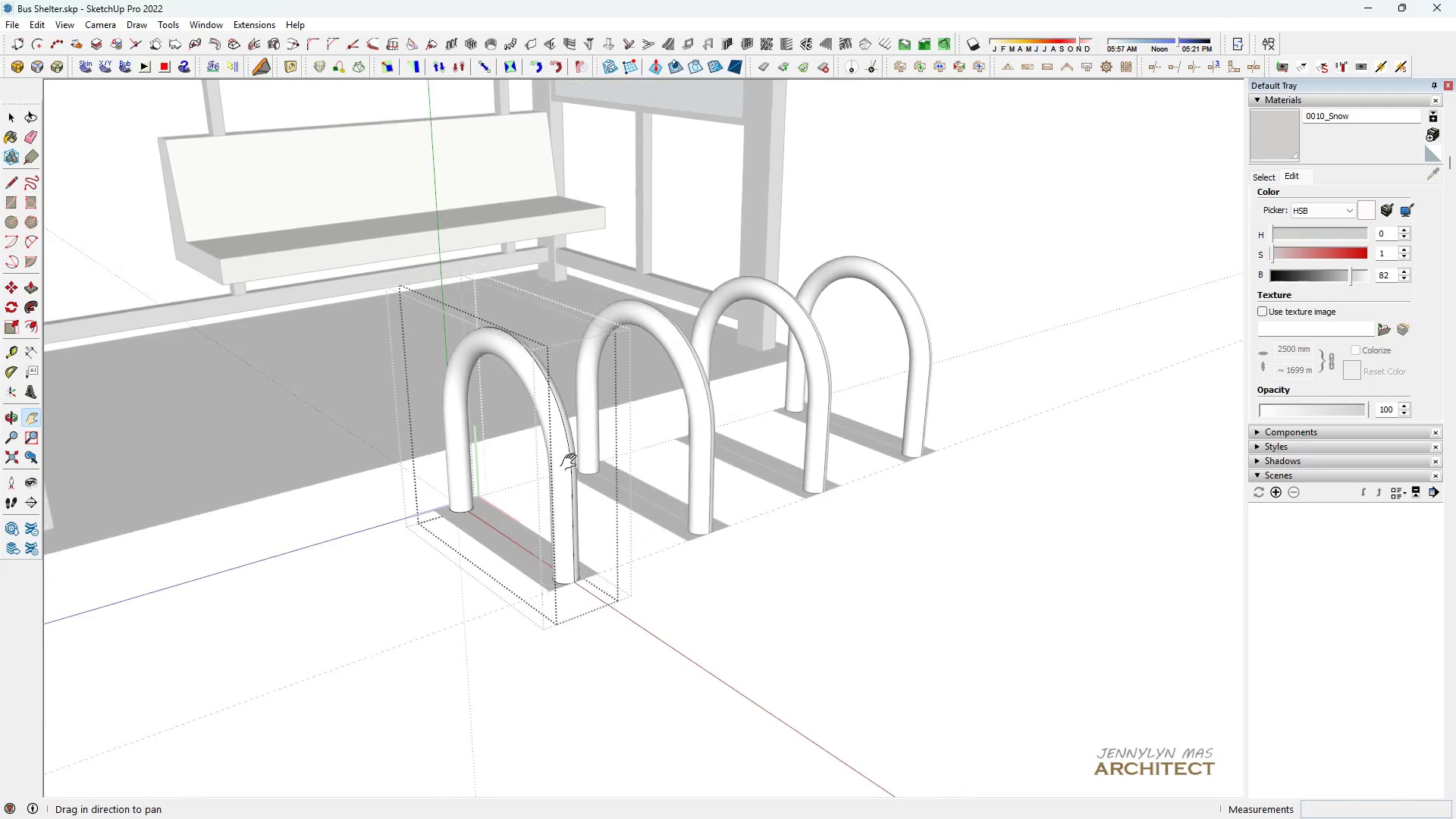 
key(Space)
 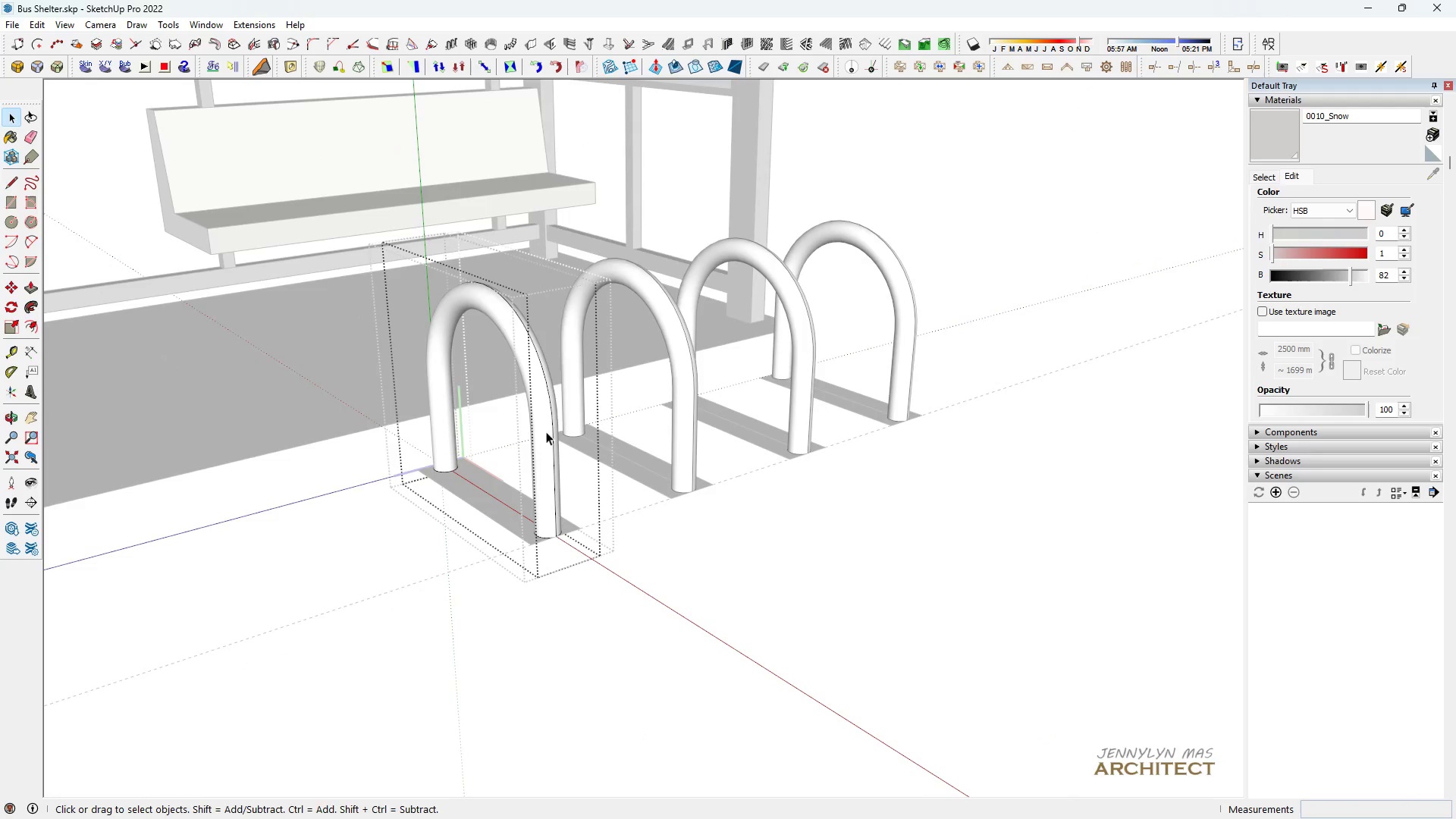 
key(H)
 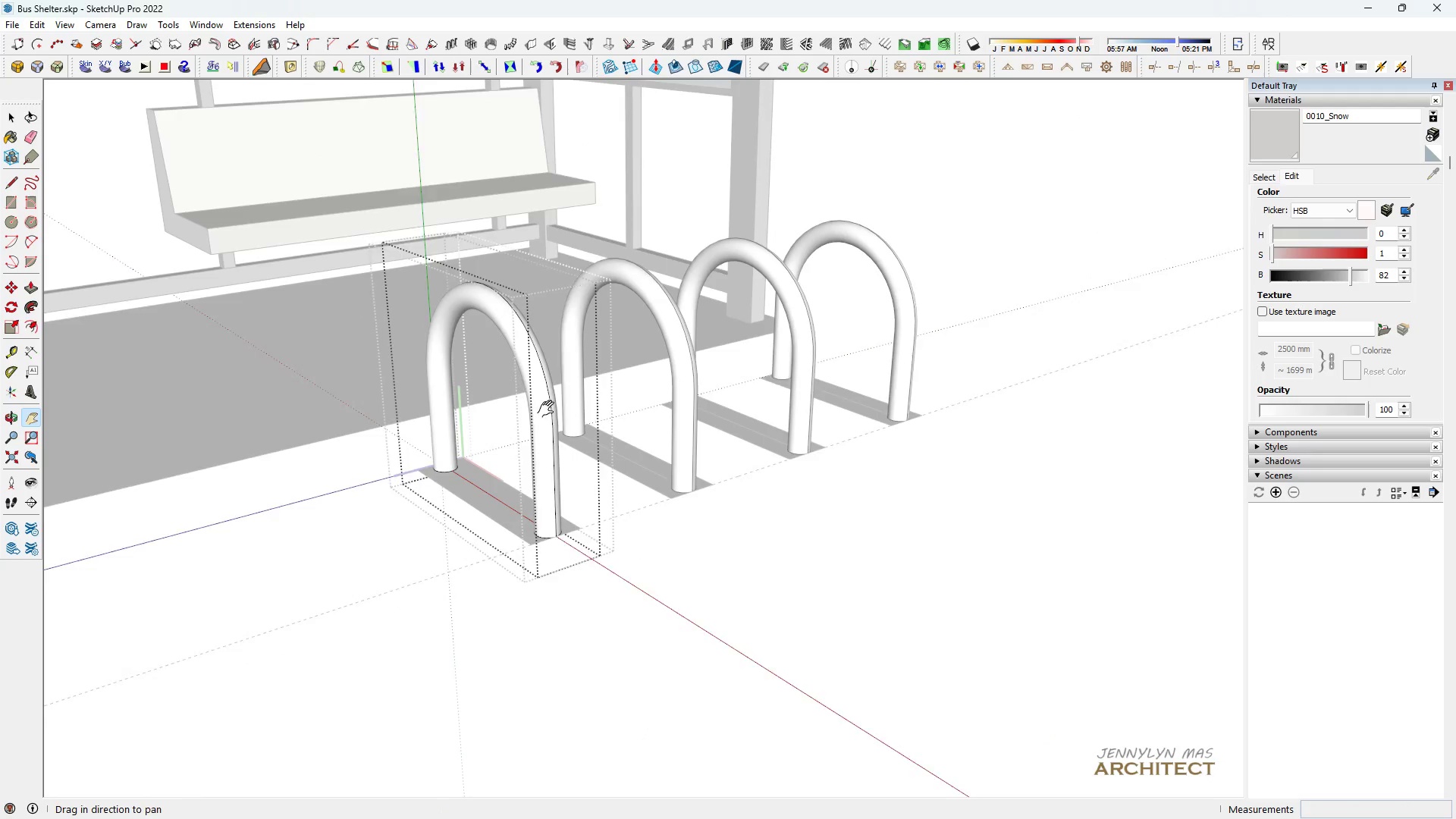 
left_click_drag(start_coordinate=[551, 412], to_coordinate=[573, 465])
 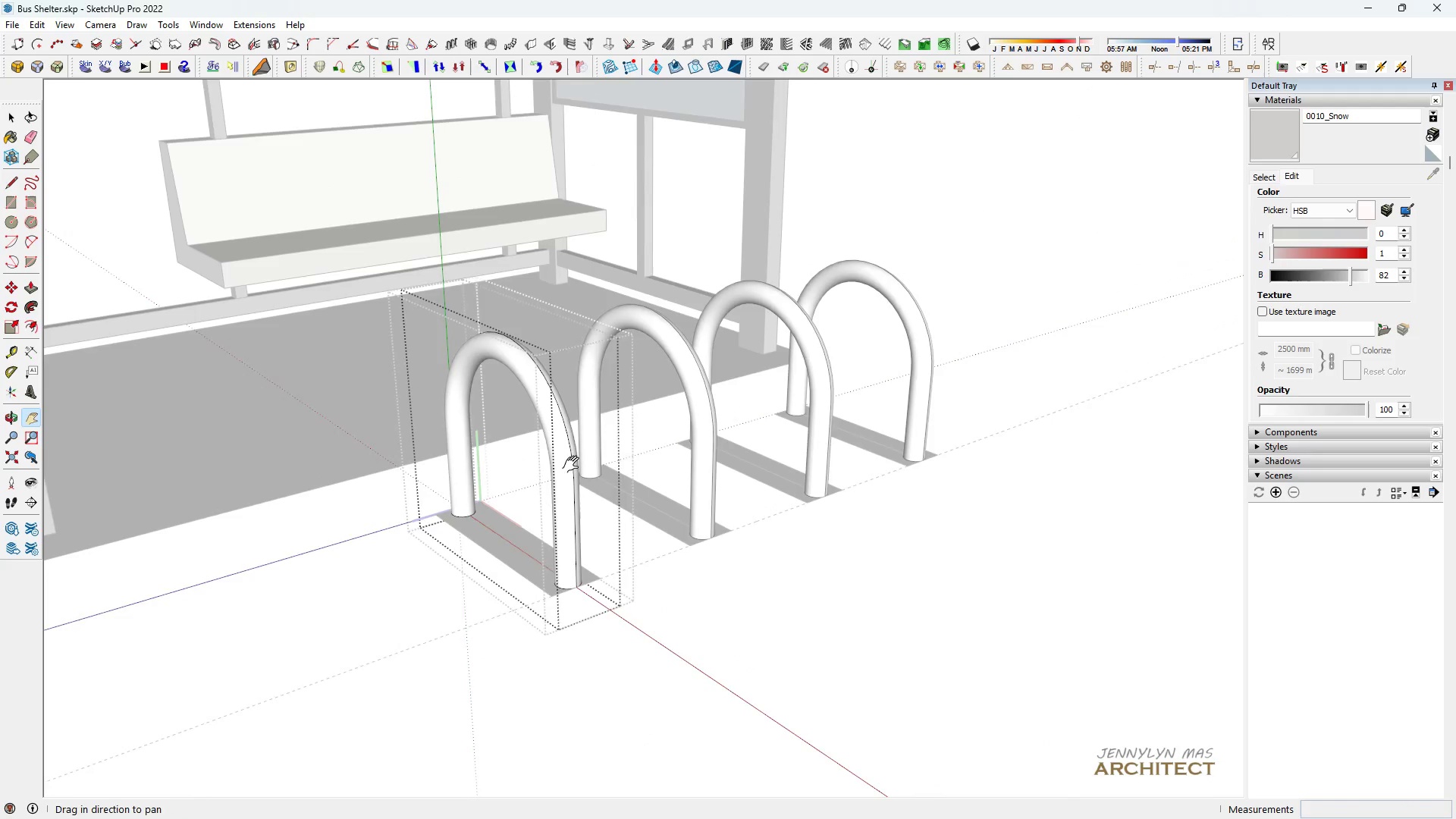 
key(Space)
 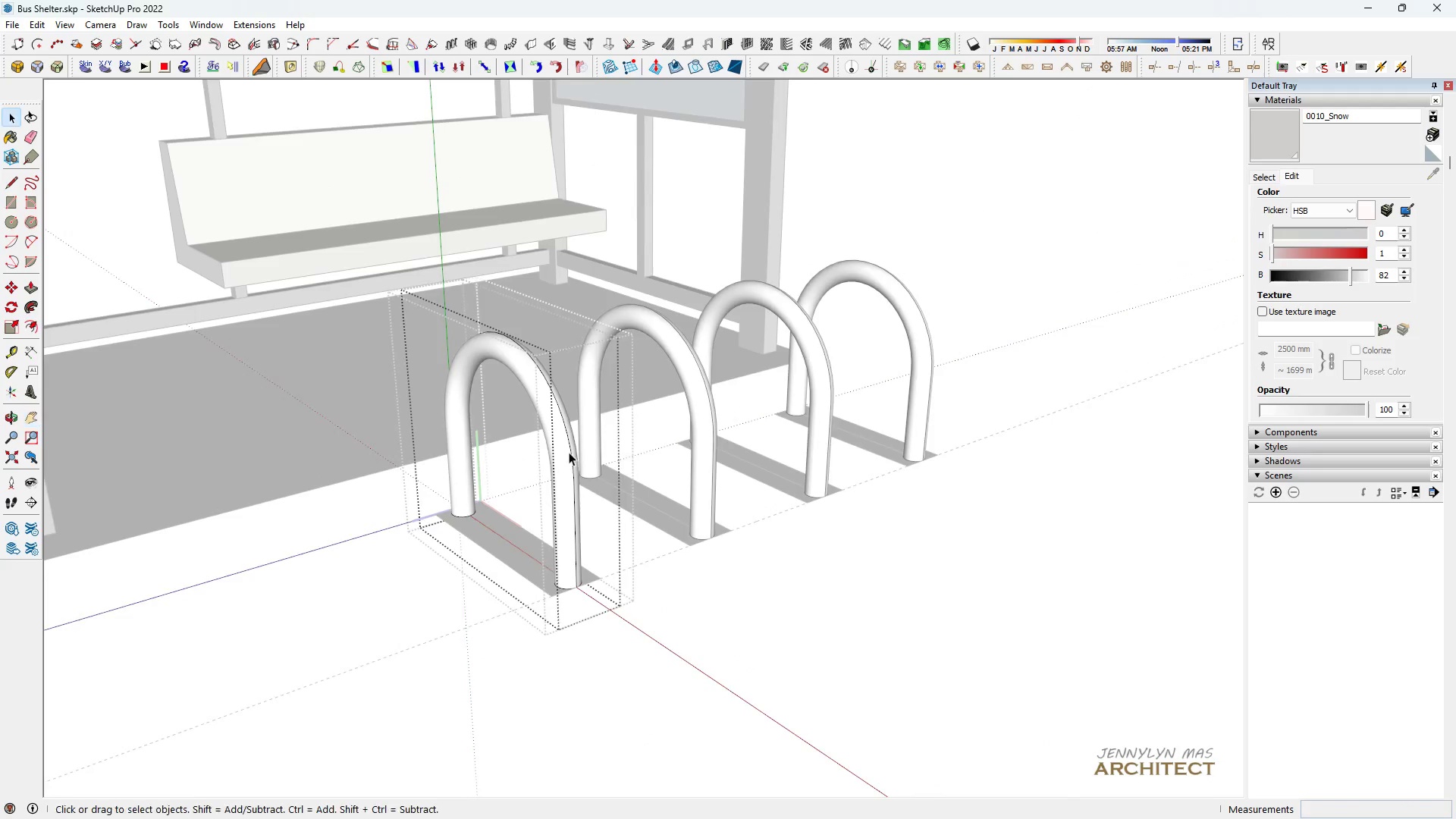 
scroll: coordinate [557, 435], scroll_direction: up, amount: 3.0
 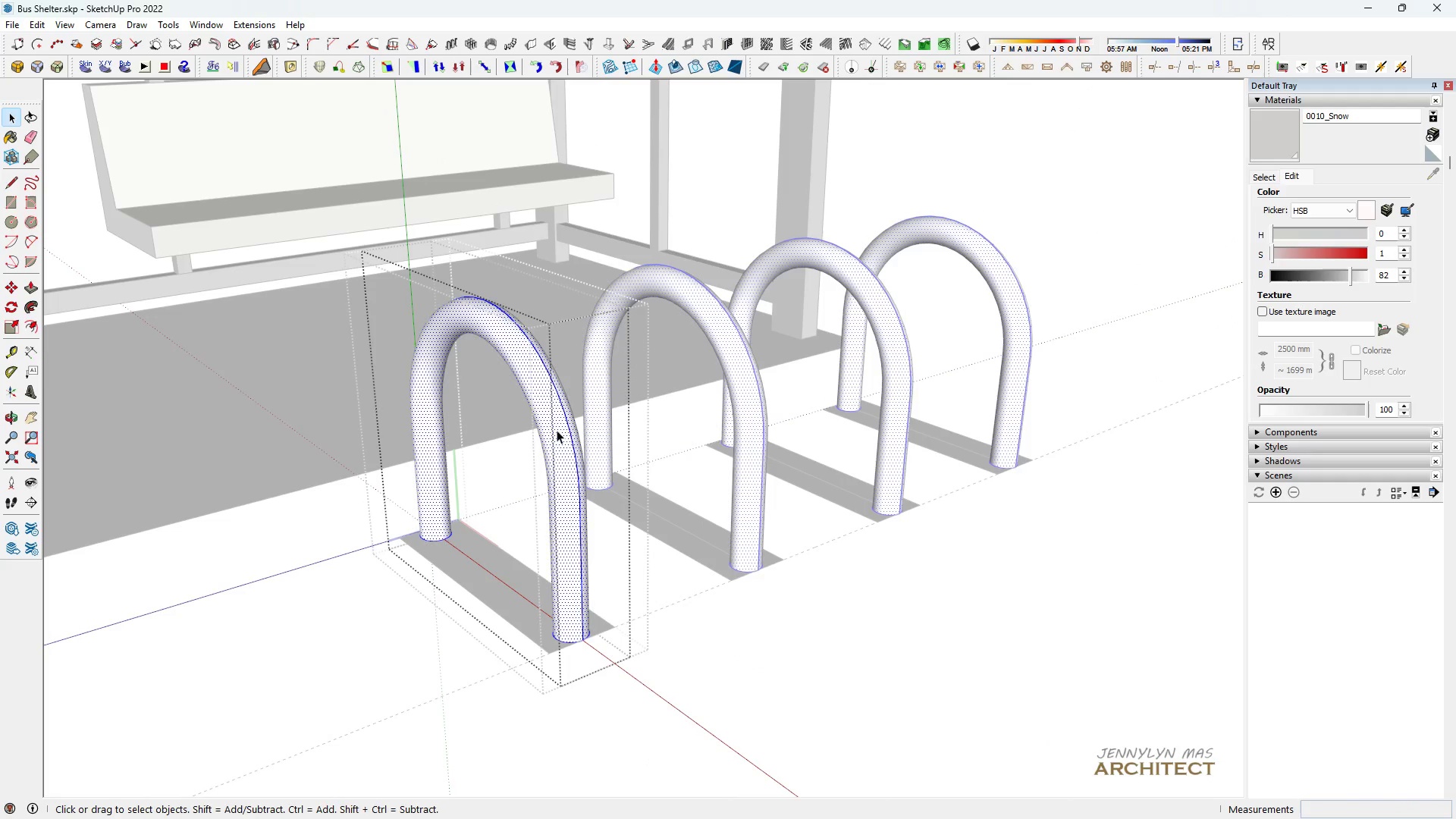 
double_click([557, 430])
 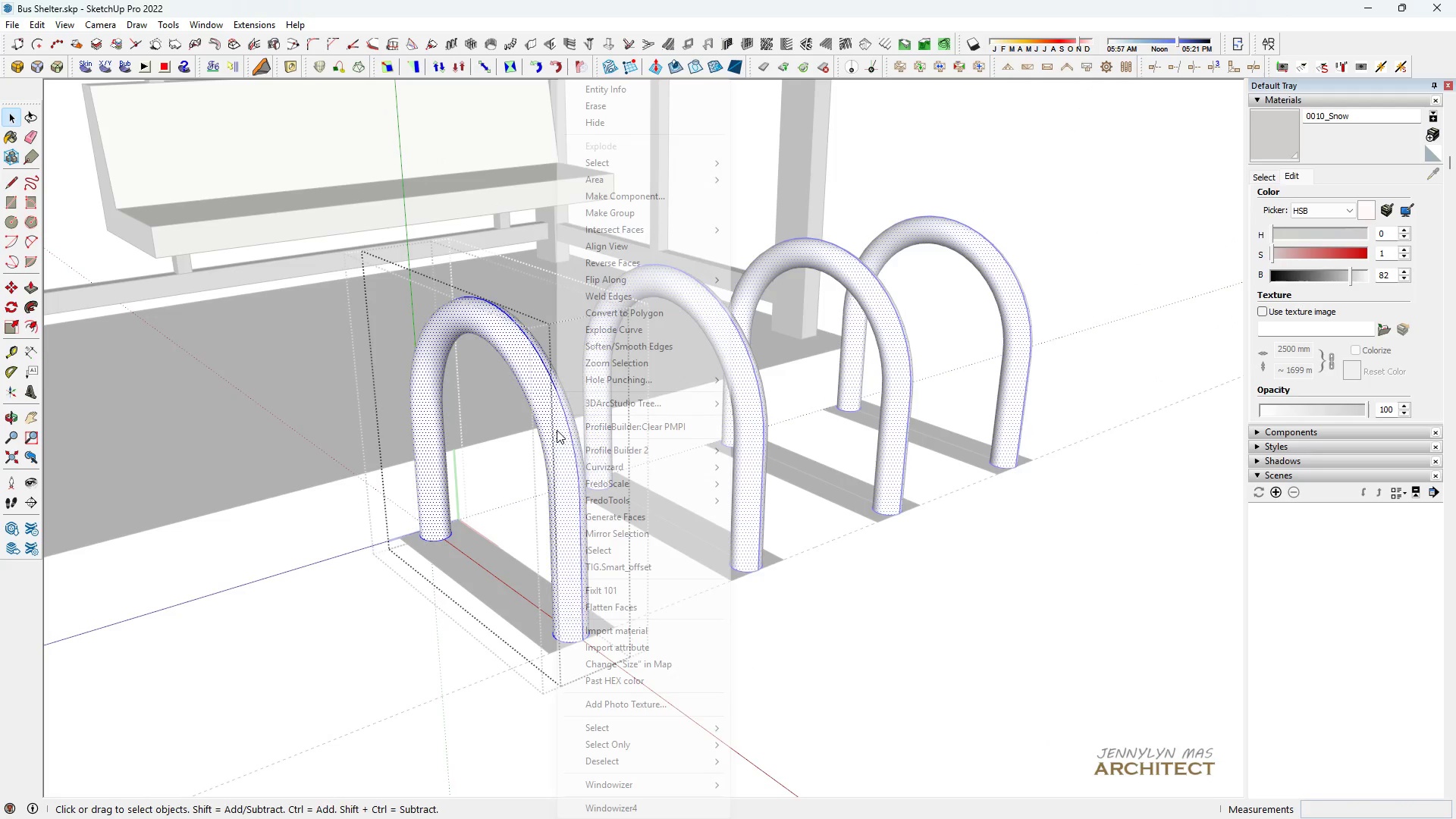 
right_click([557, 430])
 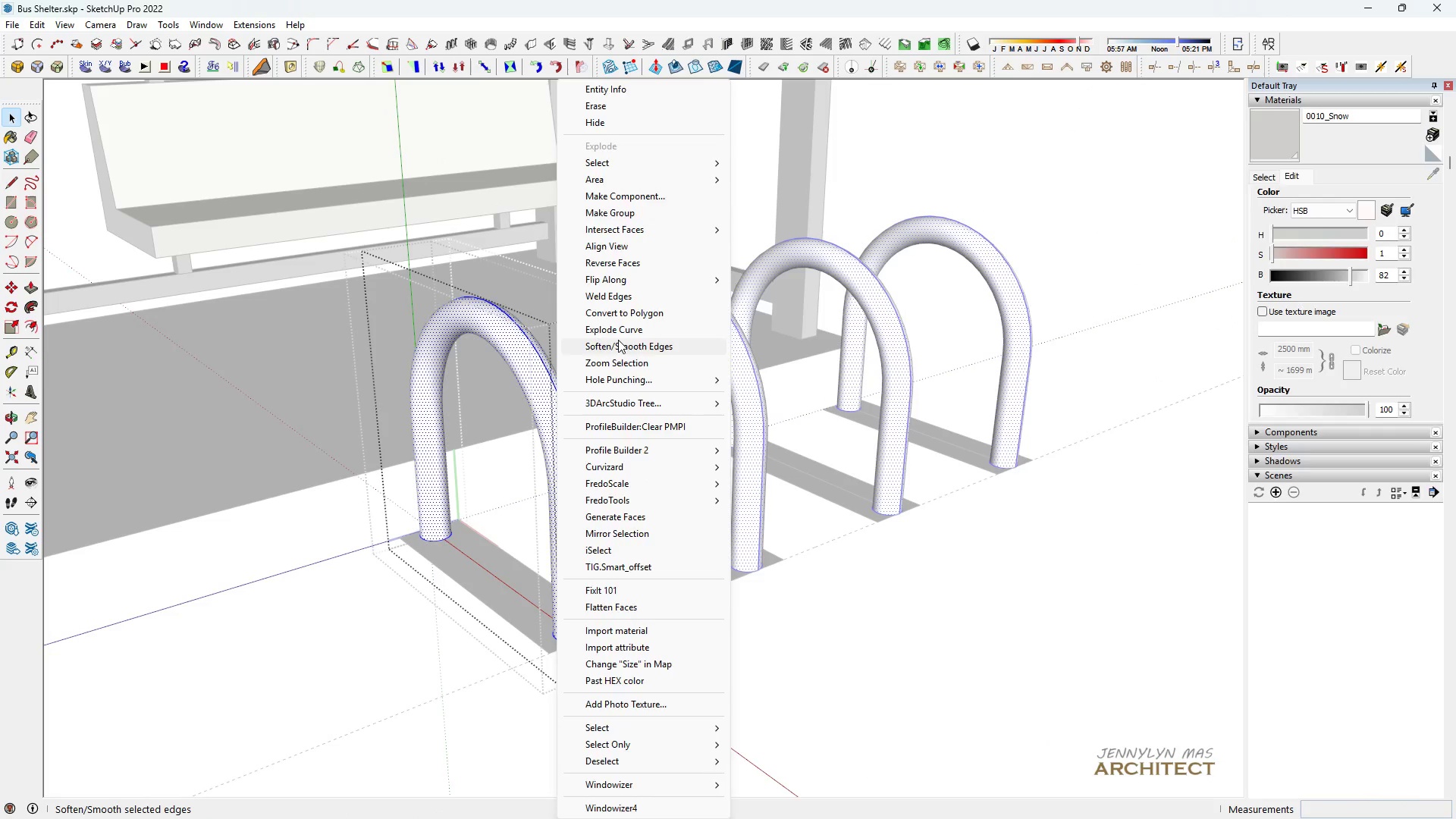 
left_click([618, 340])
 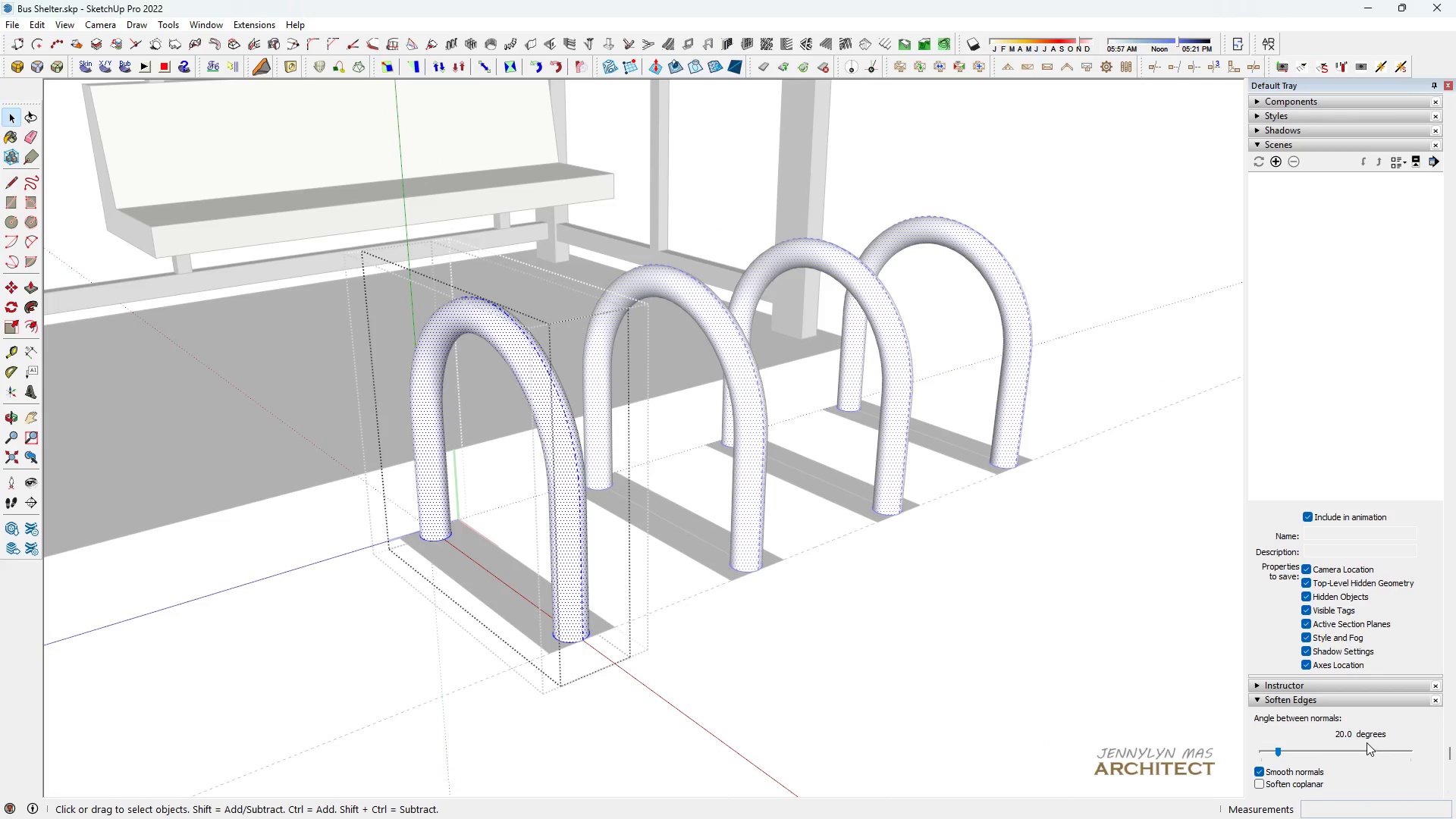 
key(B)
 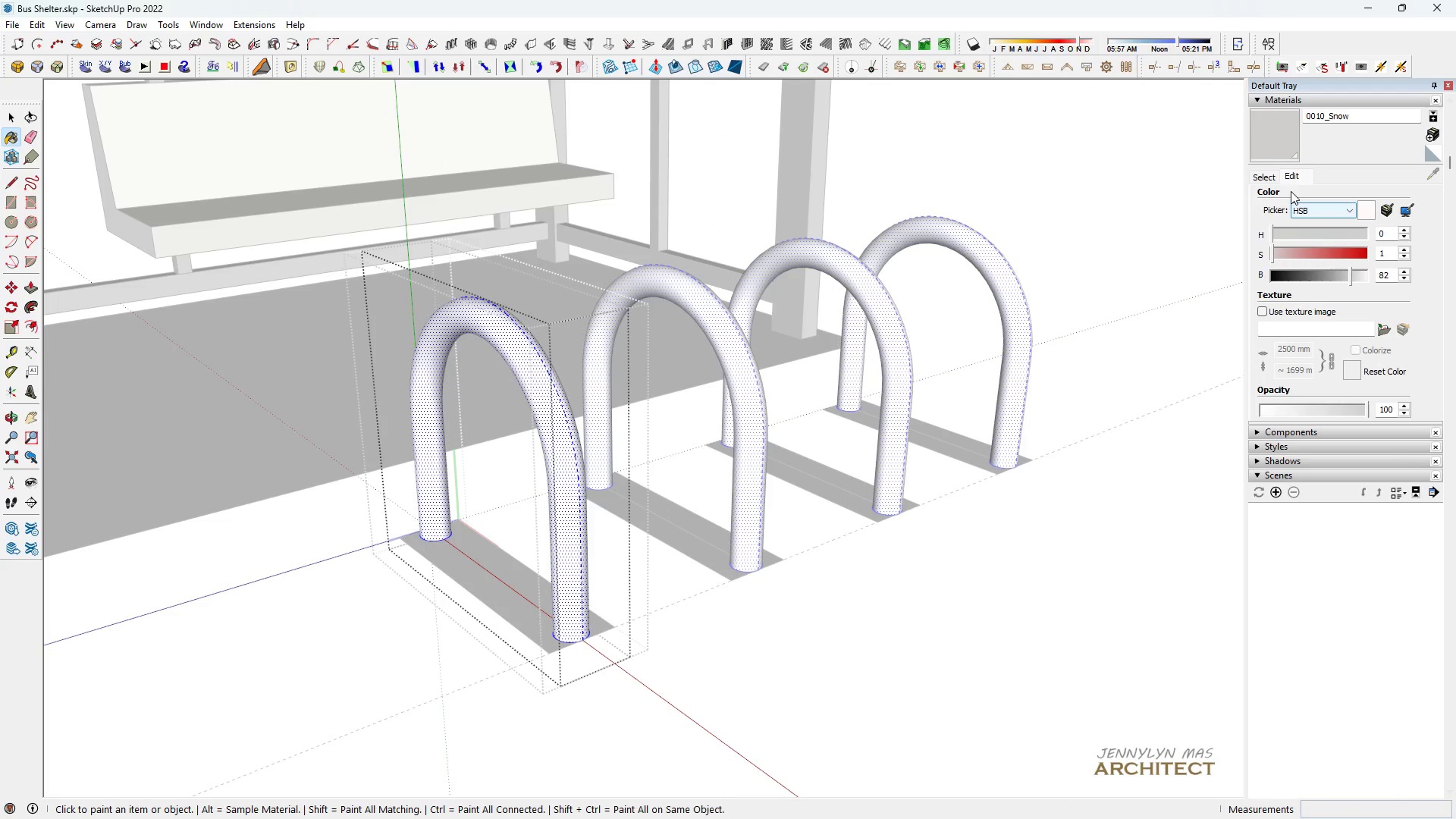 
left_click([1273, 182])
 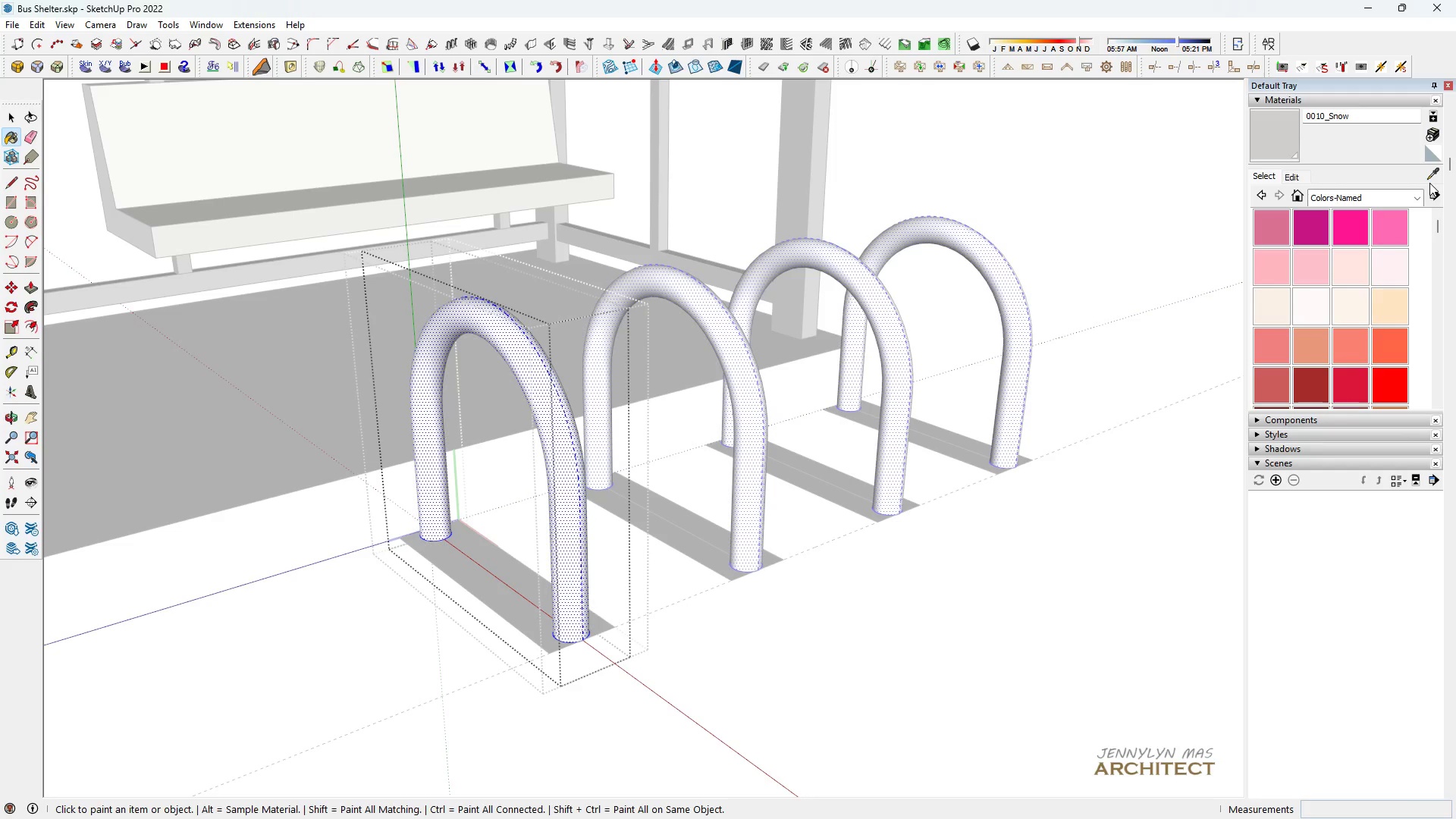 
double_click([1433, 173])
 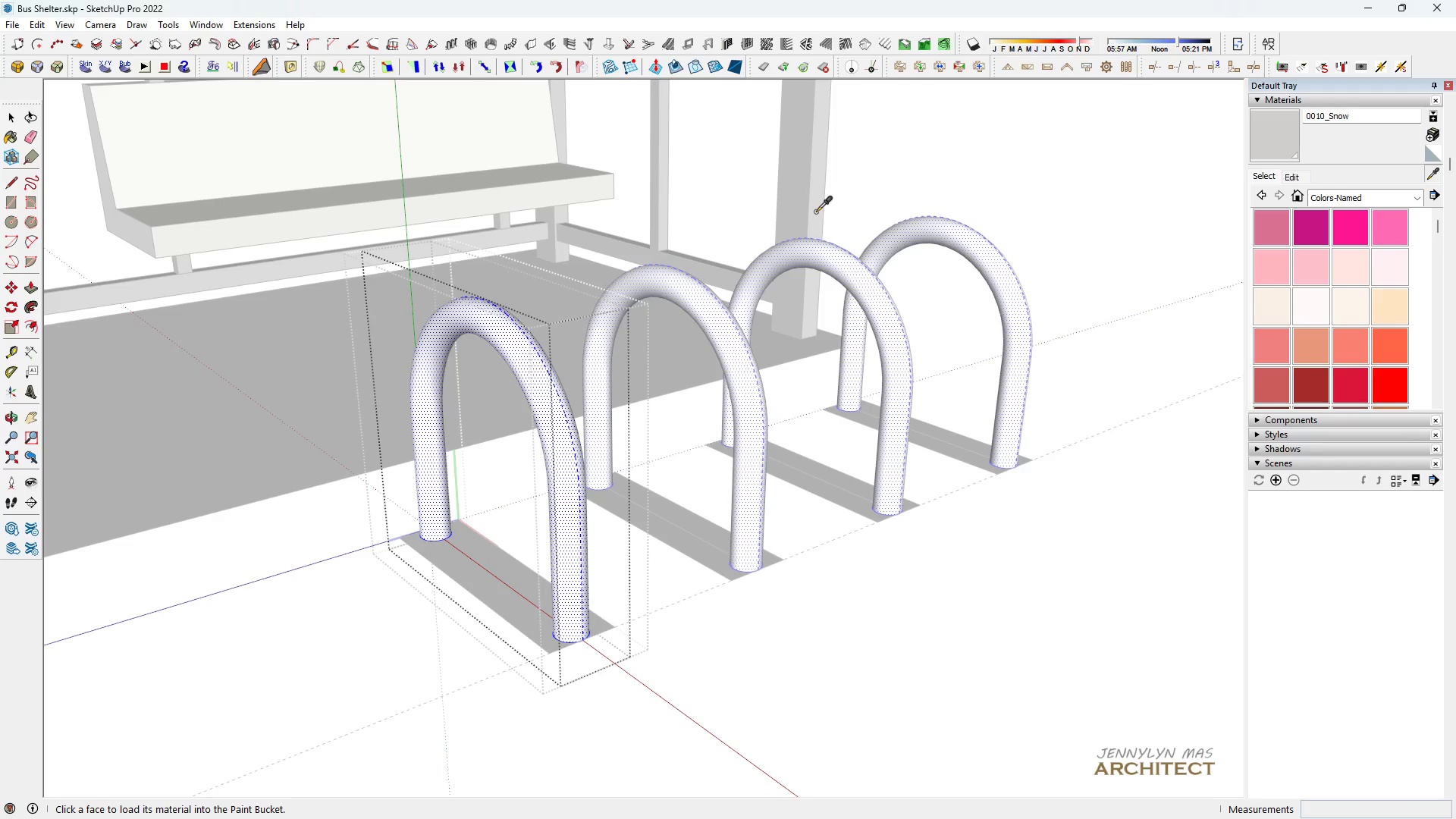 
left_click([816, 211])
 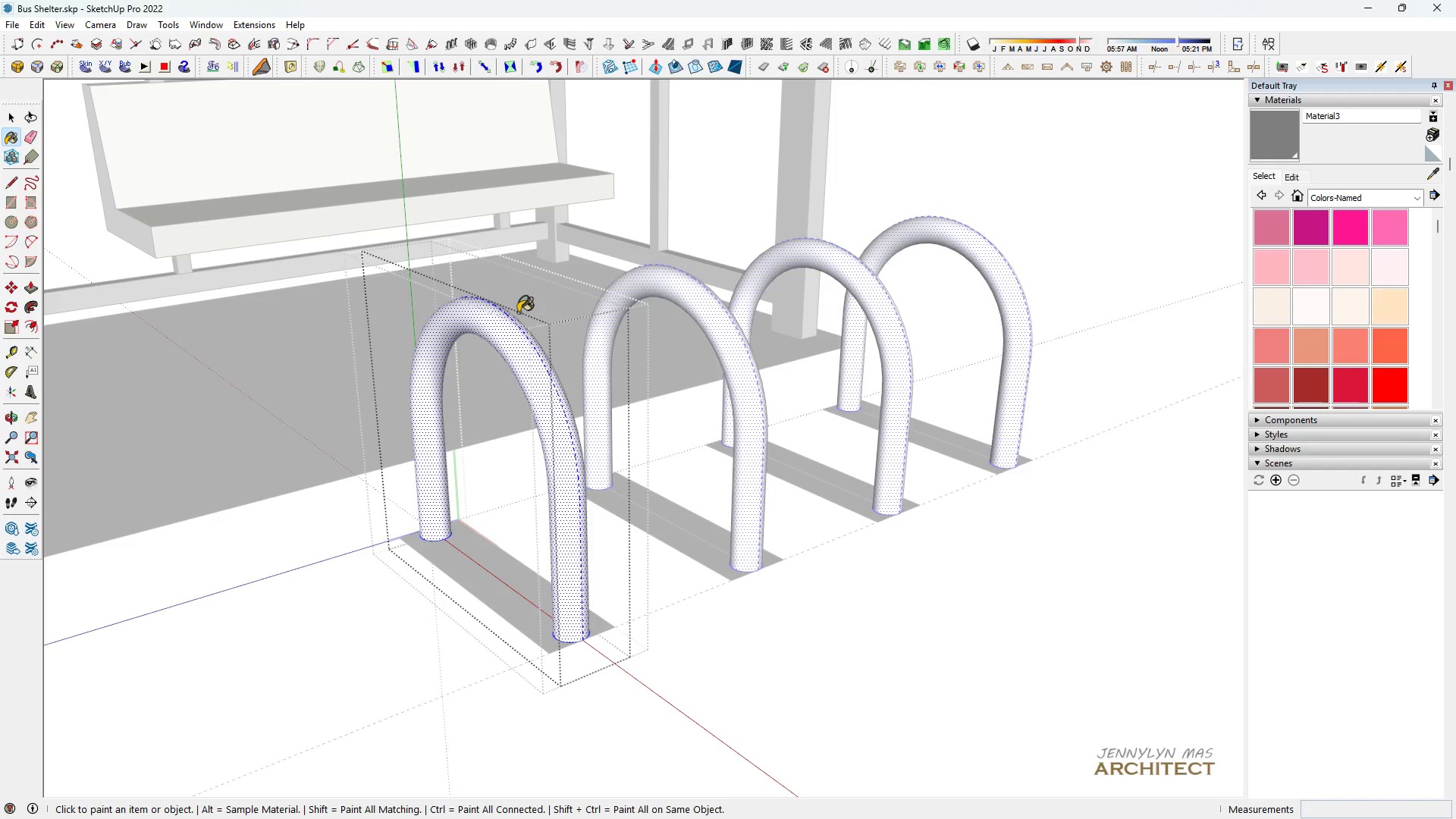 
left_click([518, 312])
 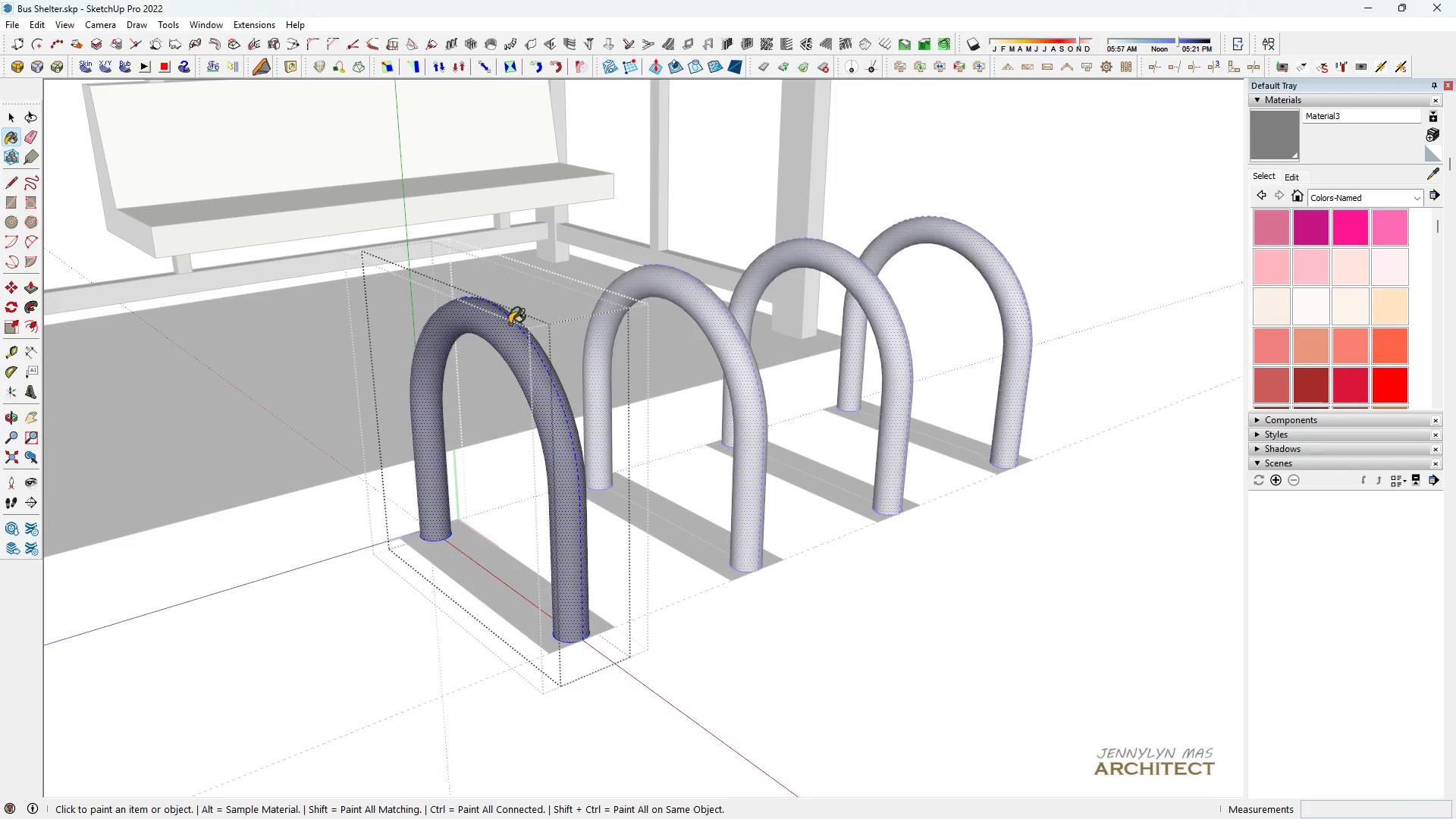 
triple_click([510, 324])
 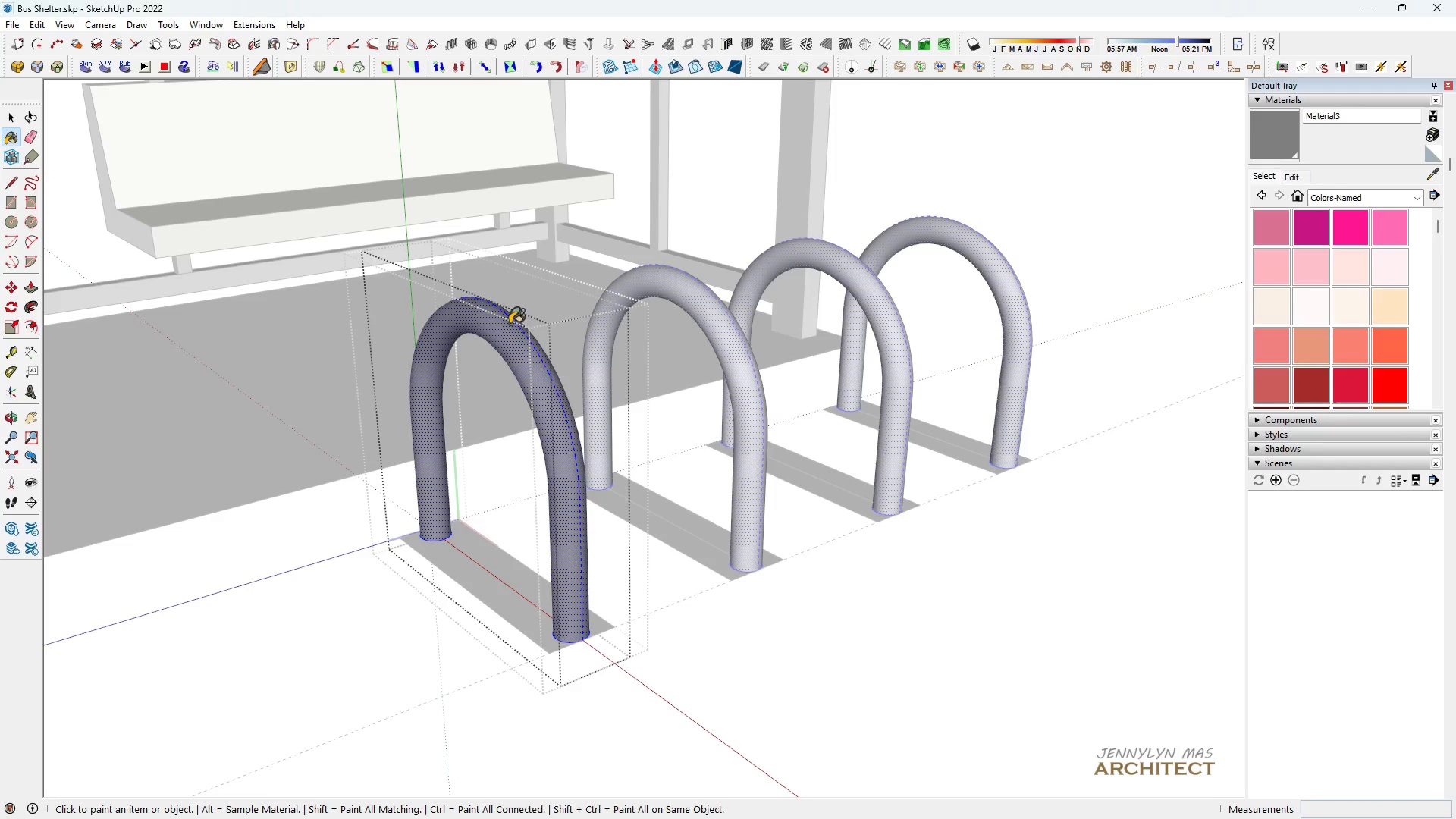 
triple_click([510, 324])
 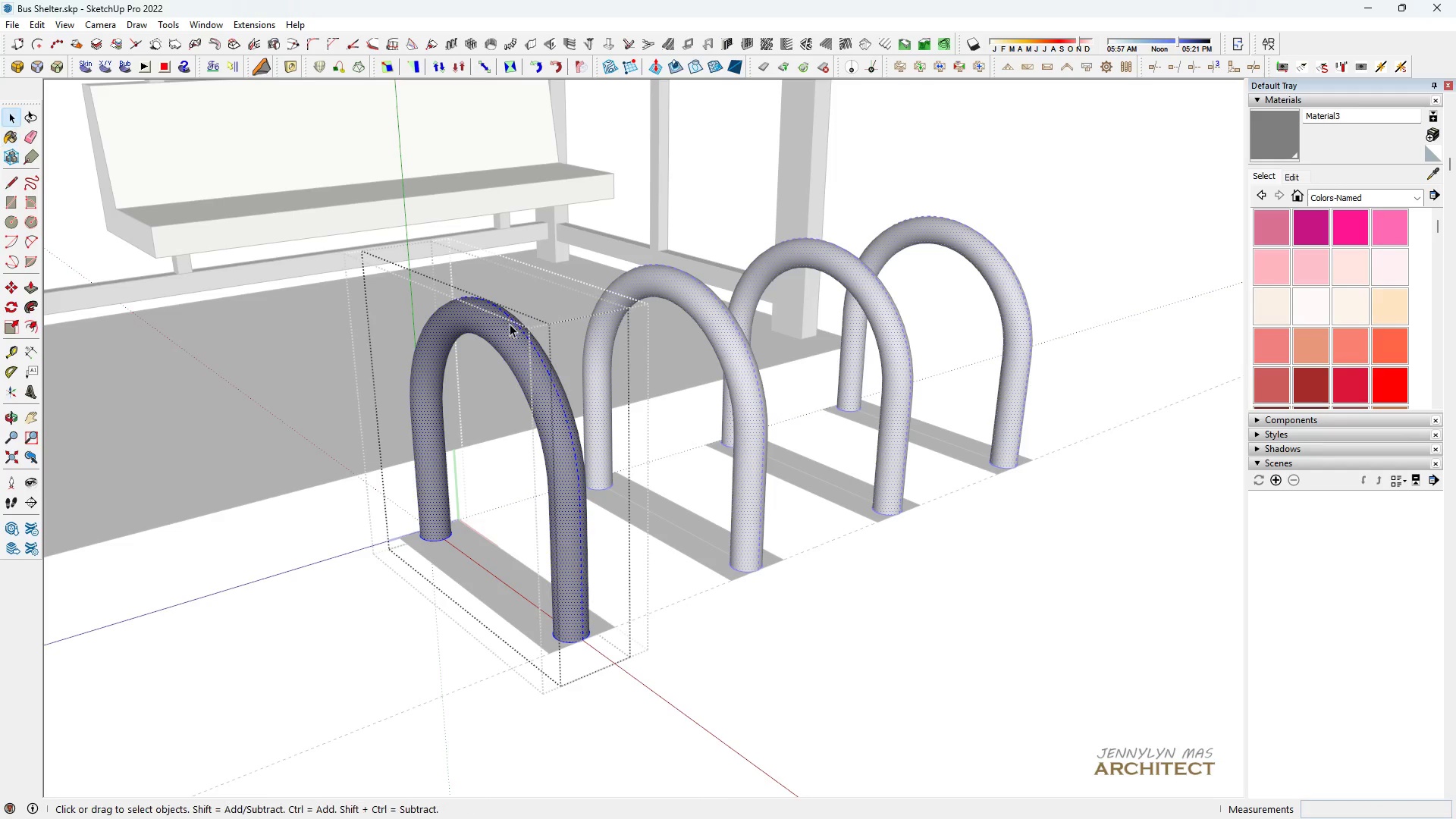 
key(Space)
 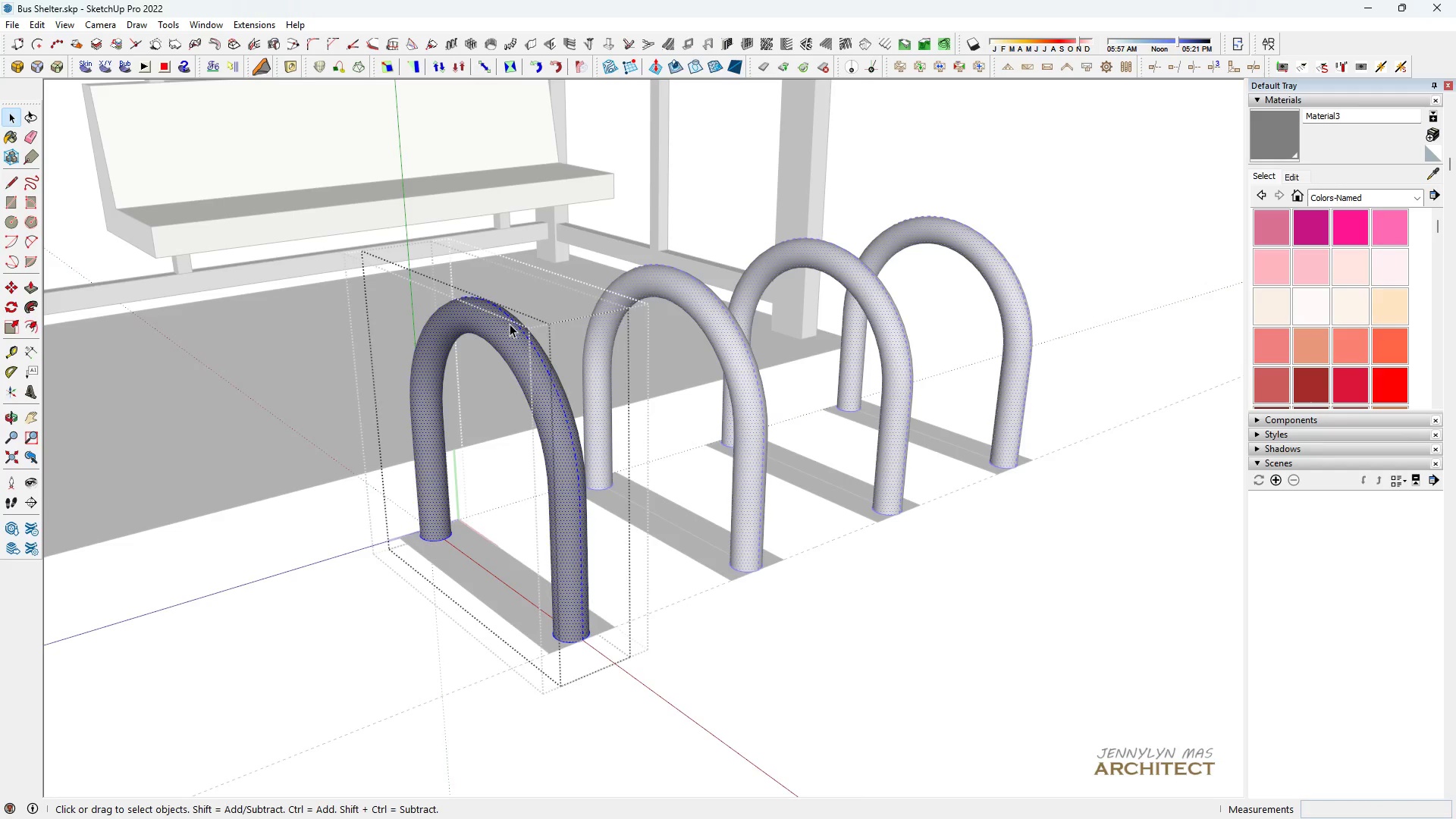 
key(Escape)
 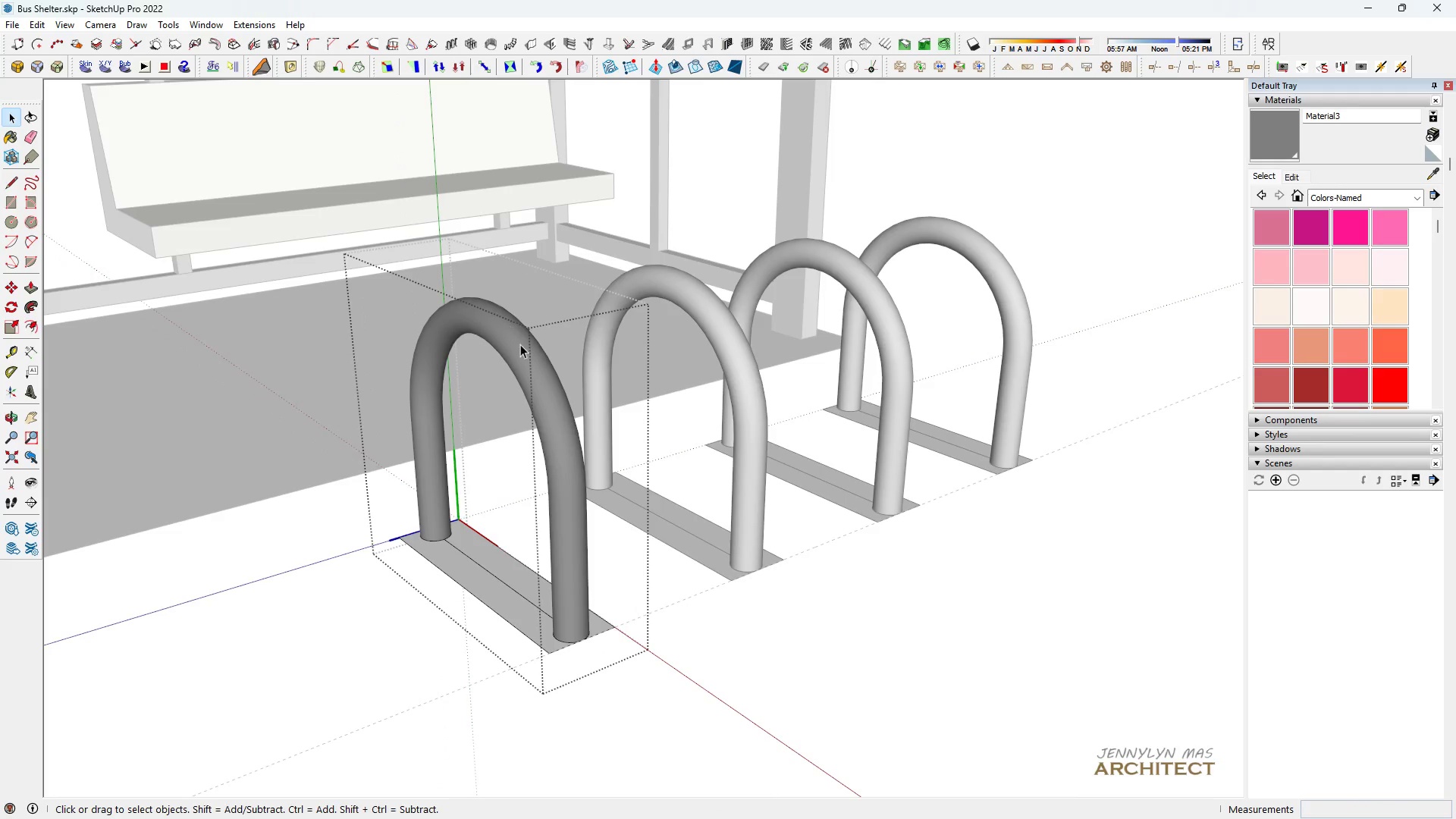 
key(Escape)
 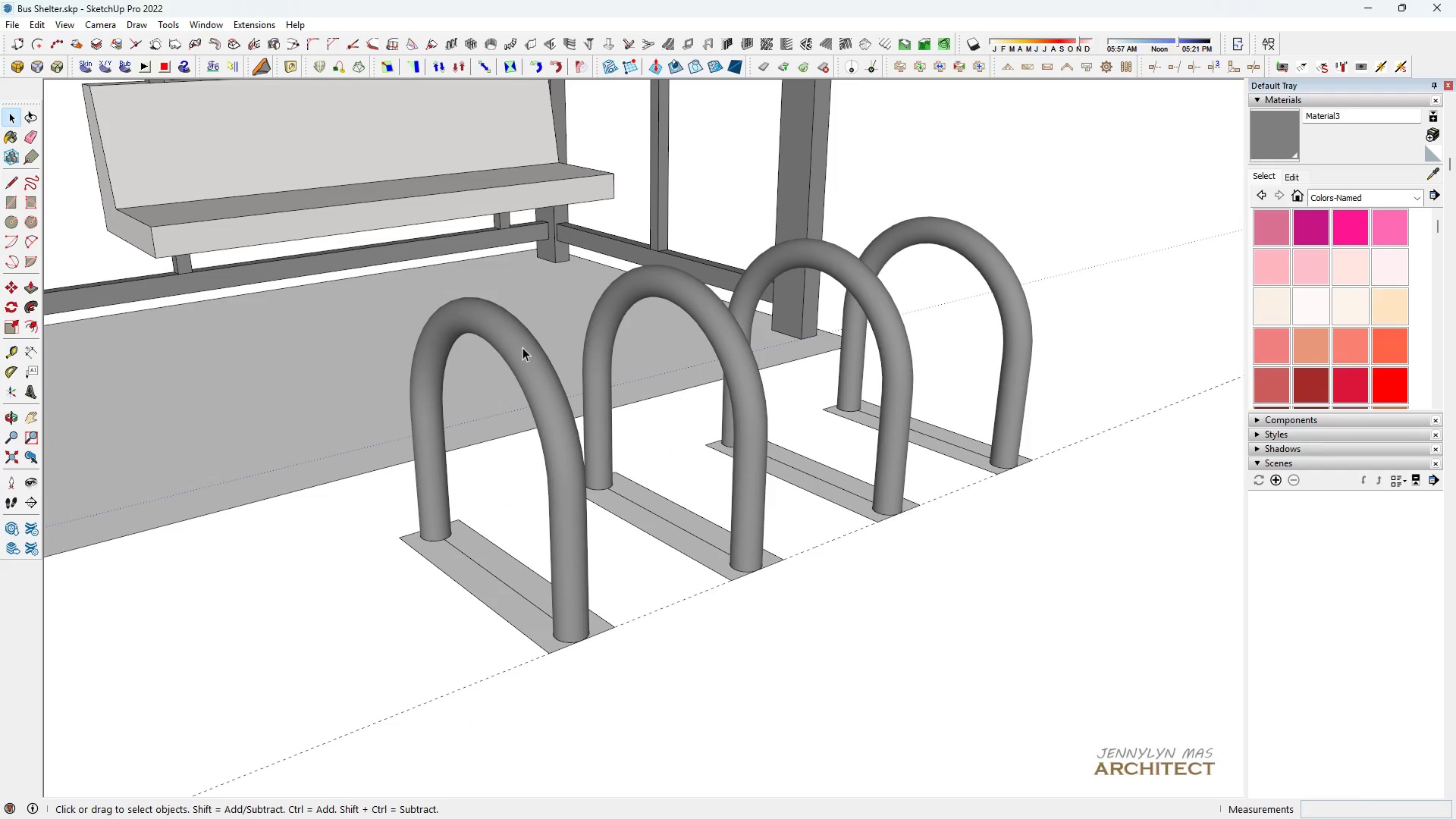 
key(Escape)
 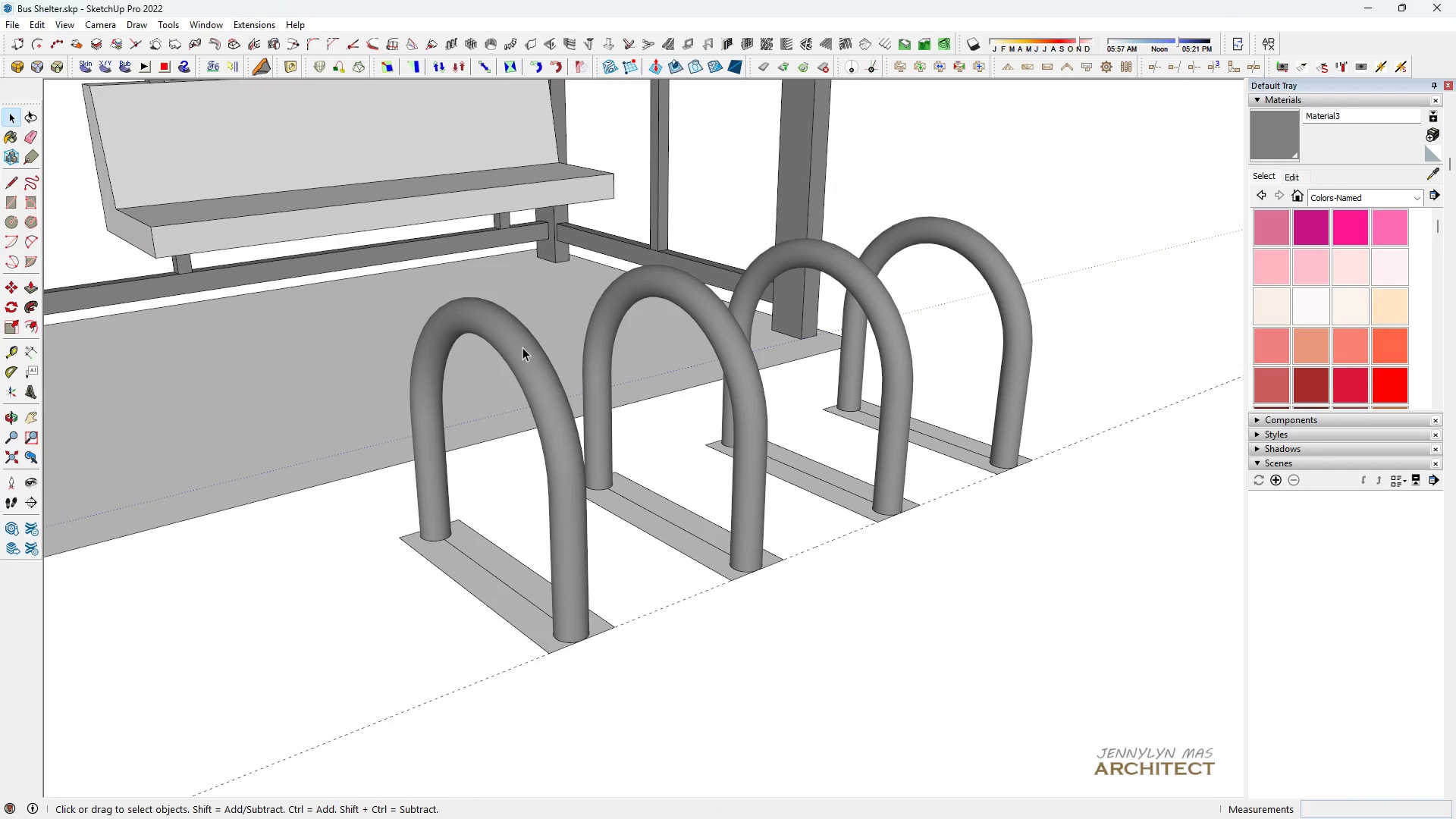 
key(Escape)
 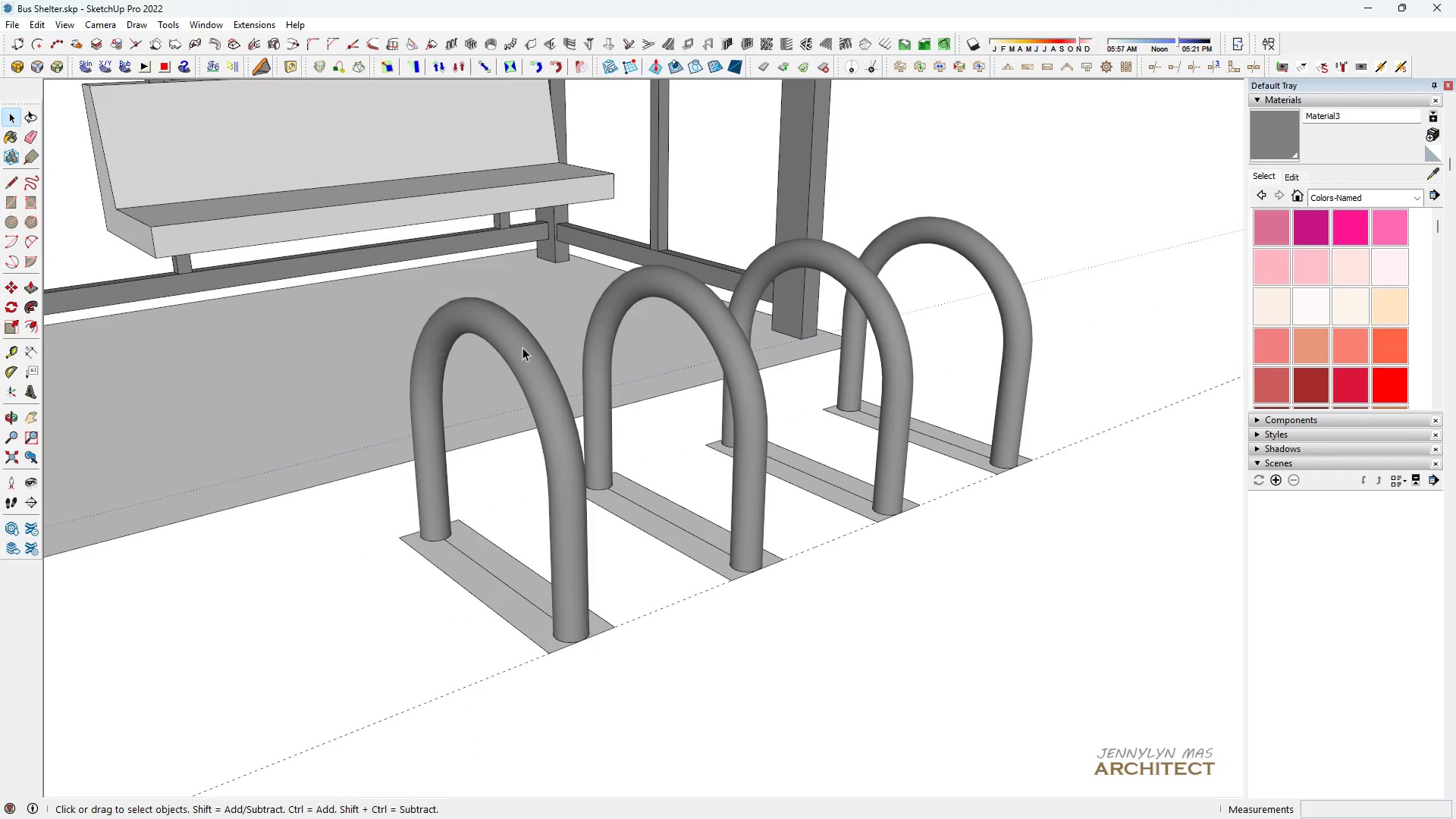 
key(Escape)
 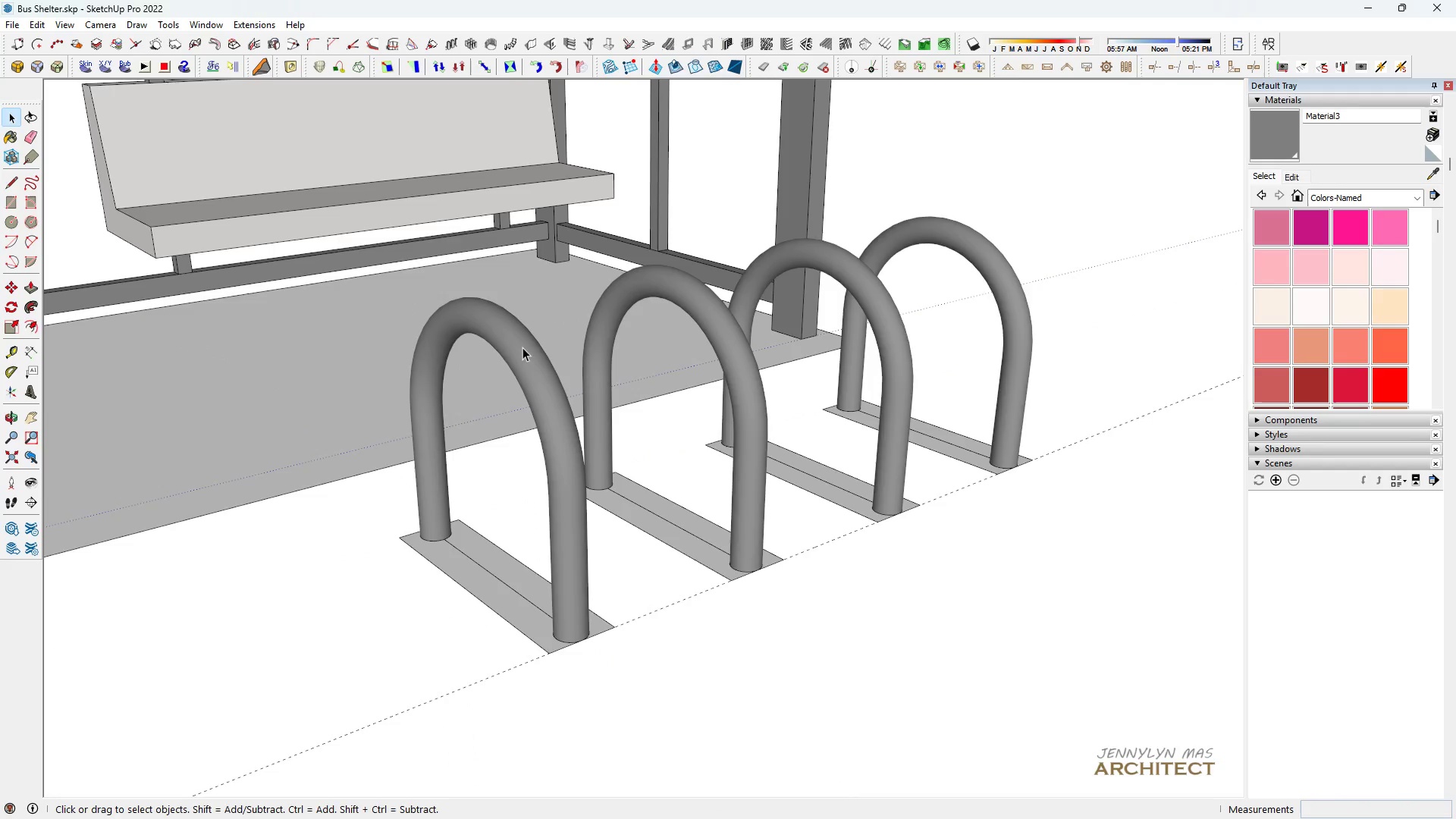 
key(Space)
 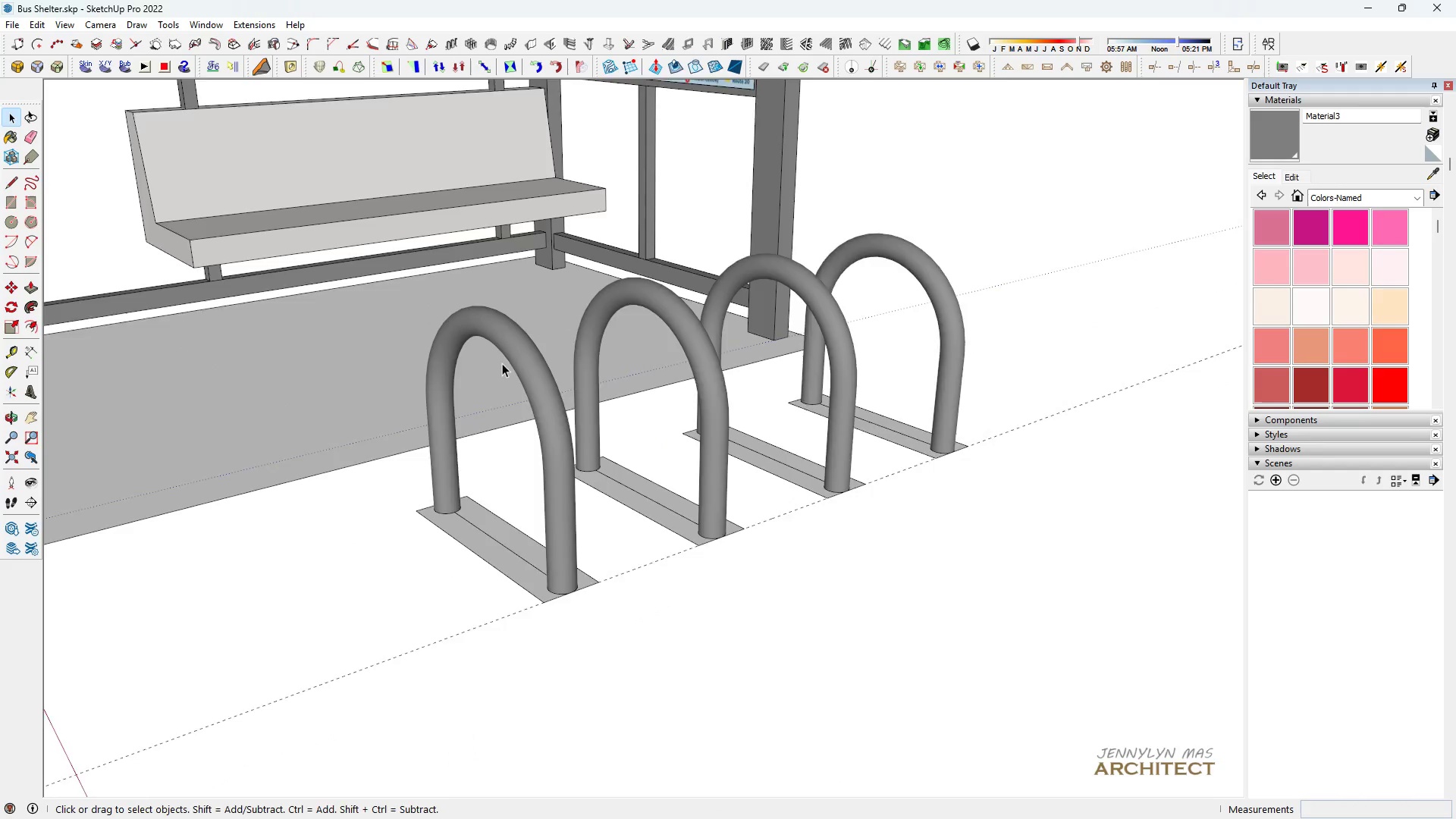 
scroll: coordinate [502, 363], scroll_direction: down, amount: 4.0
 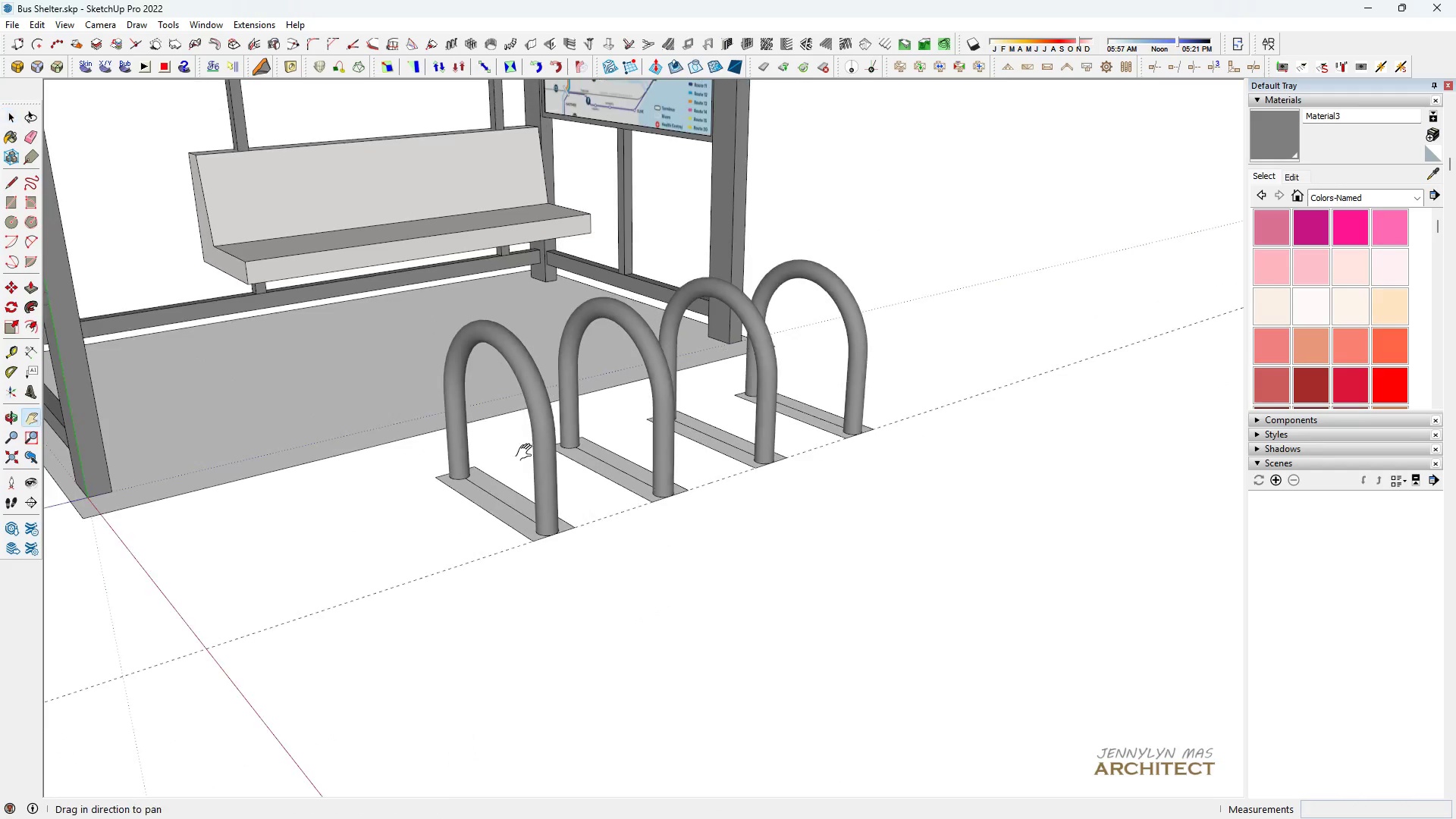 
key(H)
 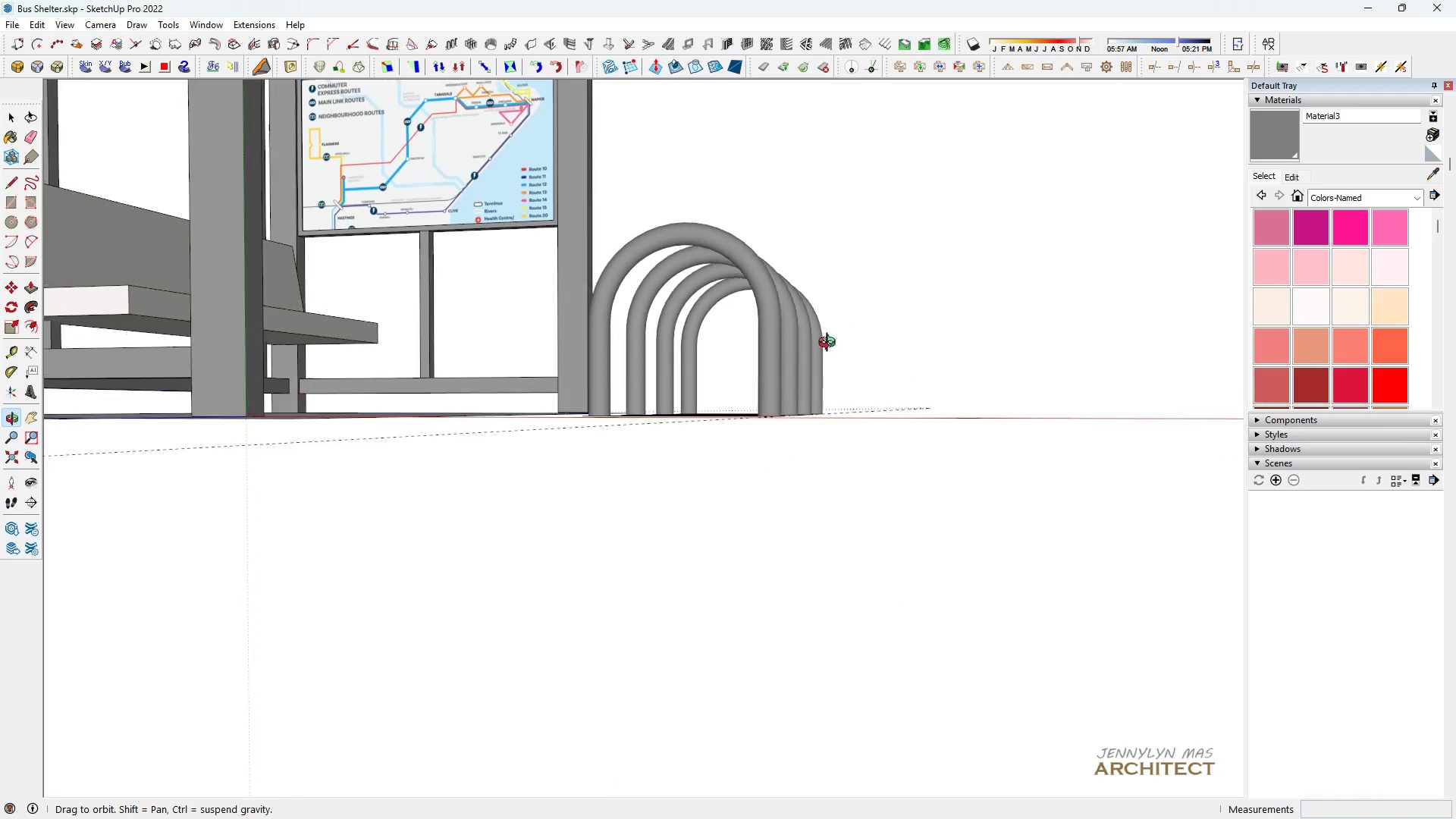 
scroll: coordinate [639, 535], scroll_direction: up, amount: 2.0
 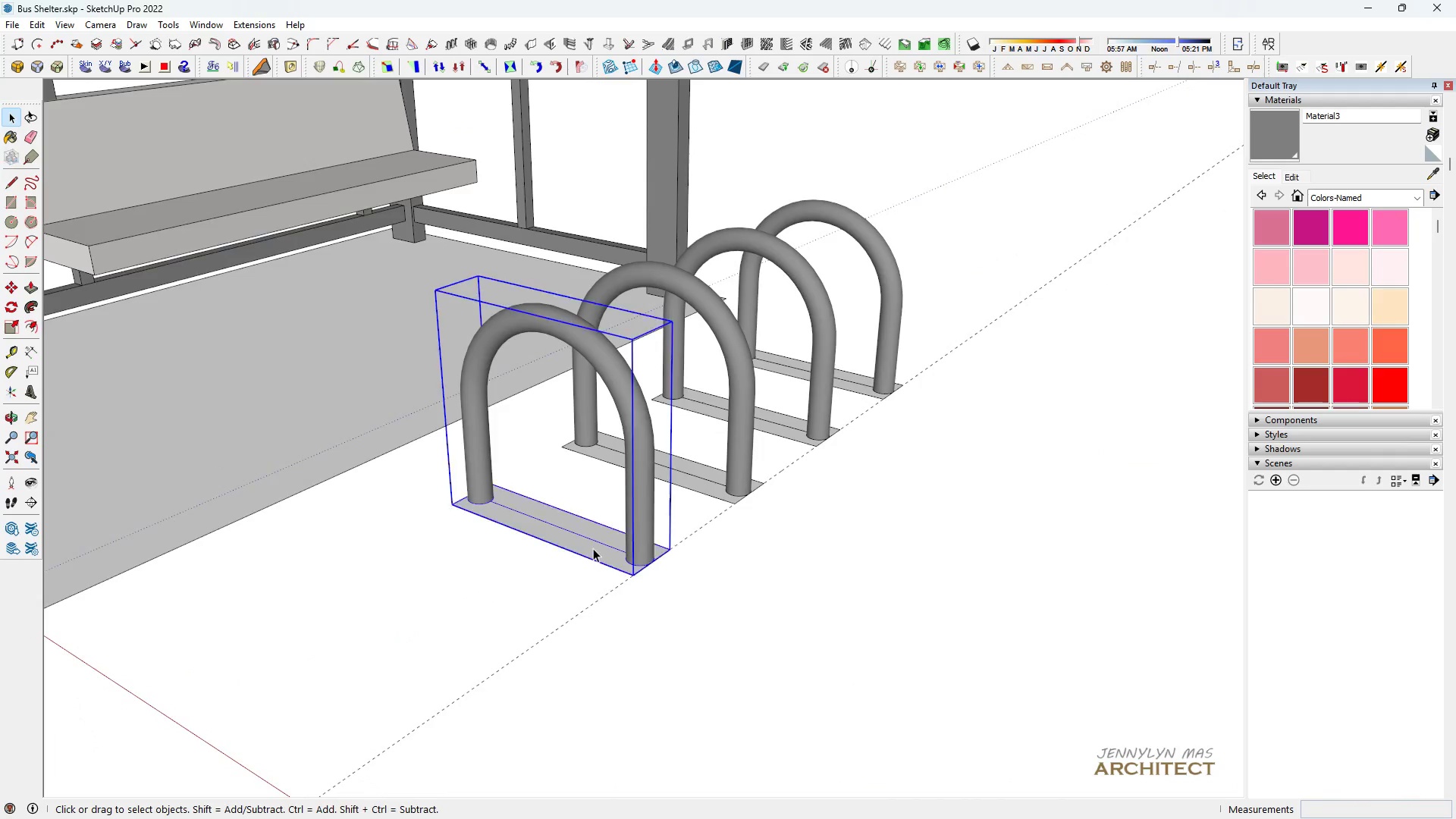 
key(Space)
 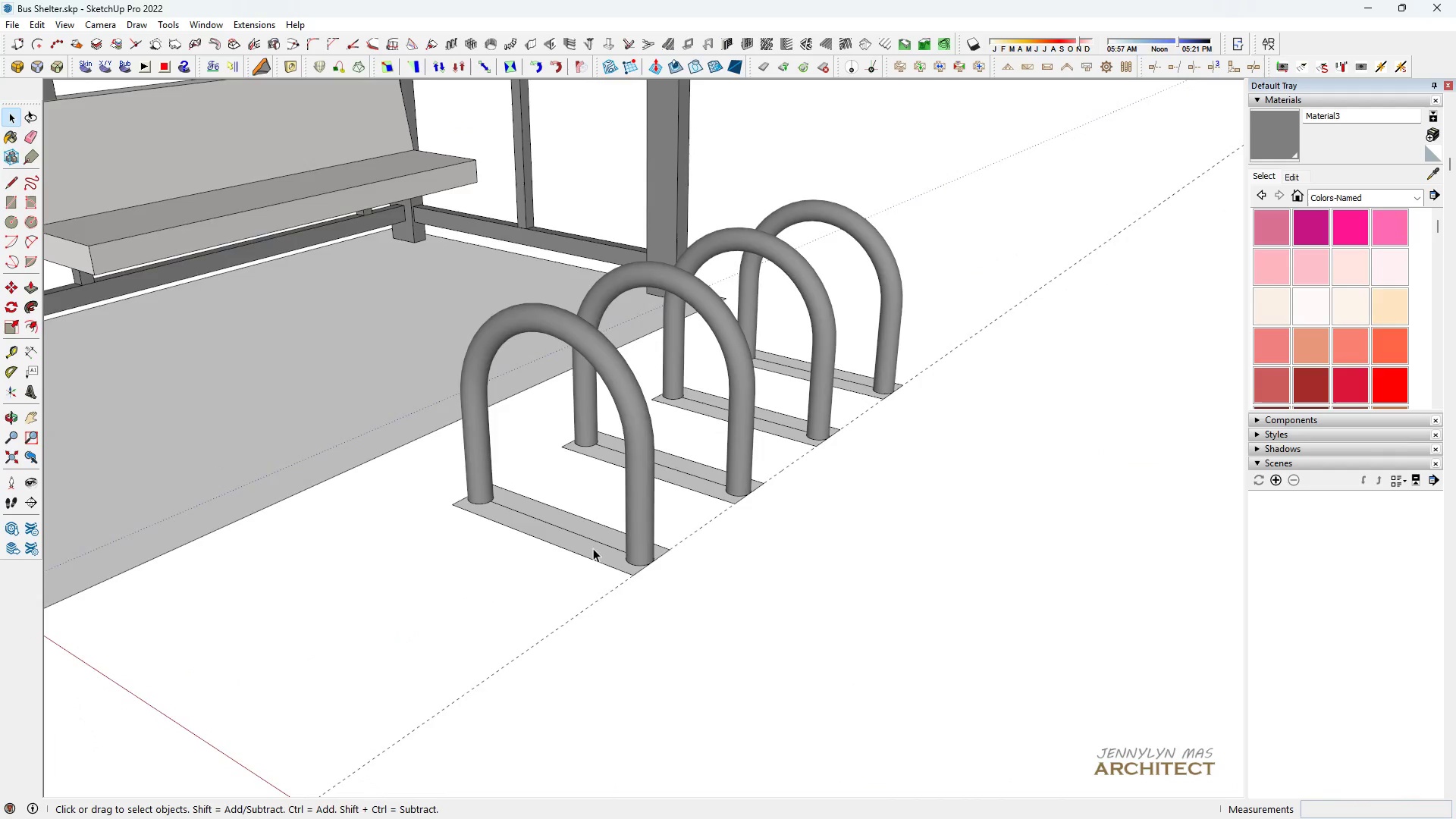 
double_click([593, 548])
 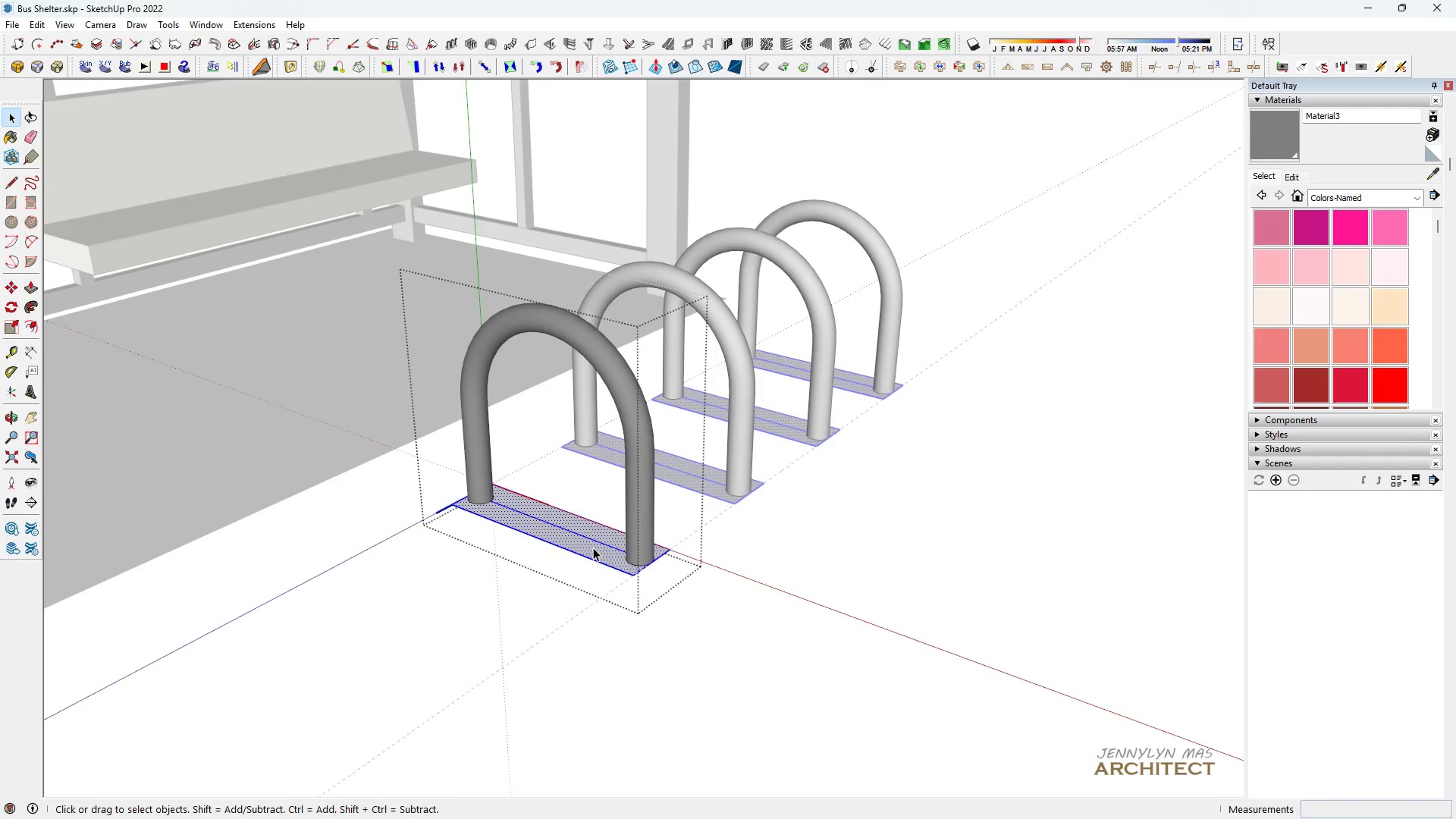 
triple_click([593, 548])
 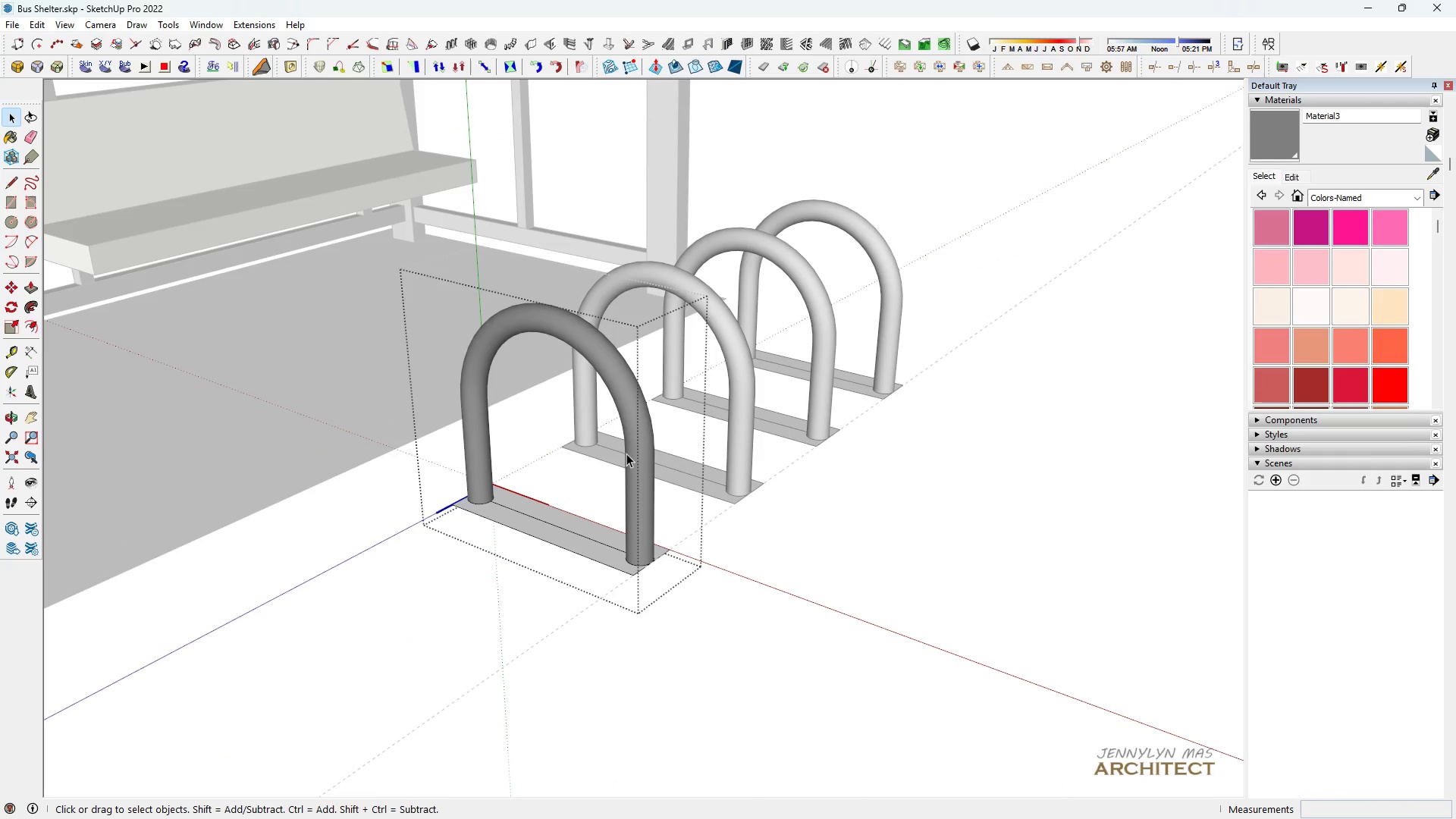 
double_click([633, 463])
 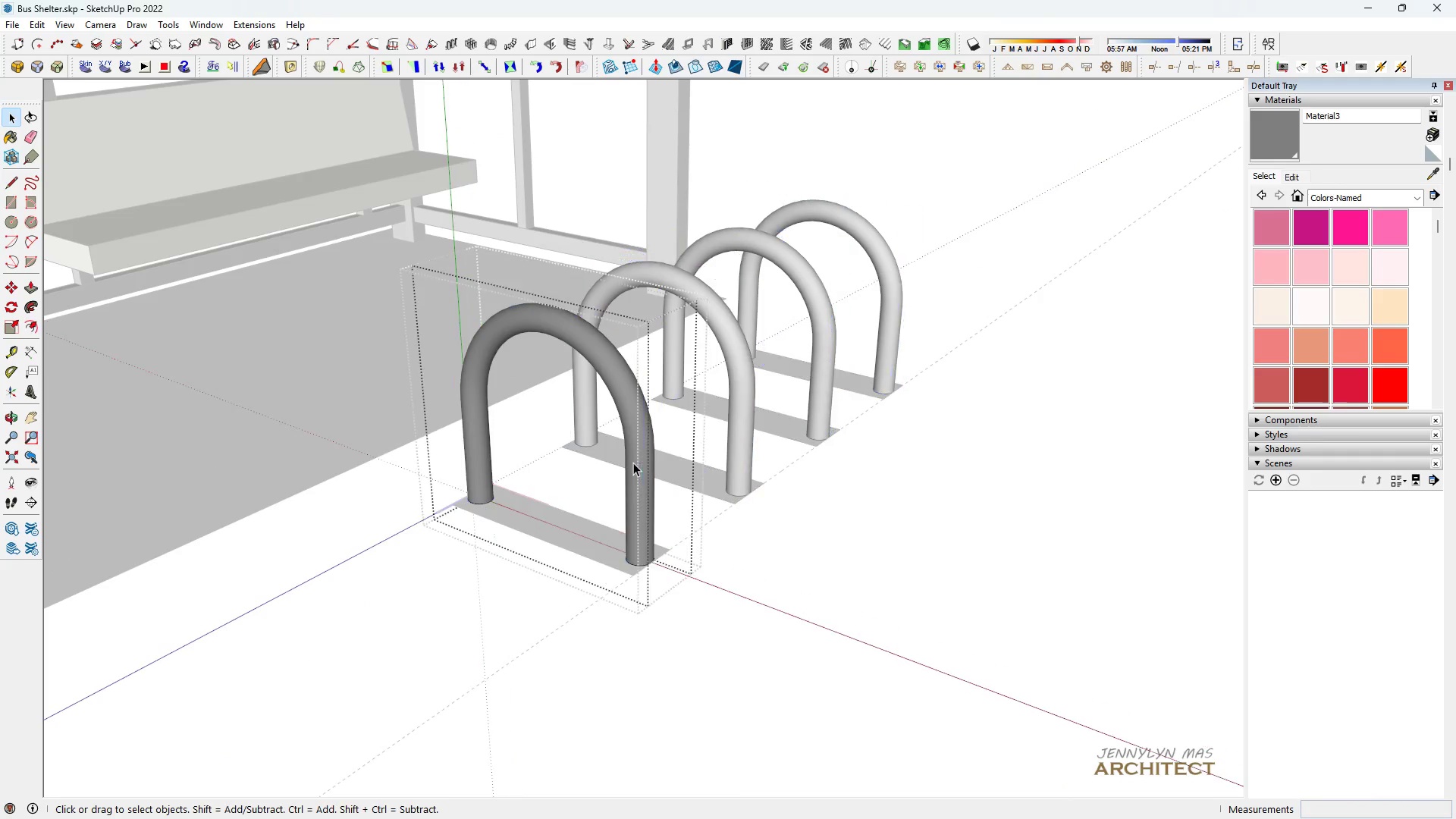 
triple_click([633, 463])
 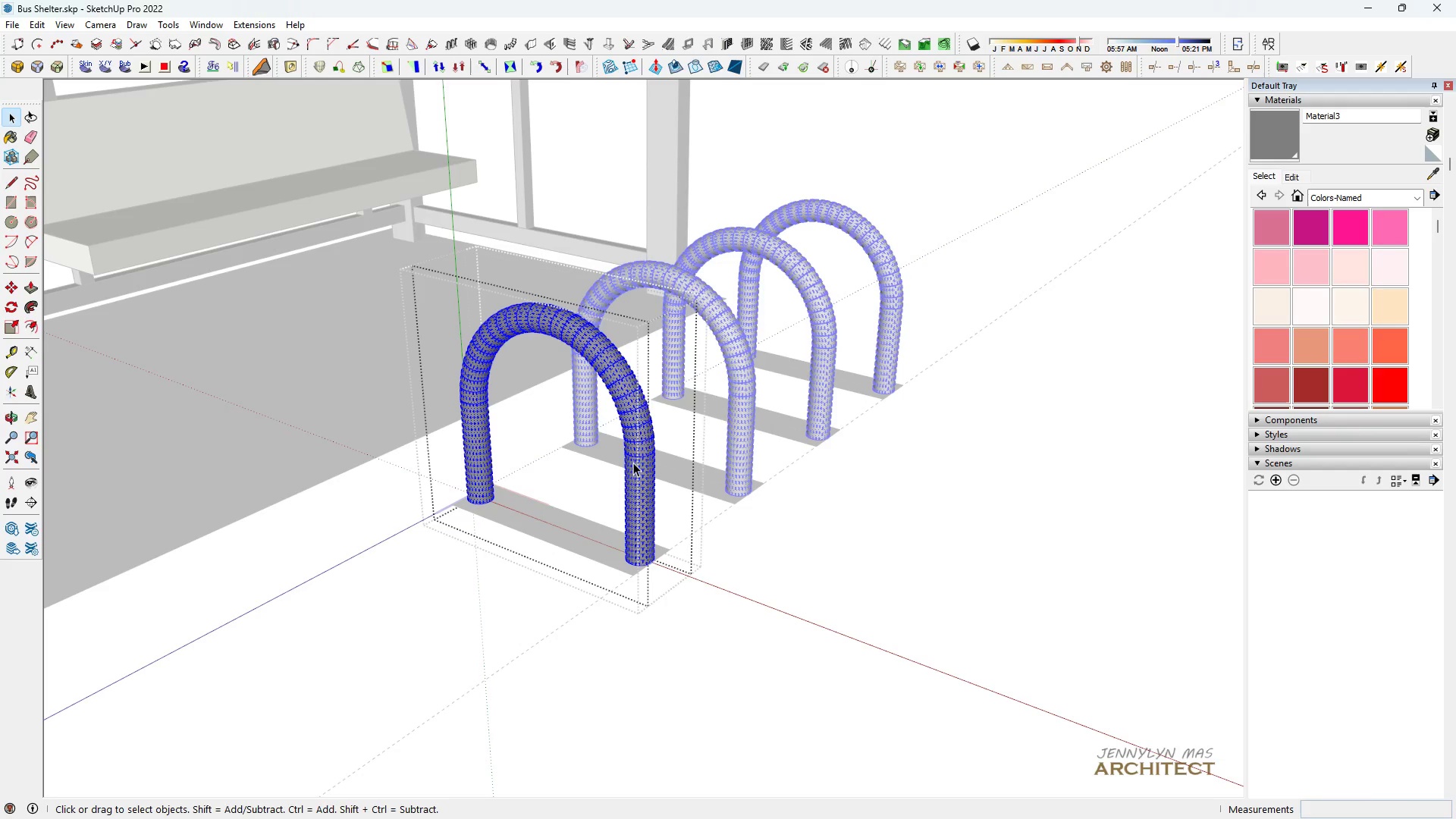 
triple_click([633, 463])
 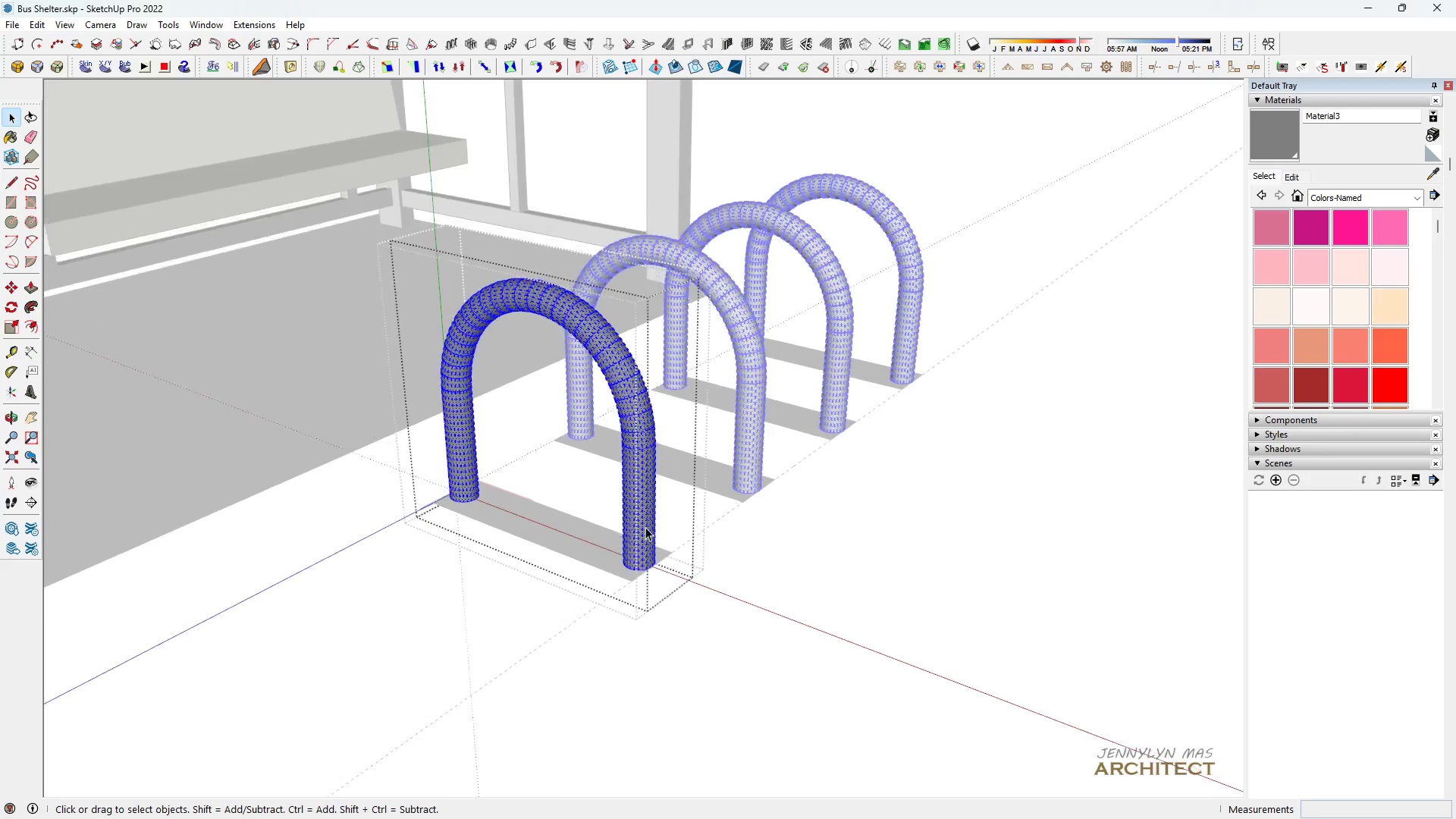 
scroll: coordinate [632, 582], scroll_direction: up, amount: 12.0
 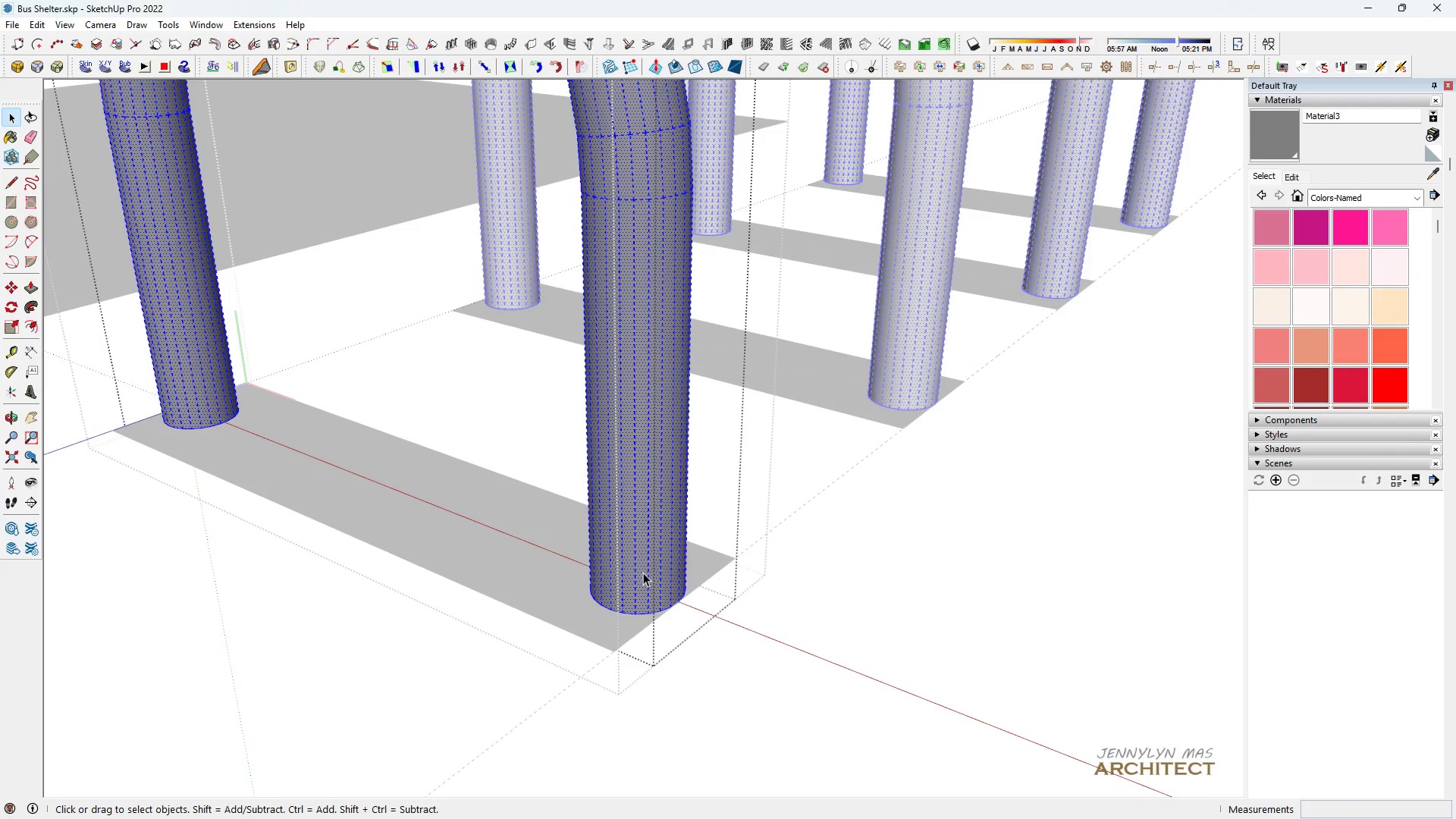 
left_click([643, 573])
 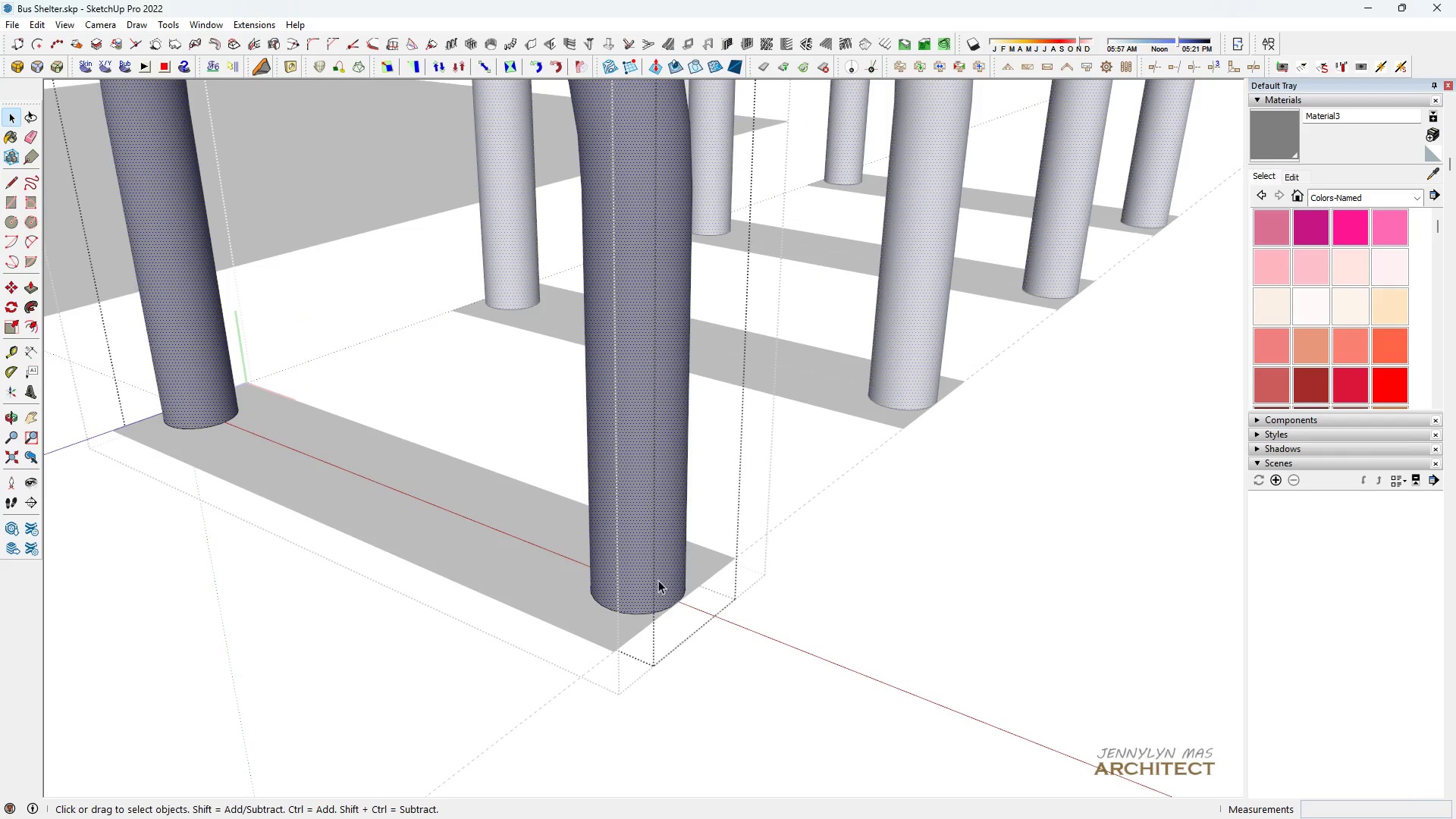 
key(Space)
 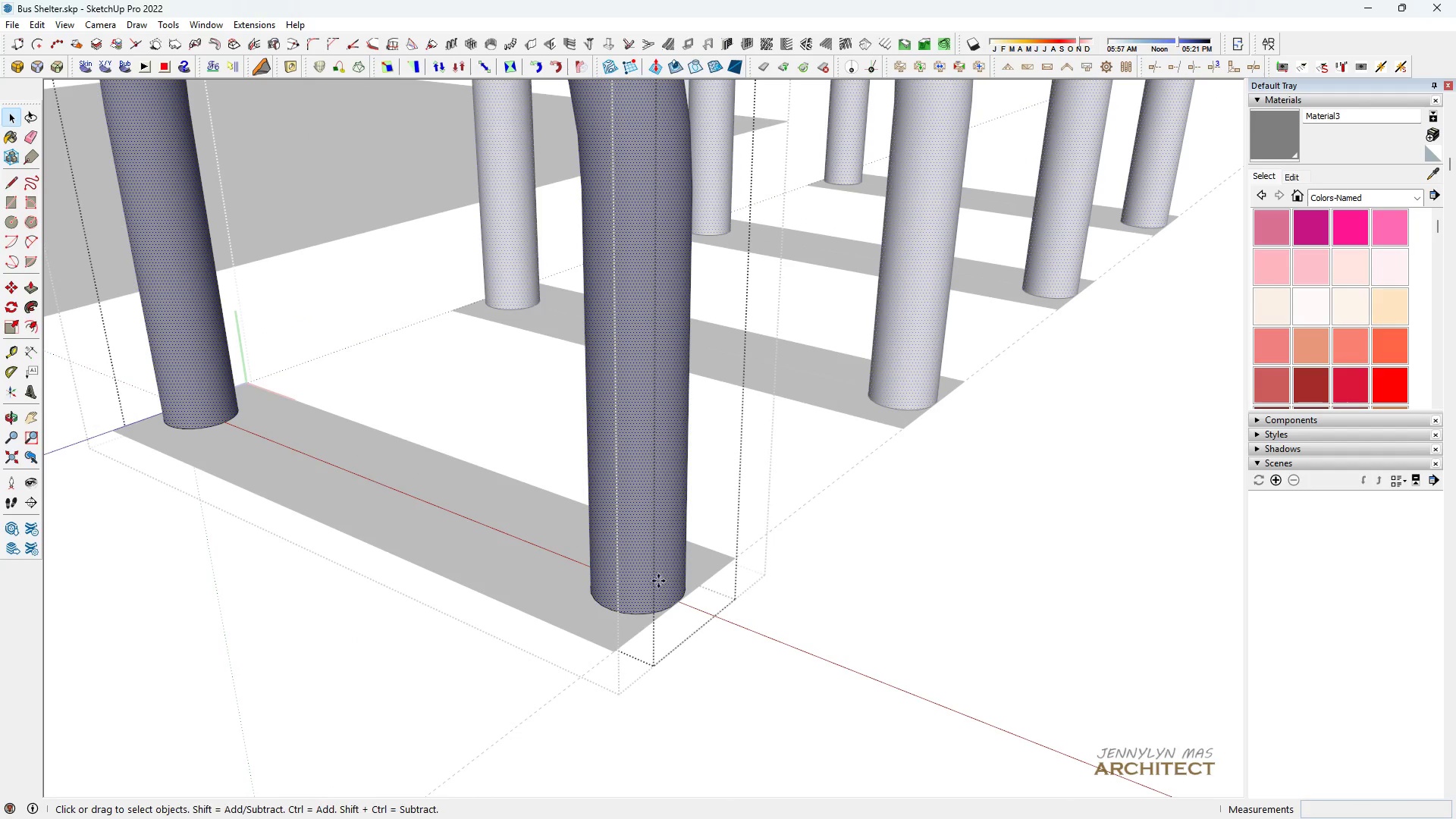 
key(M)
 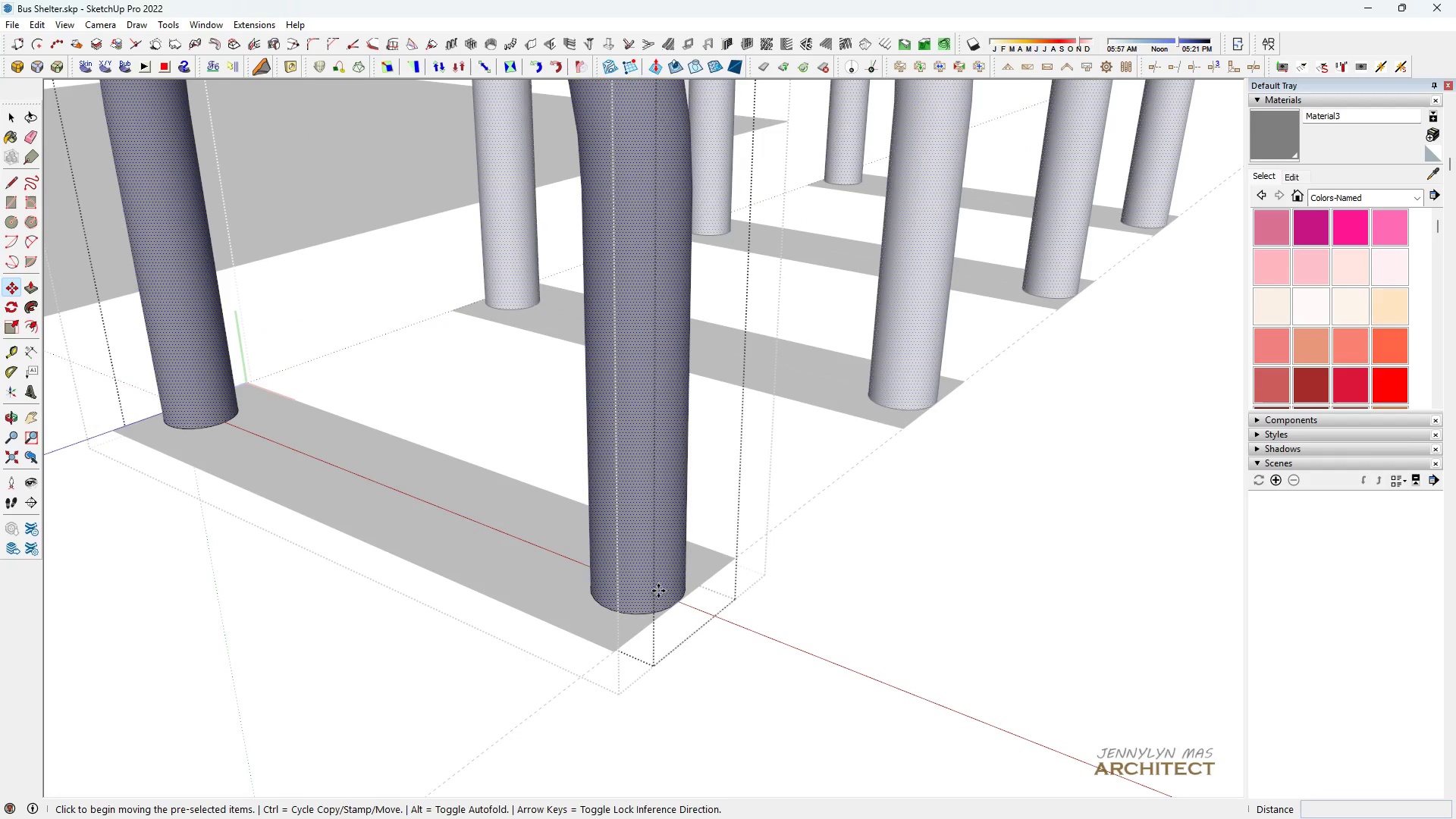 
left_click([658, 591])
 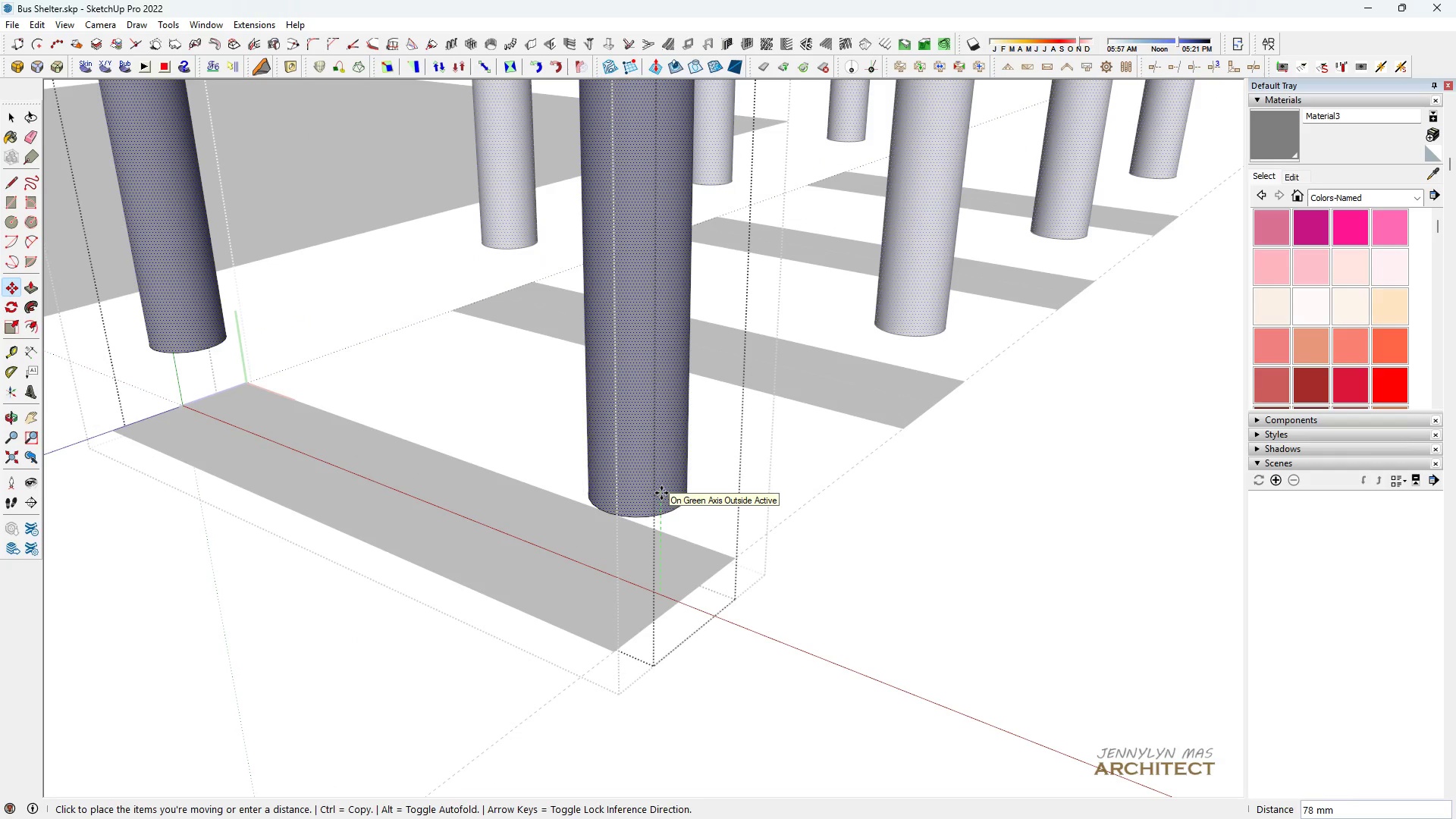 
type(200)
 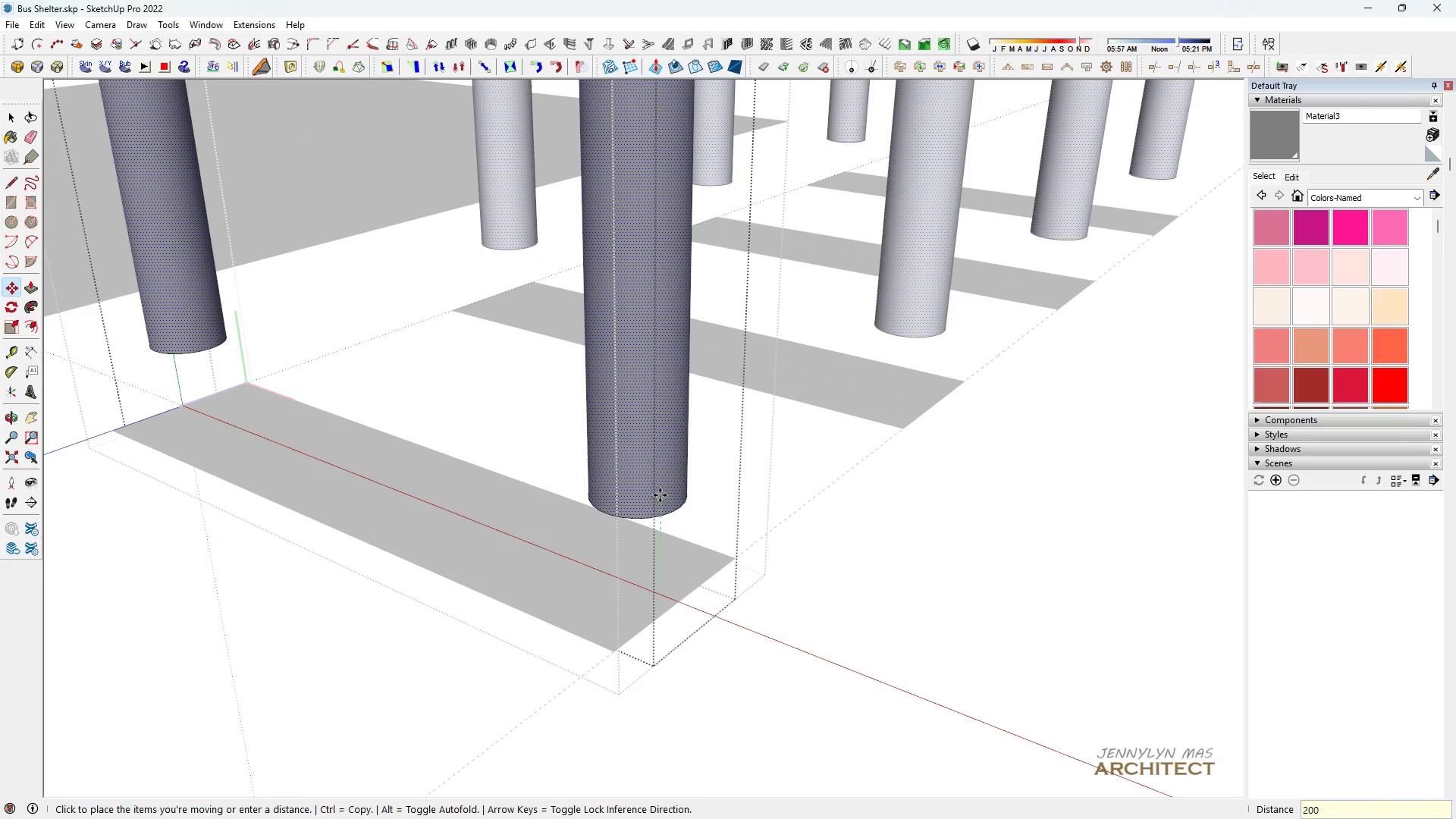 
key(Enter)
 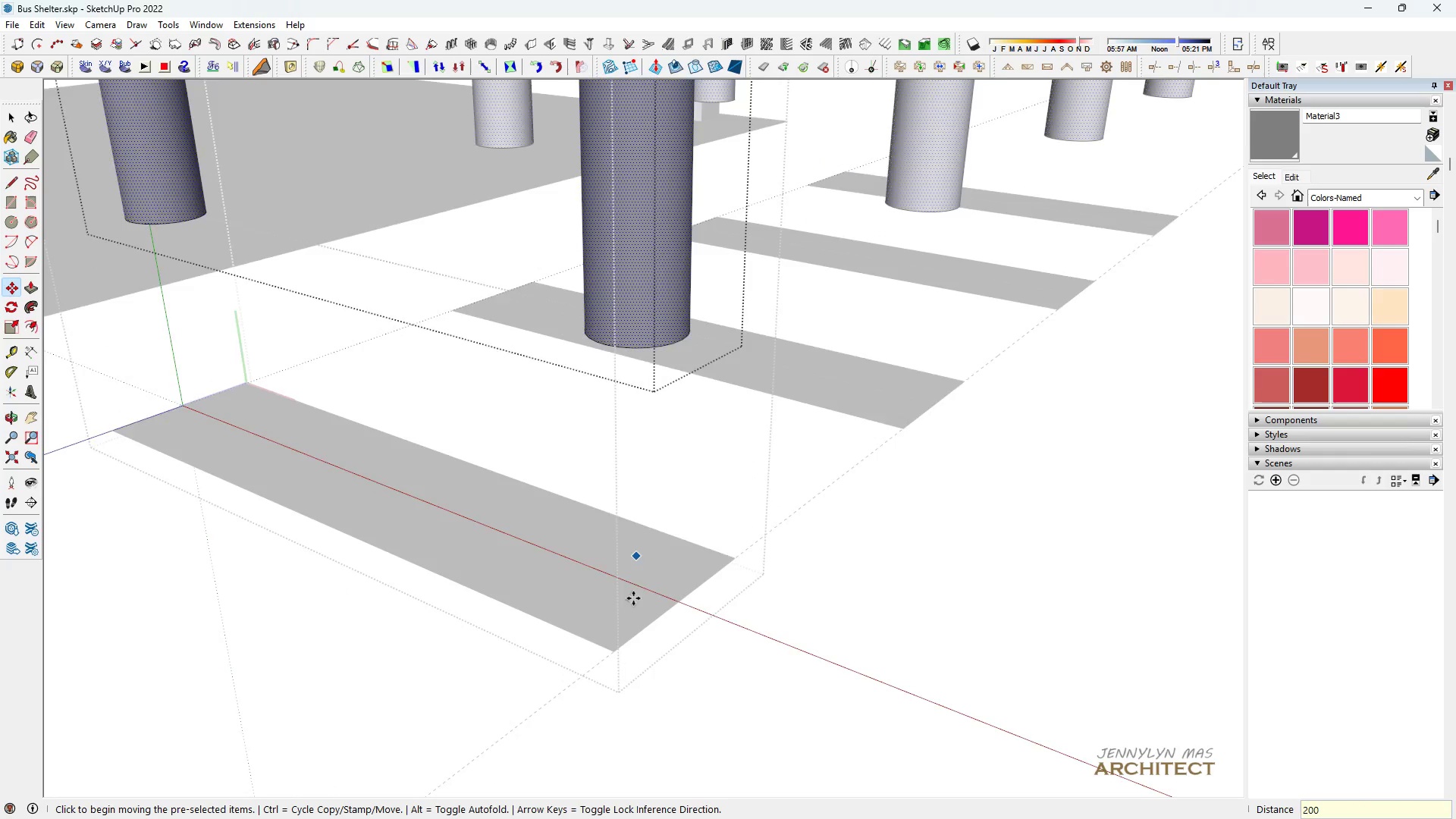 
scroll: coordinate [624, 645], scroll_direction: down, amount: 13.0
 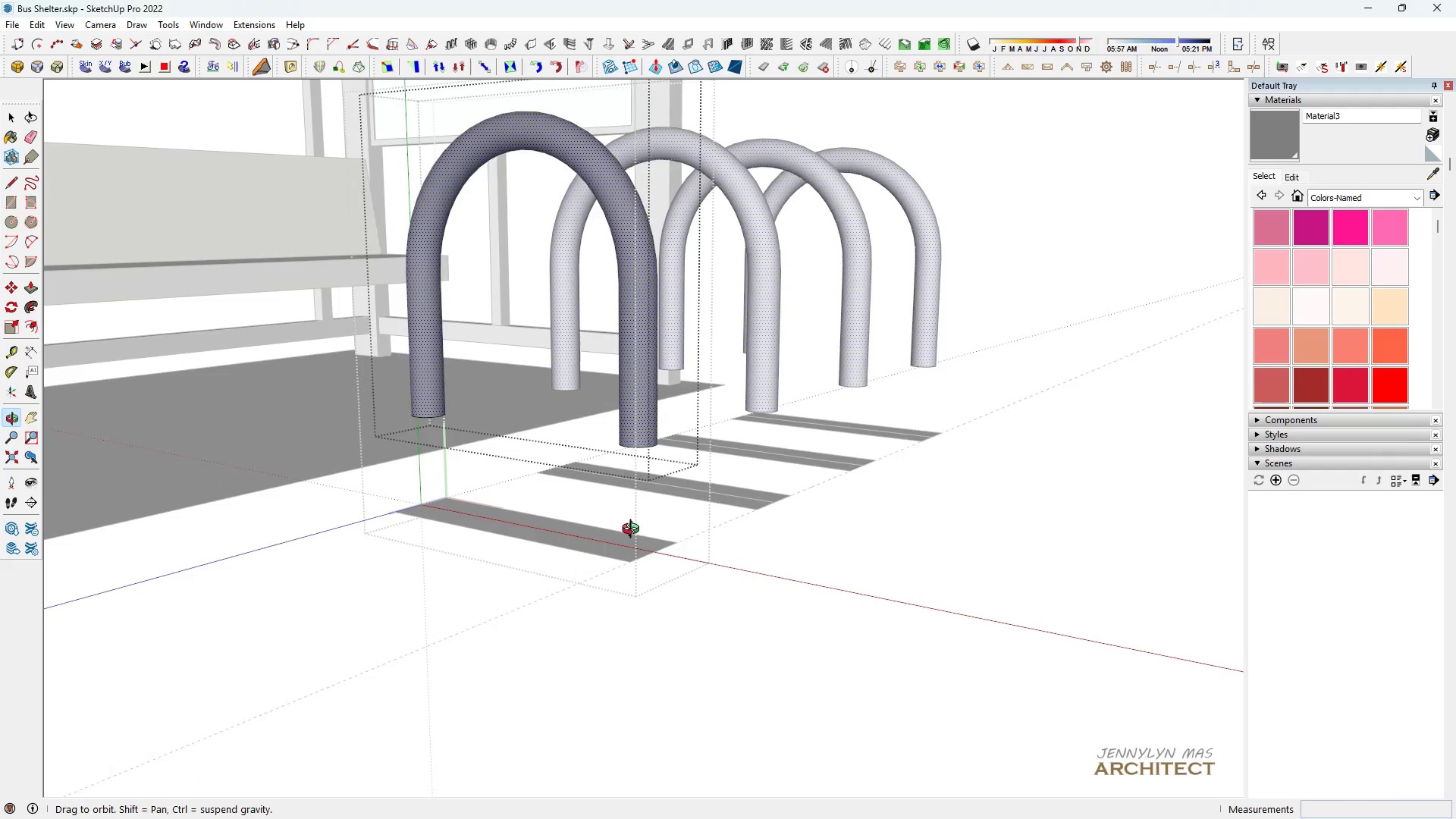 
key(Control+Z)
 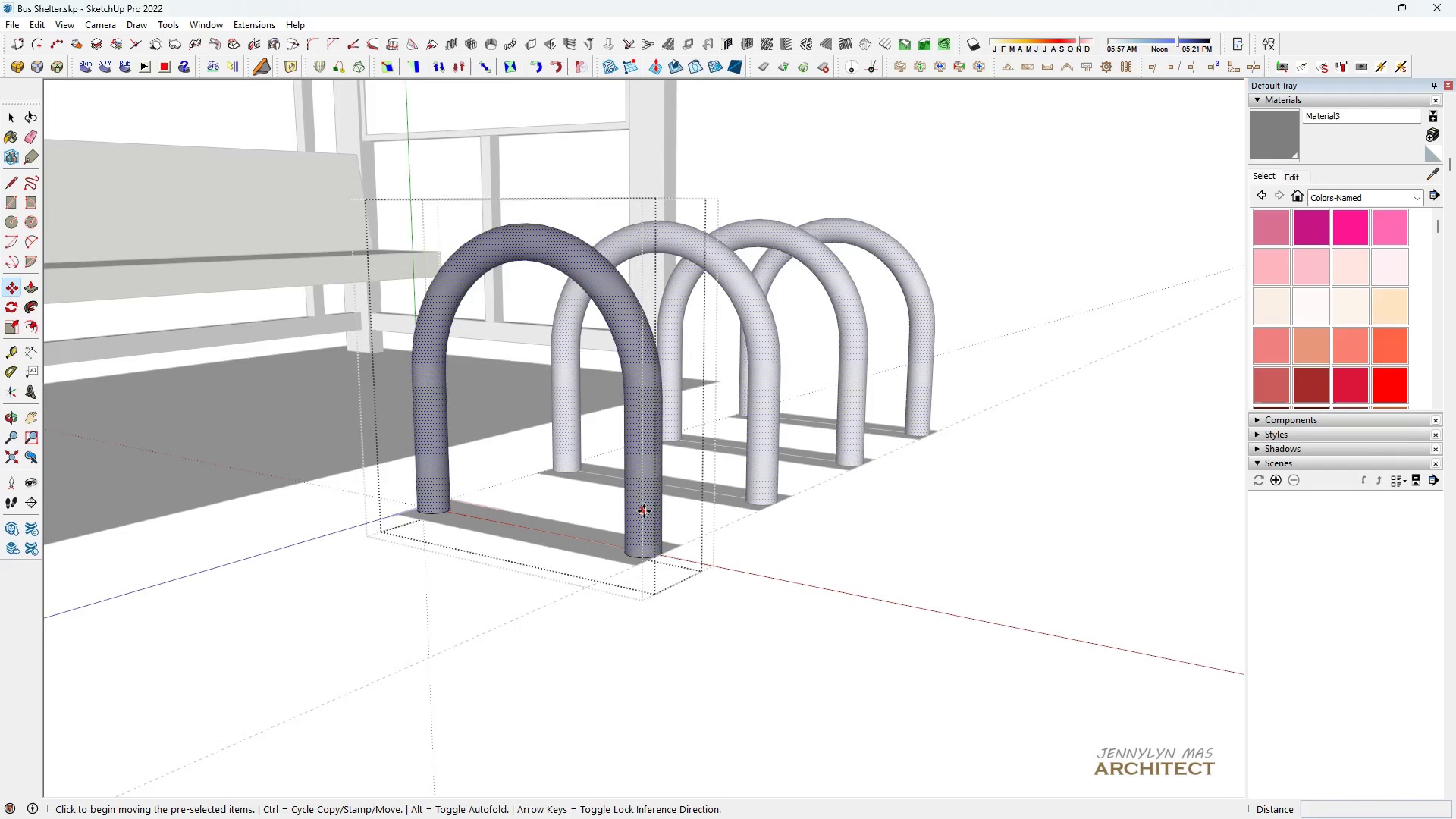 
scroll: coordinate [645, 511], scroll_direction: up, amount: 4.0
 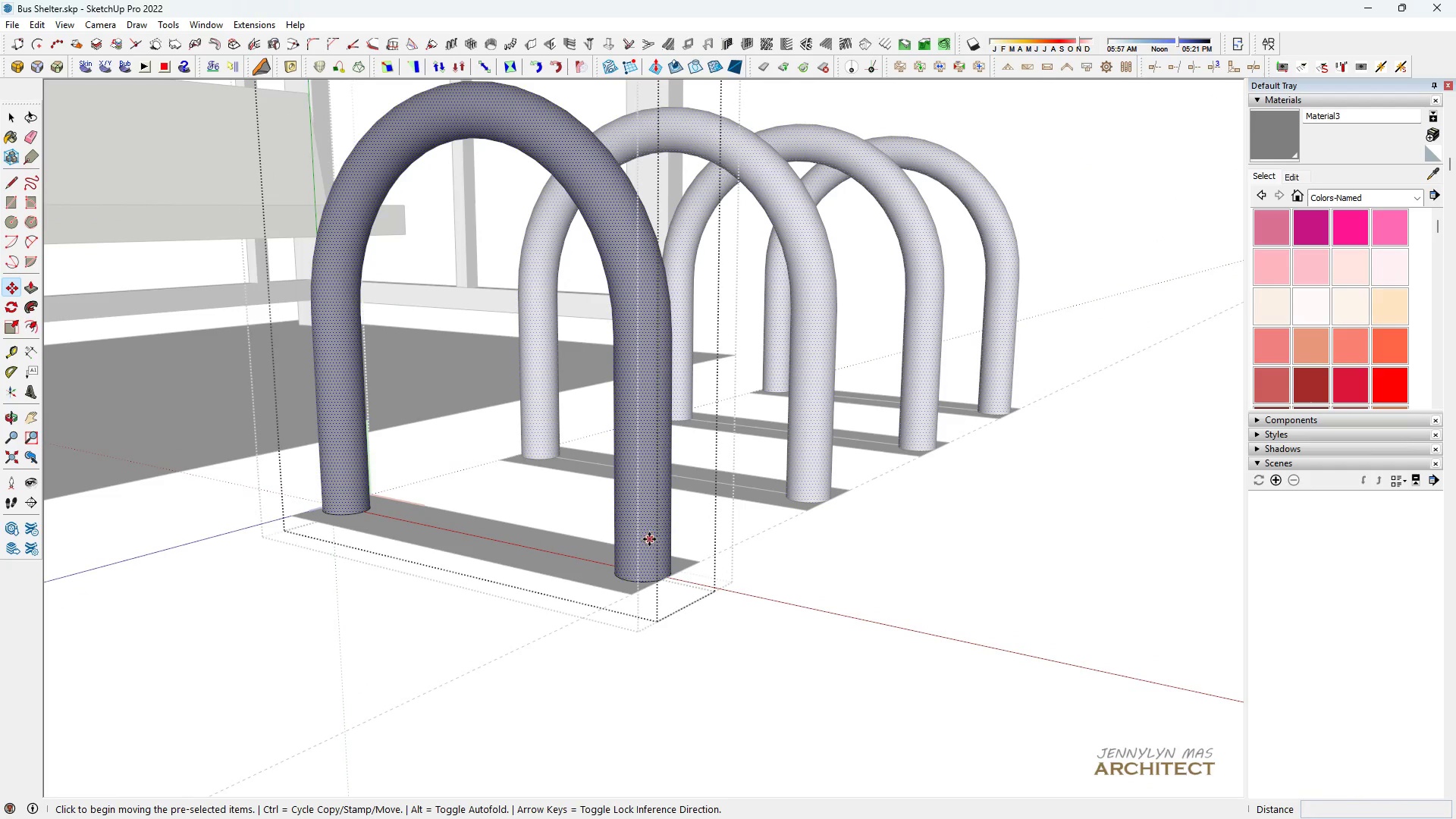 
left_click([649, 539])
 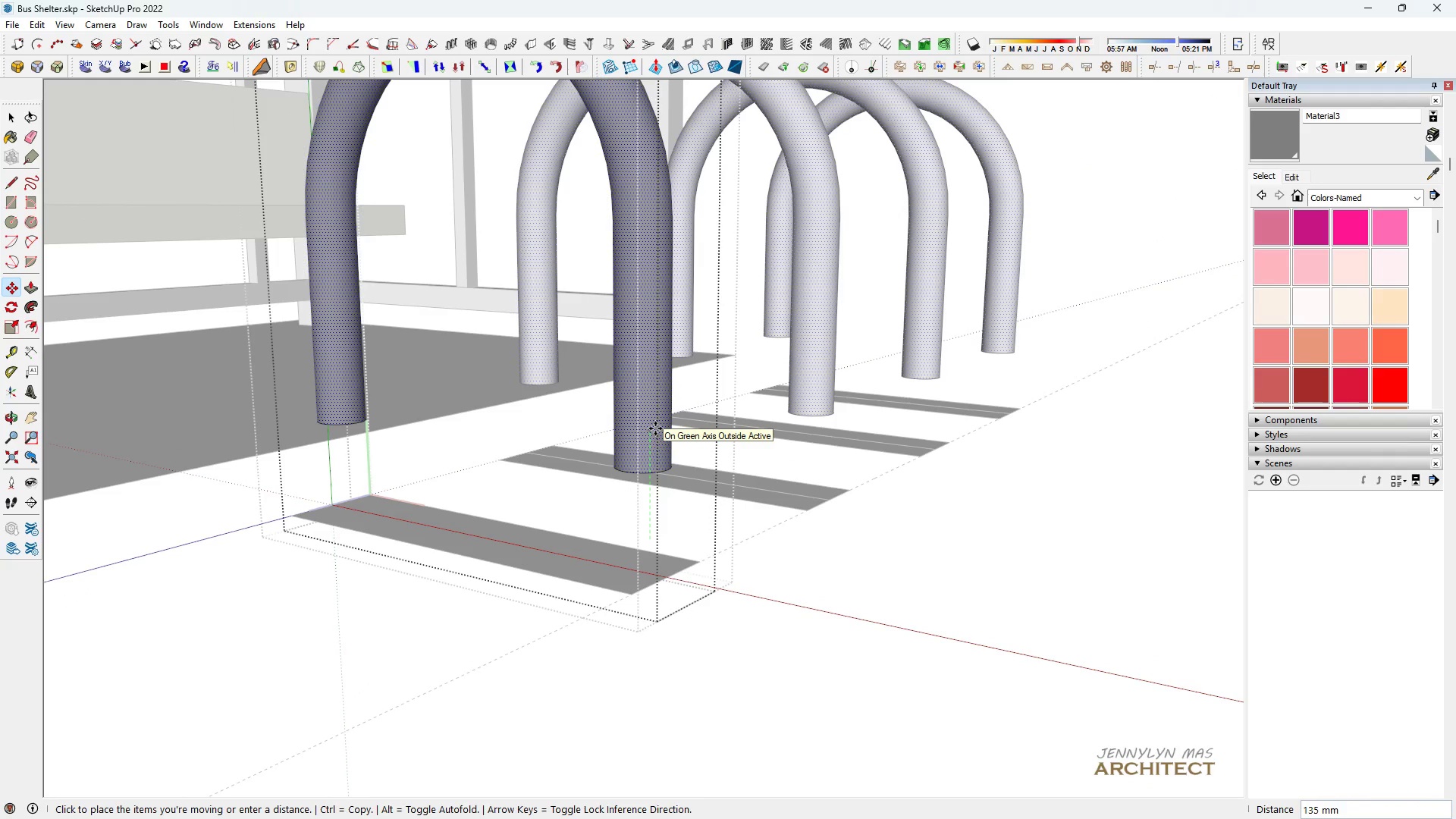 
type(100)
 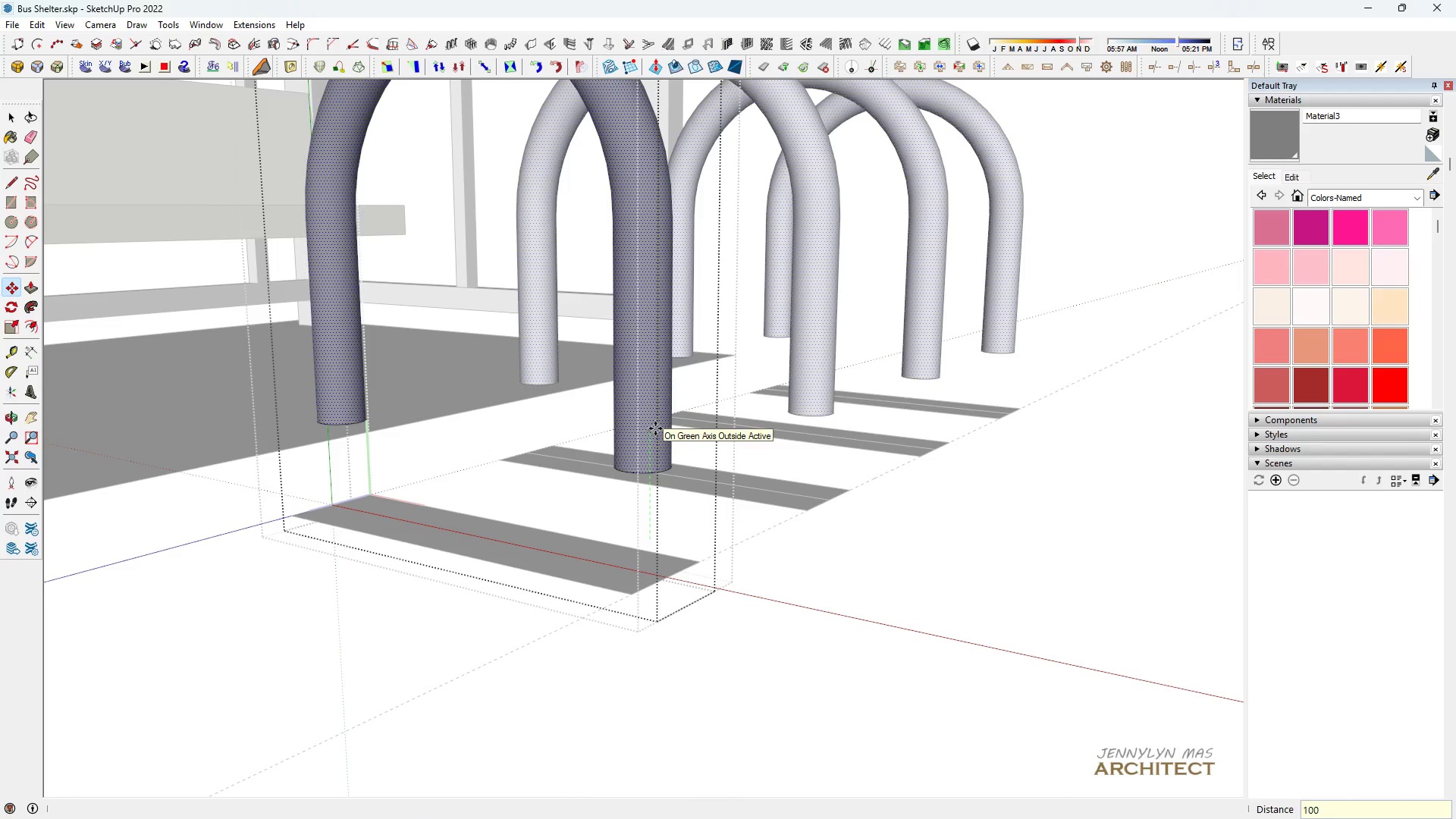 
key(Enter)
 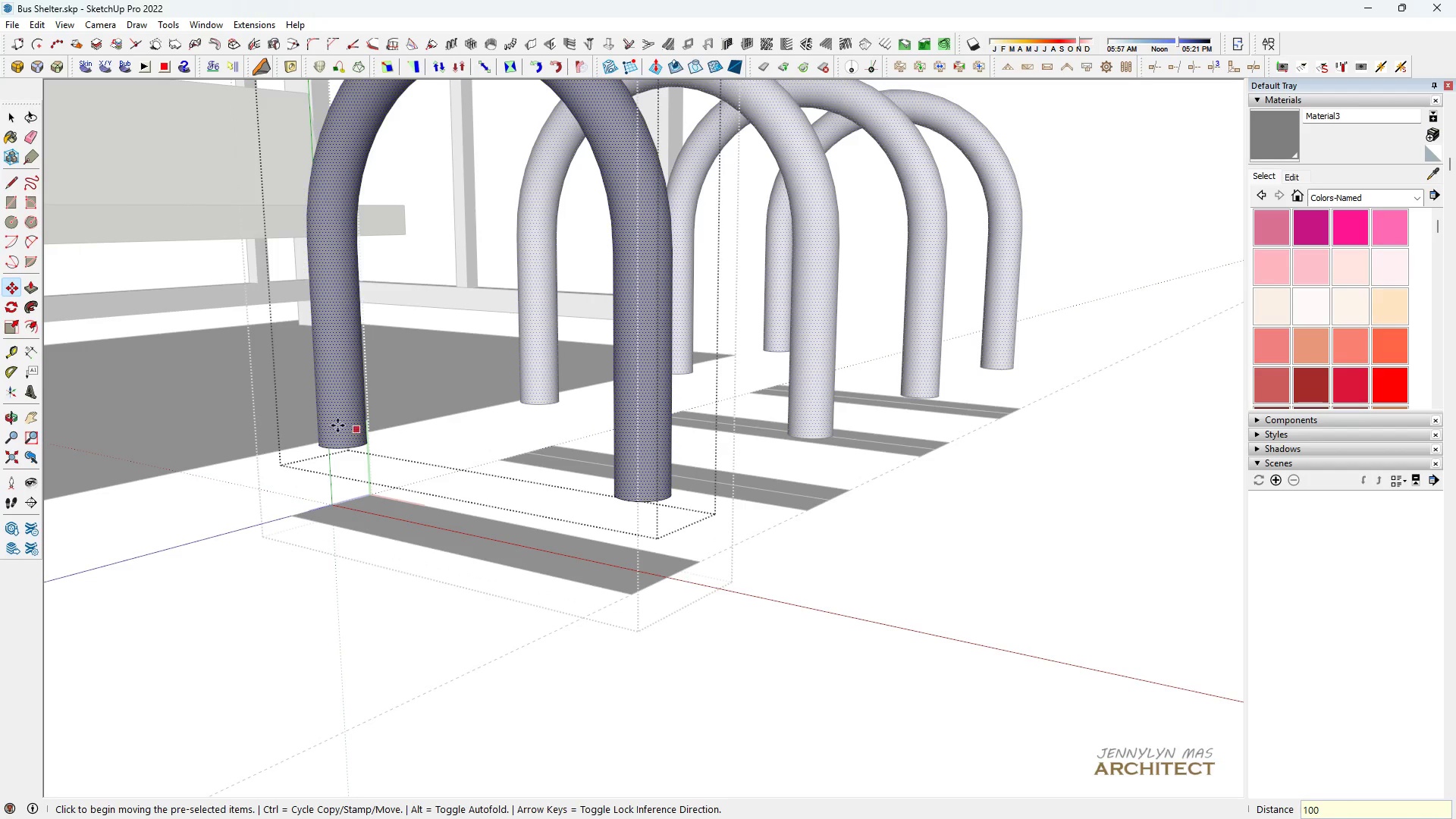 
key(Space)
 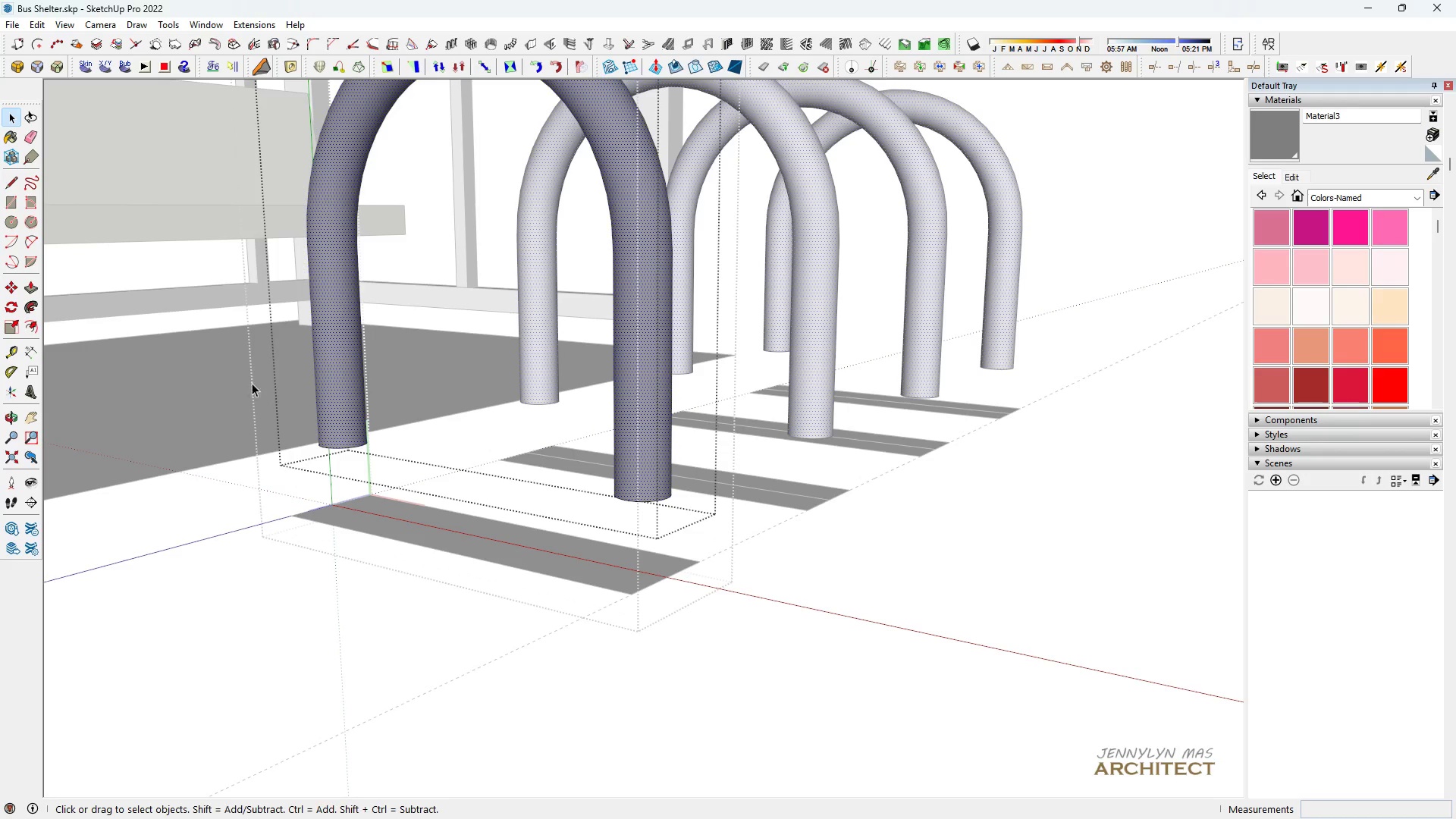 
left_click_drag(start_coordinate=[251, 382], to_coordinate=[746, 717])
 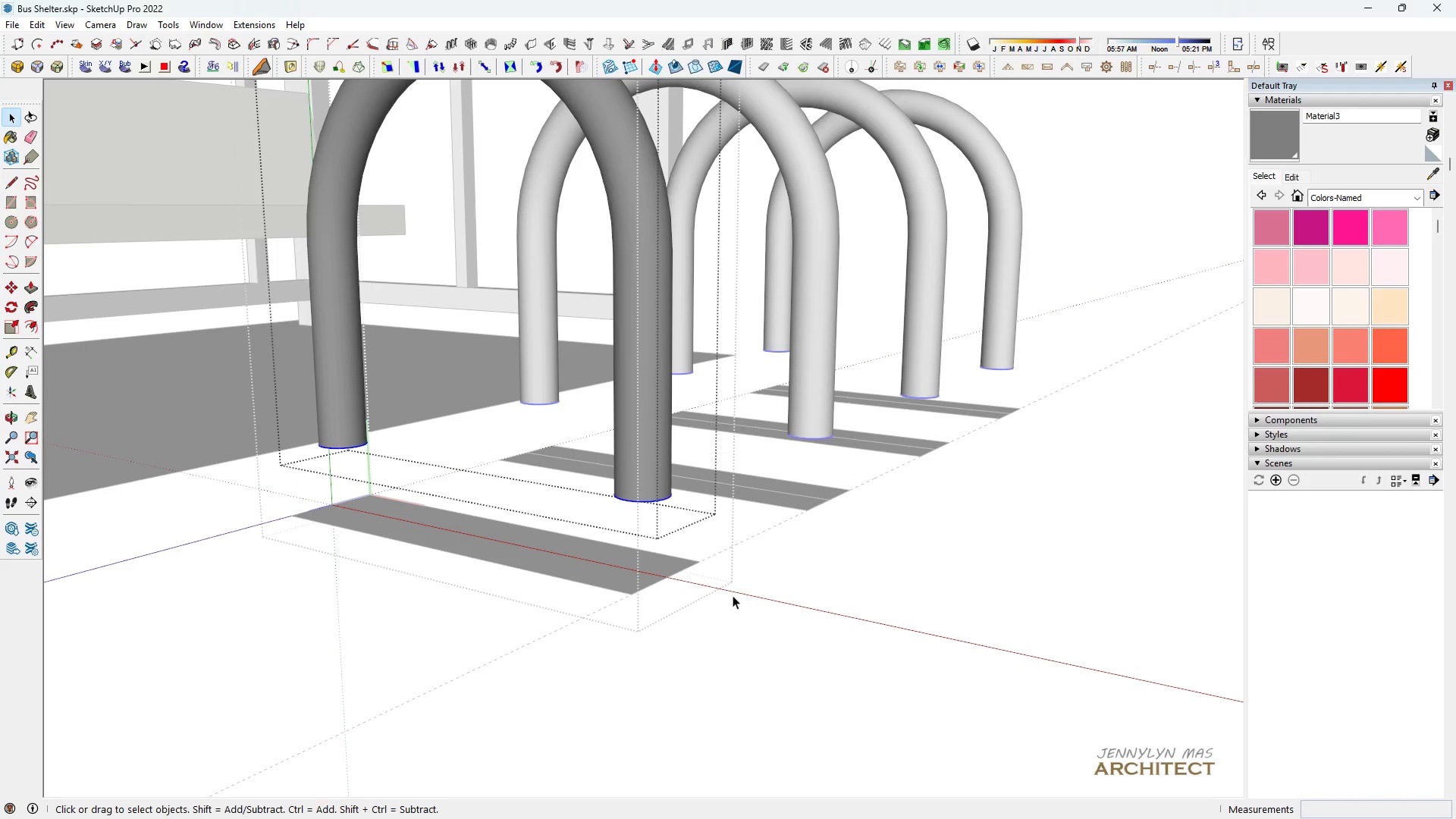 
key(Space)
 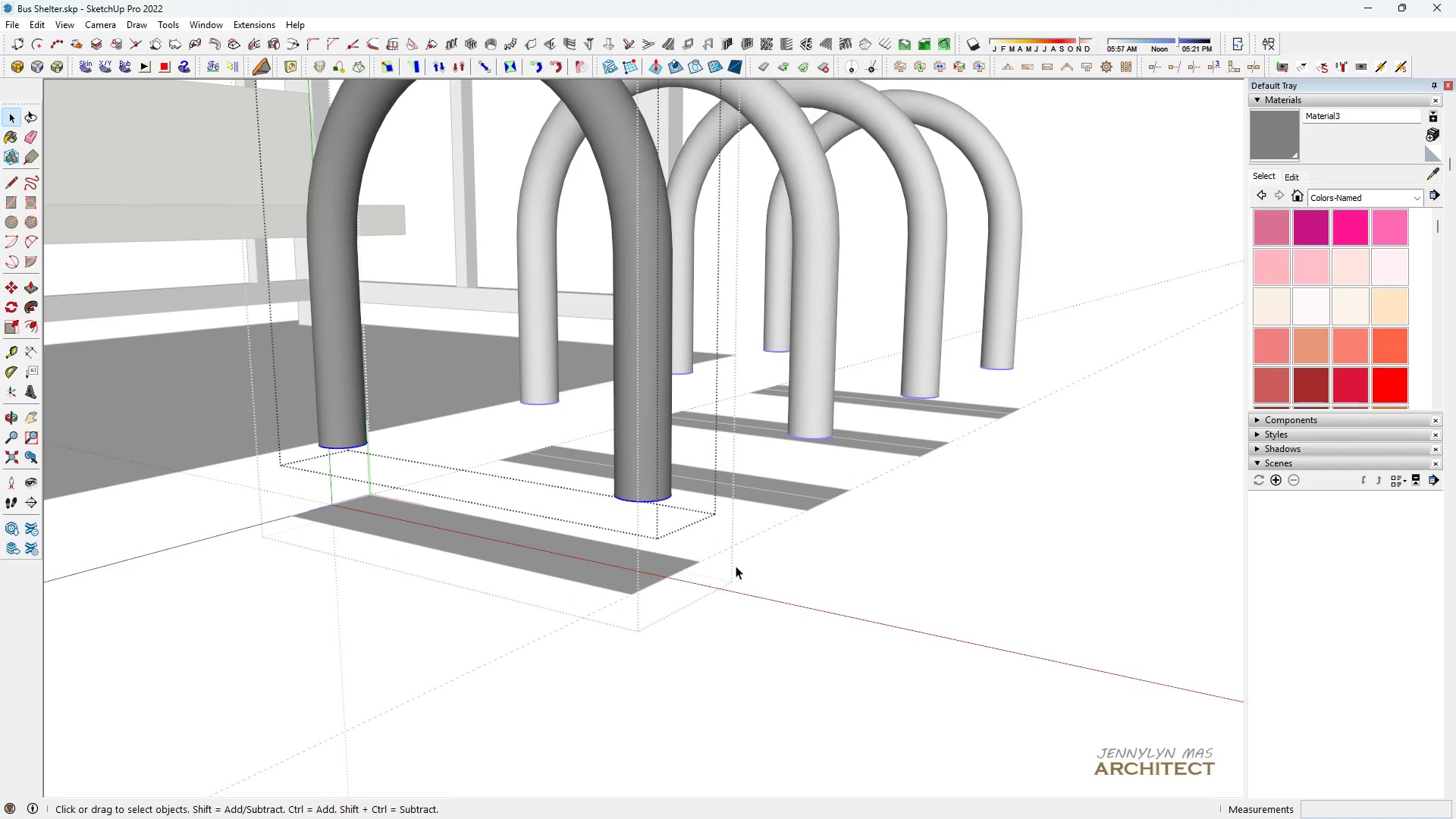 
key(M)
 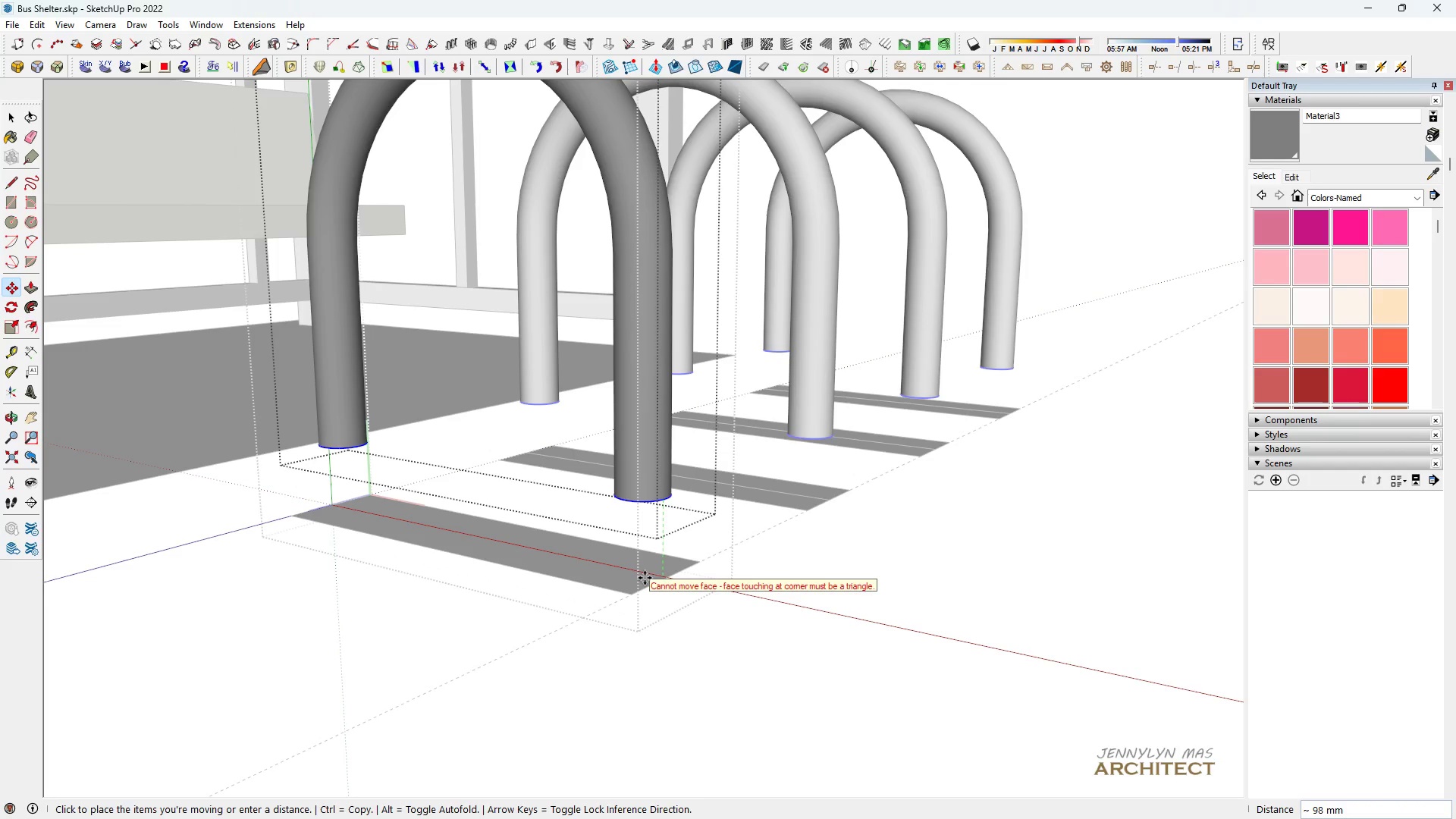 
type(100)
 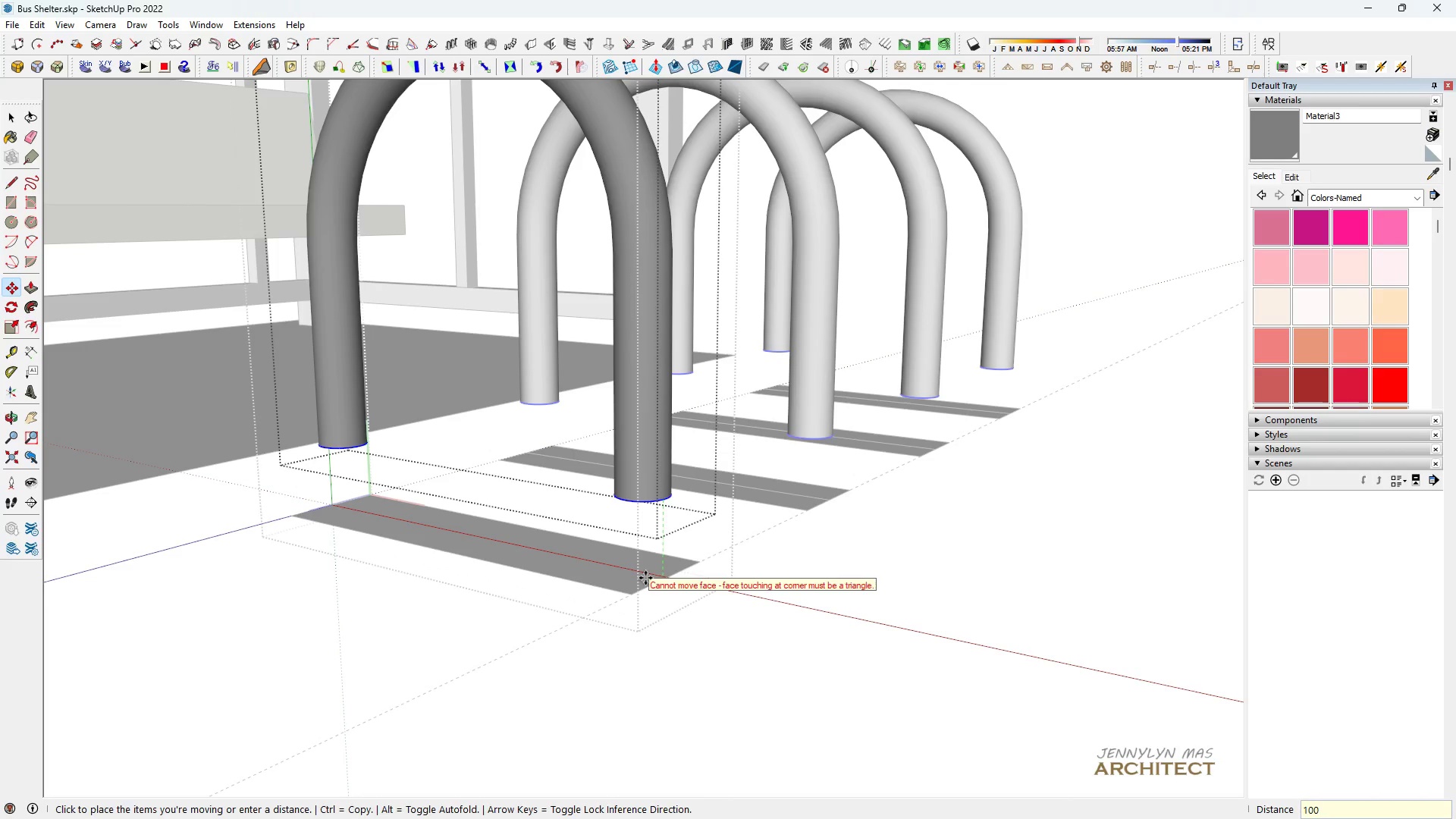 
key(Enter)
 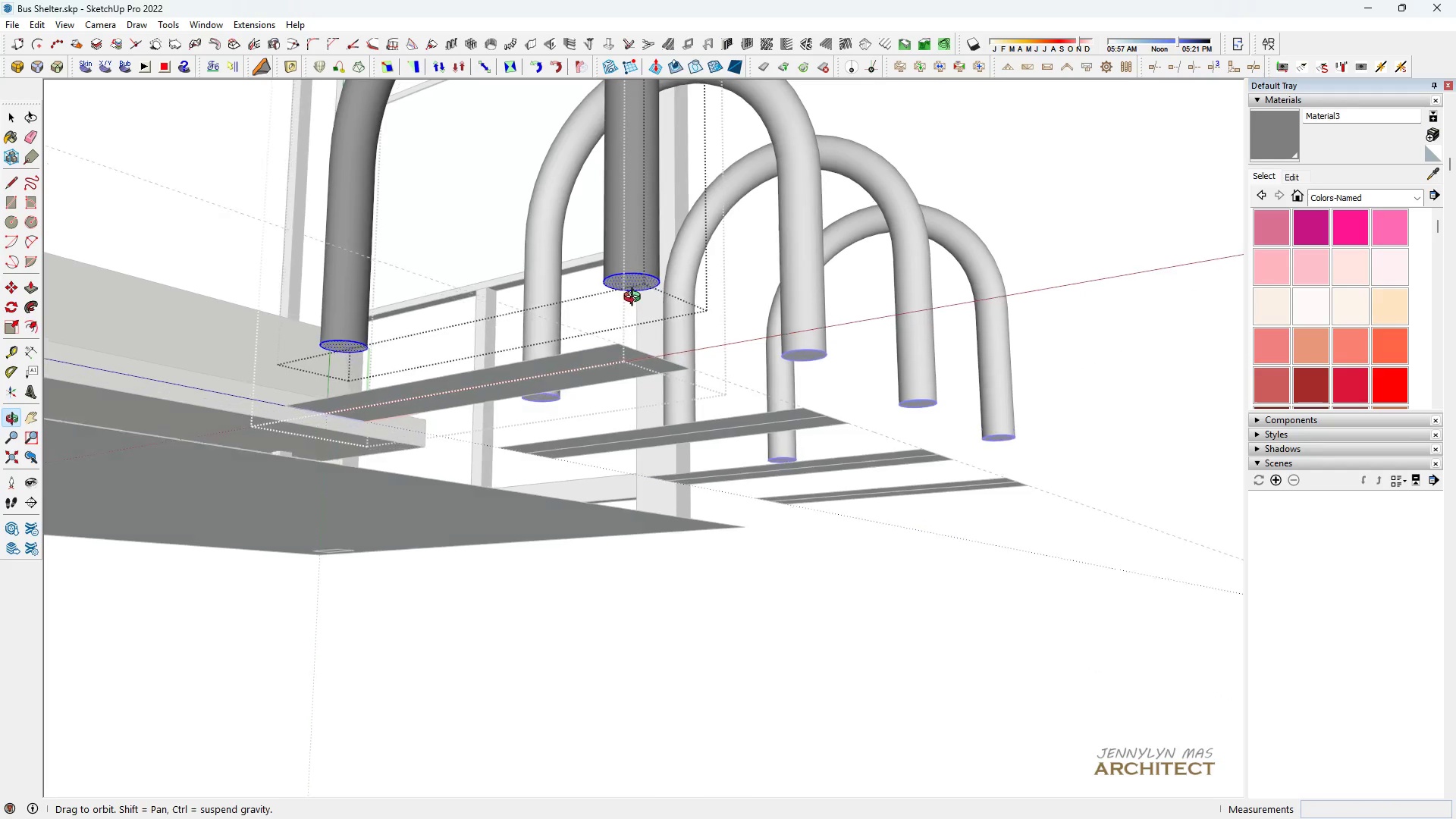 
scroll: coordinate [636, 288], scroll_direction: up, amount: 3.0
 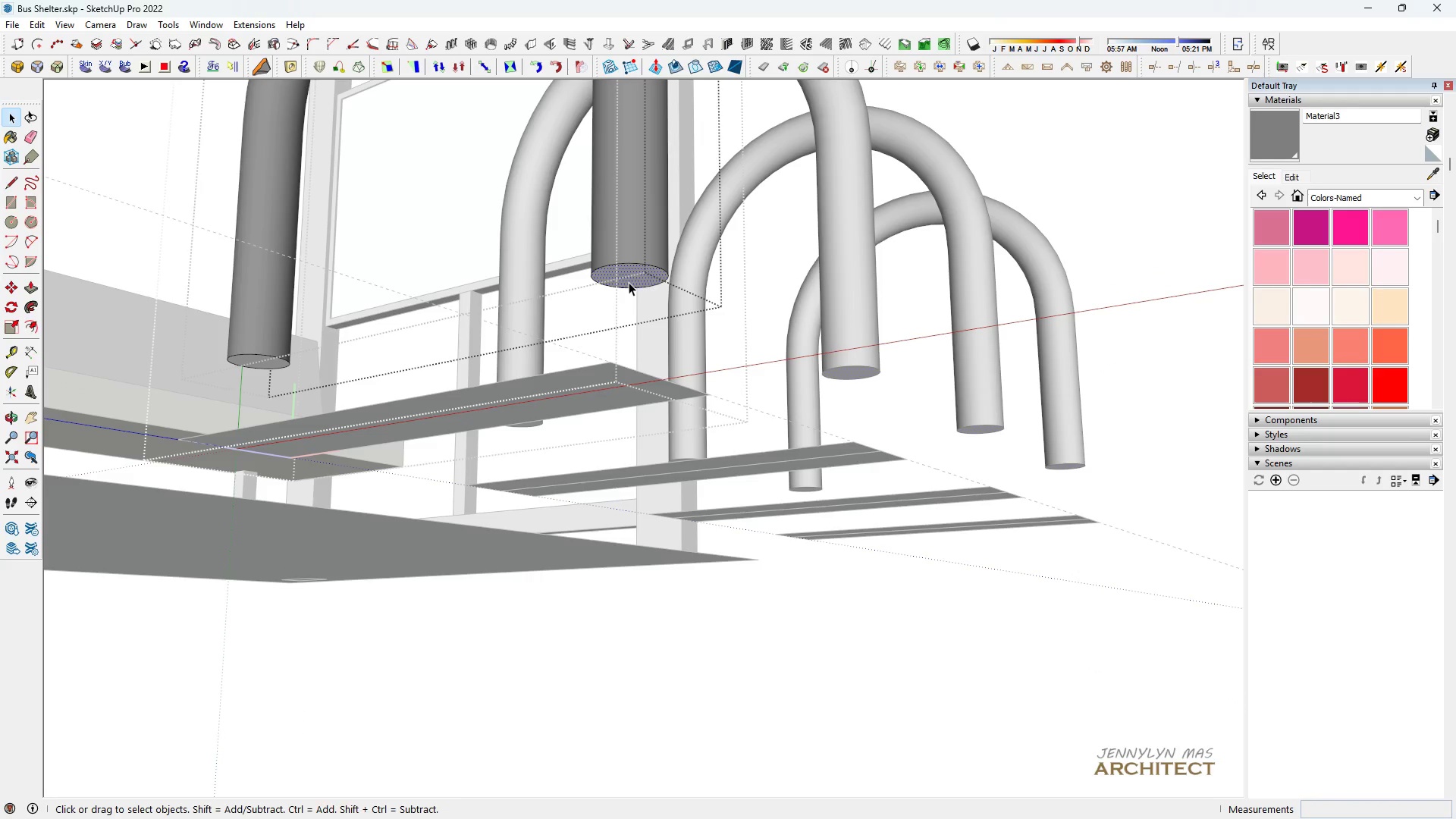 
key(Space)
 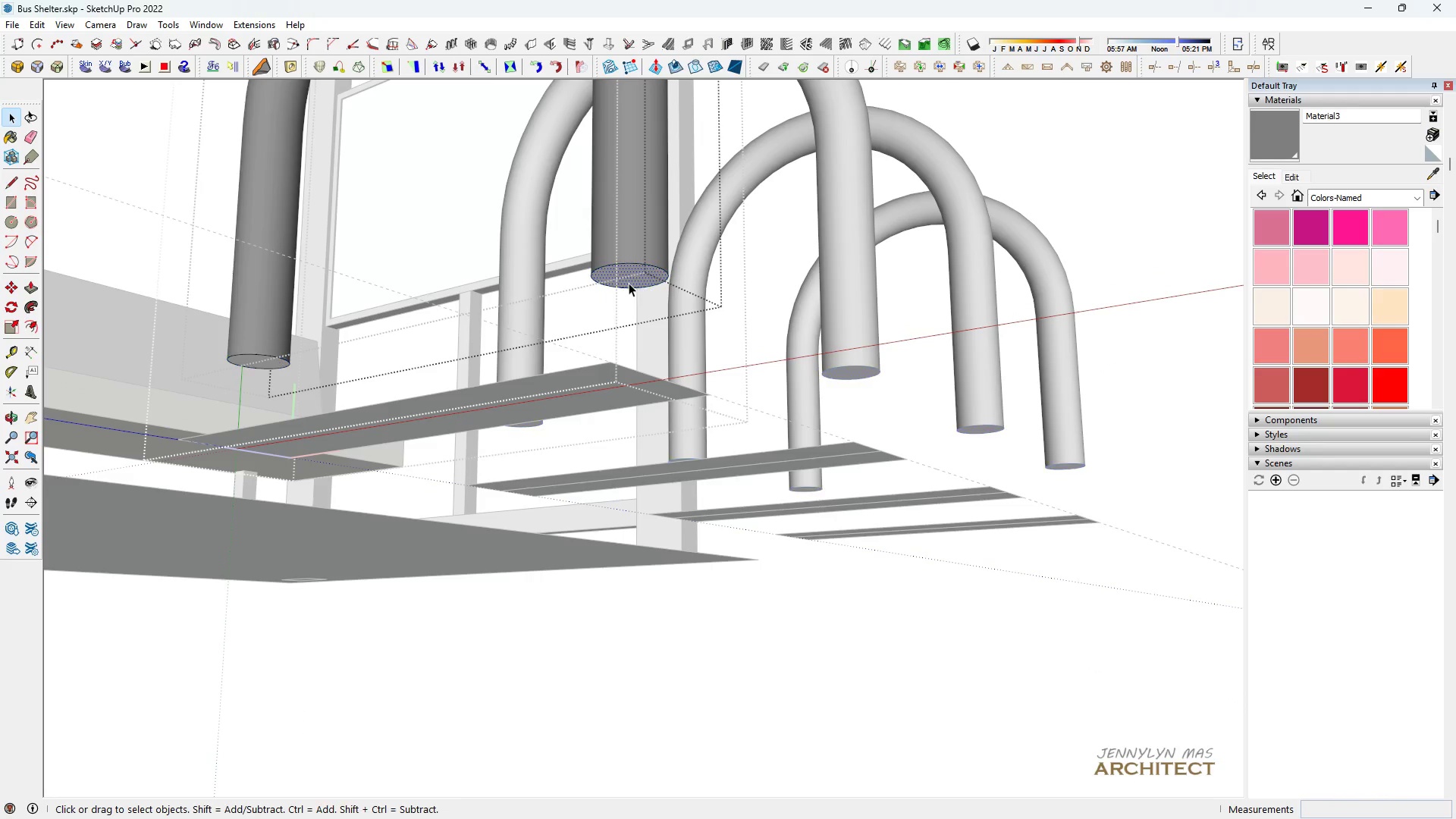 
left_click([629, 283])
 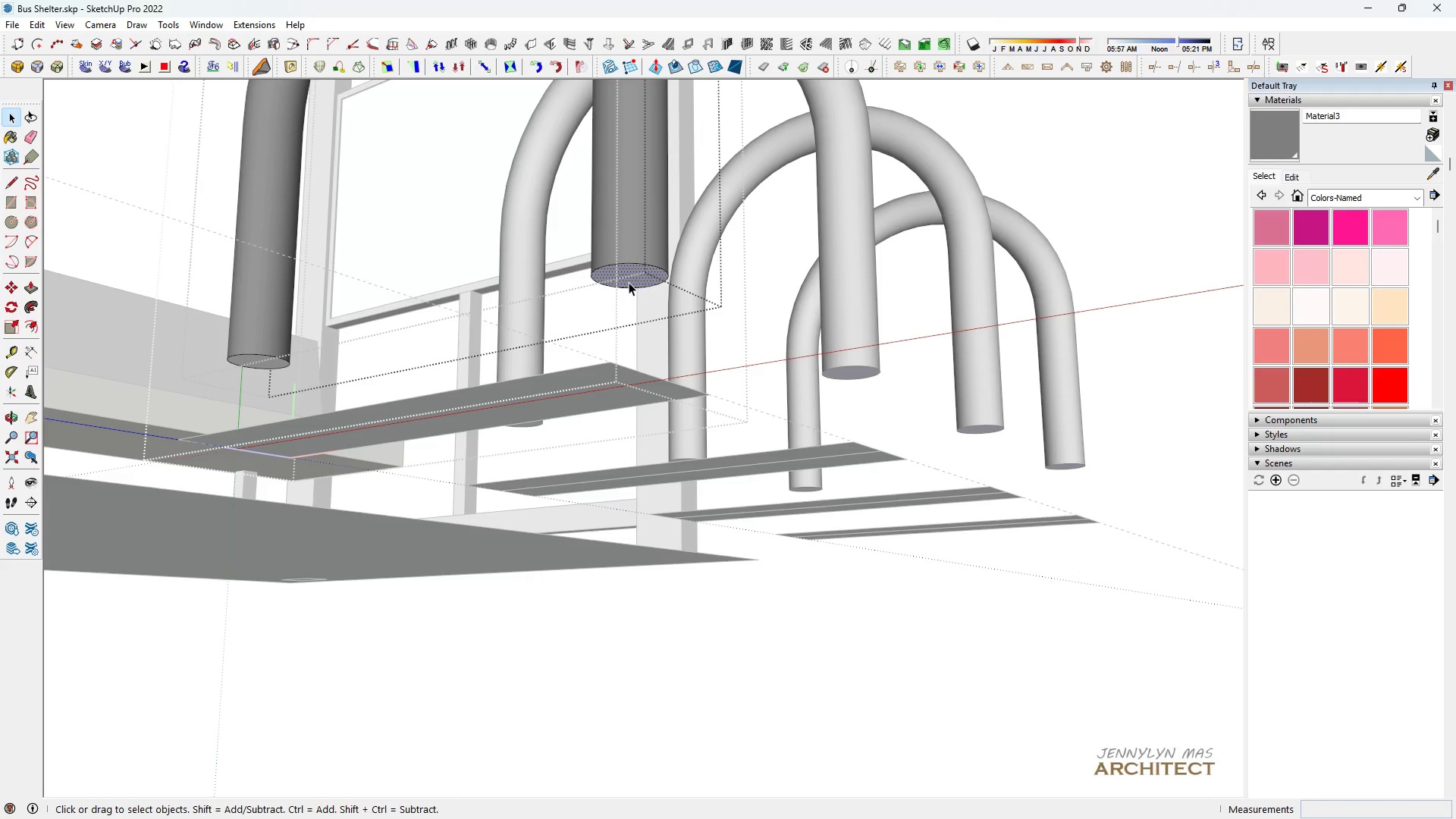 
key(Space)
 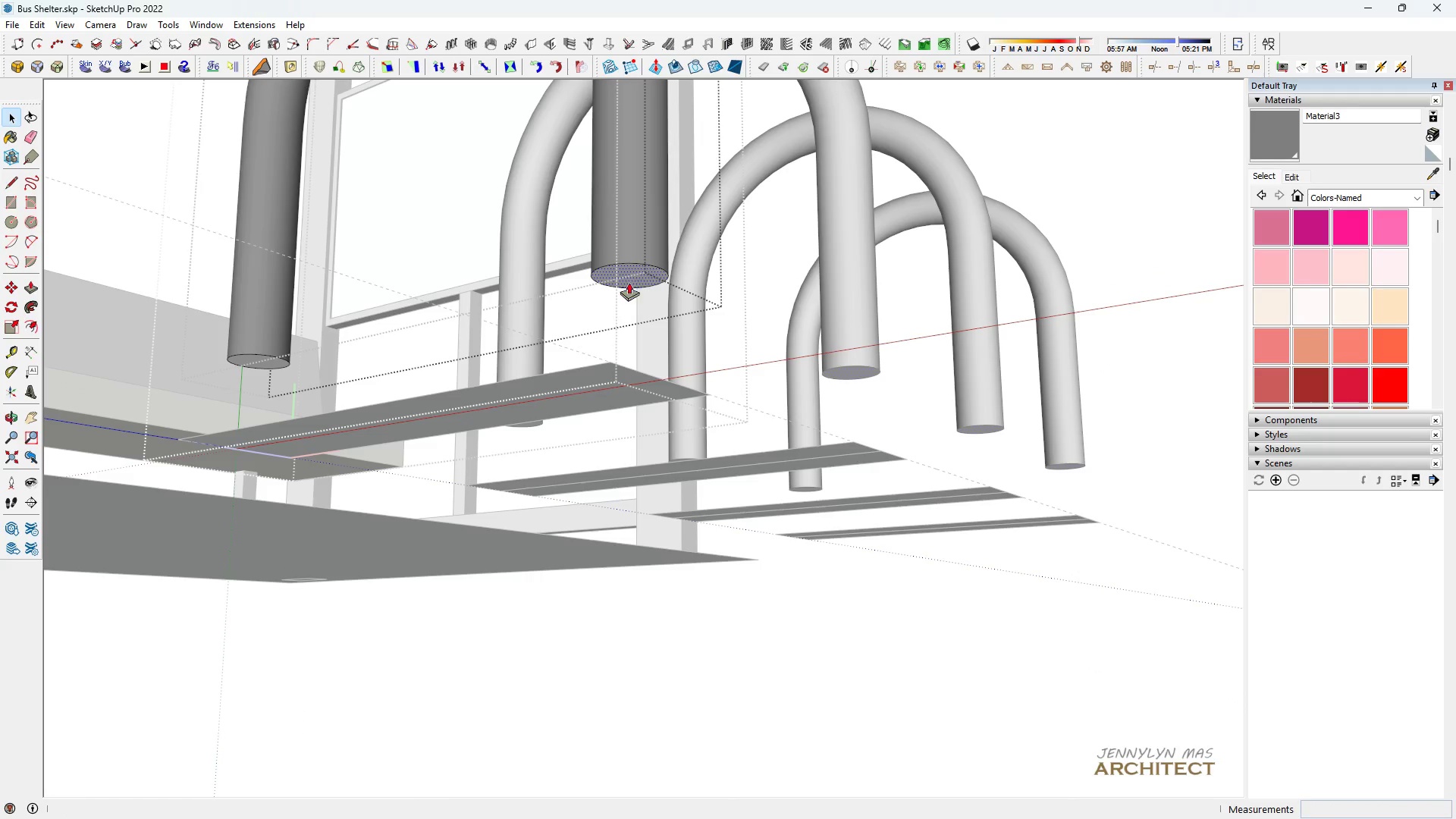 
key(P)
 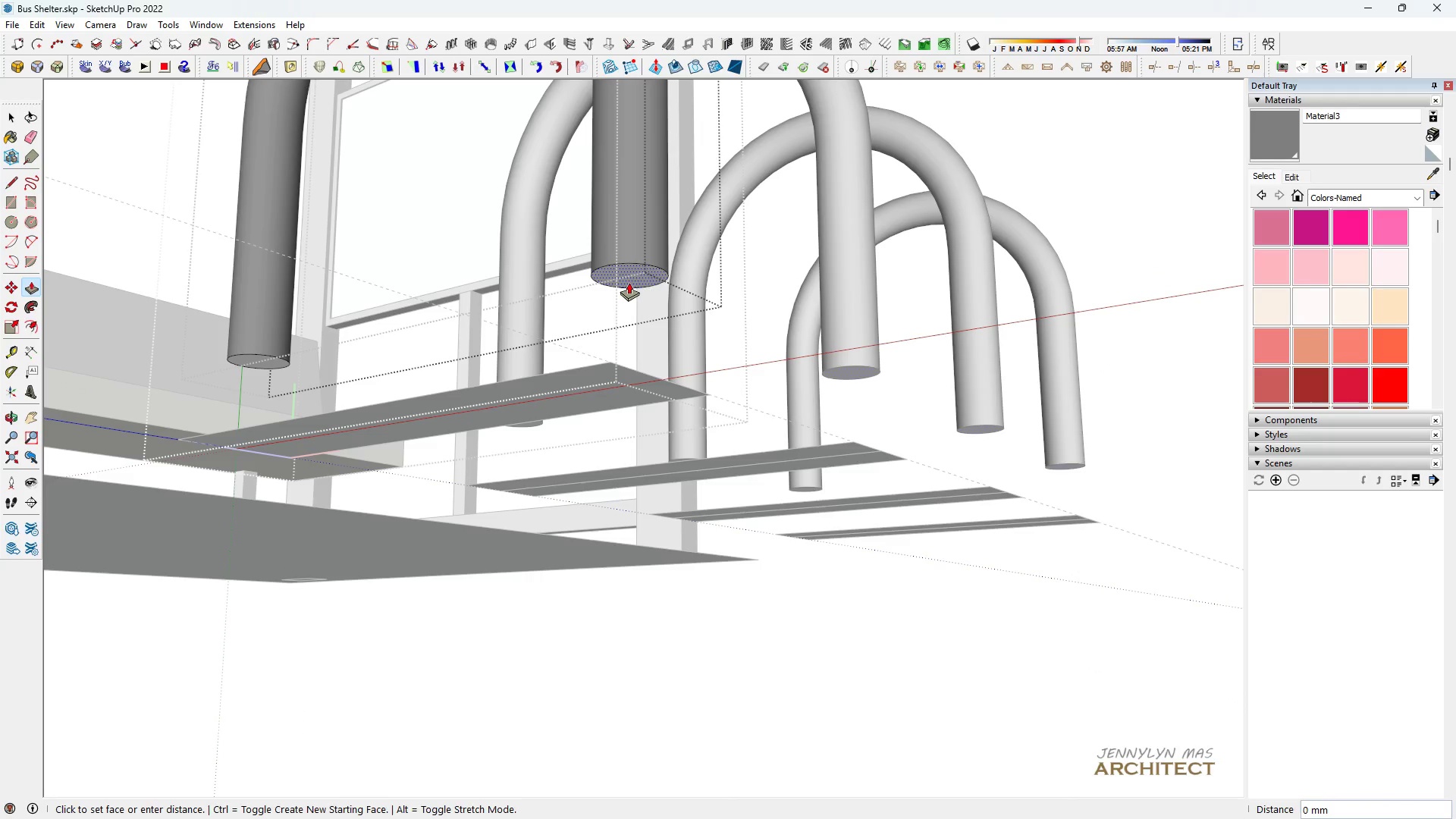 
left_click([629, 282])
 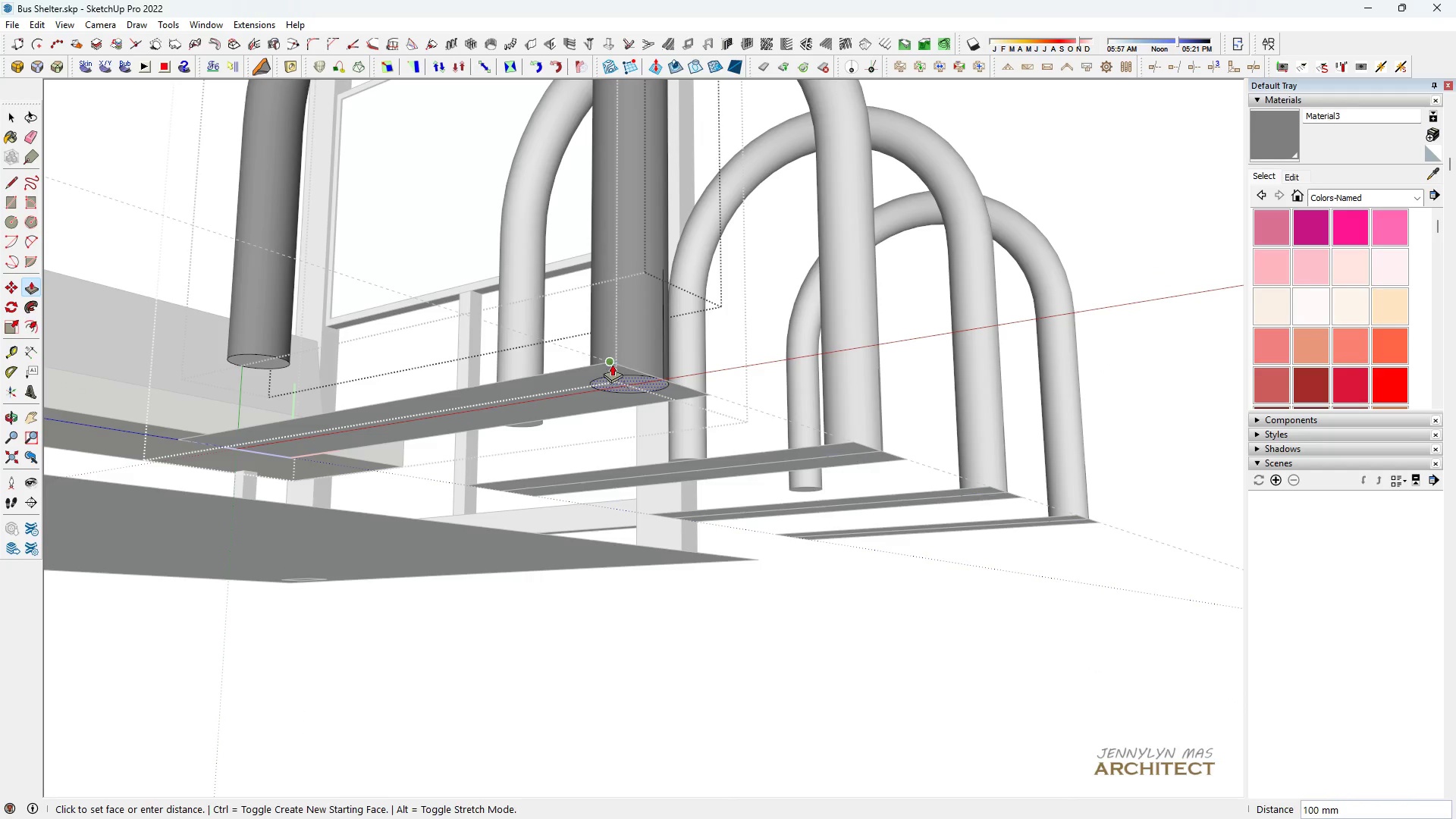 
left_click([612, 364])
 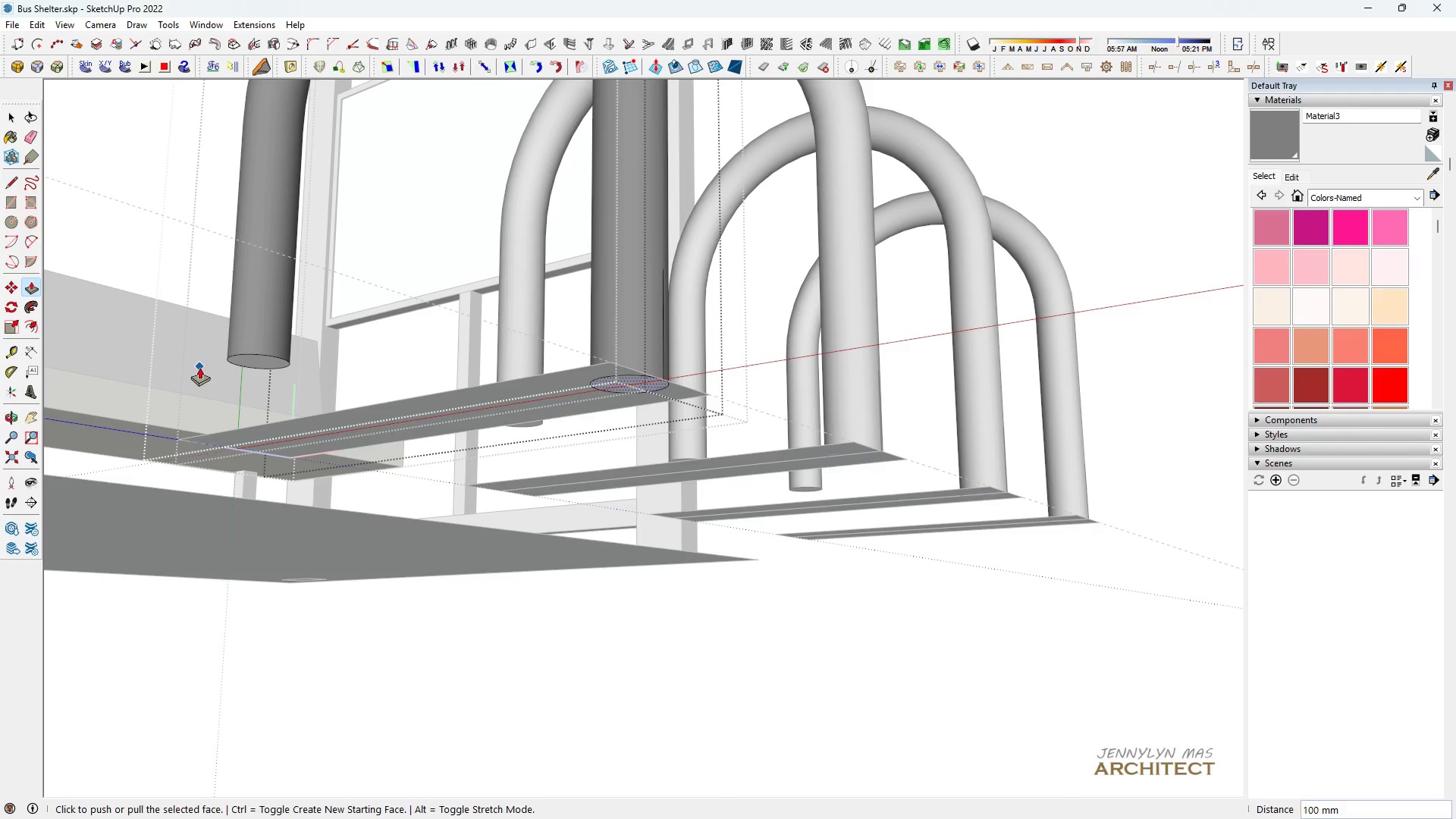 
key(Space)
 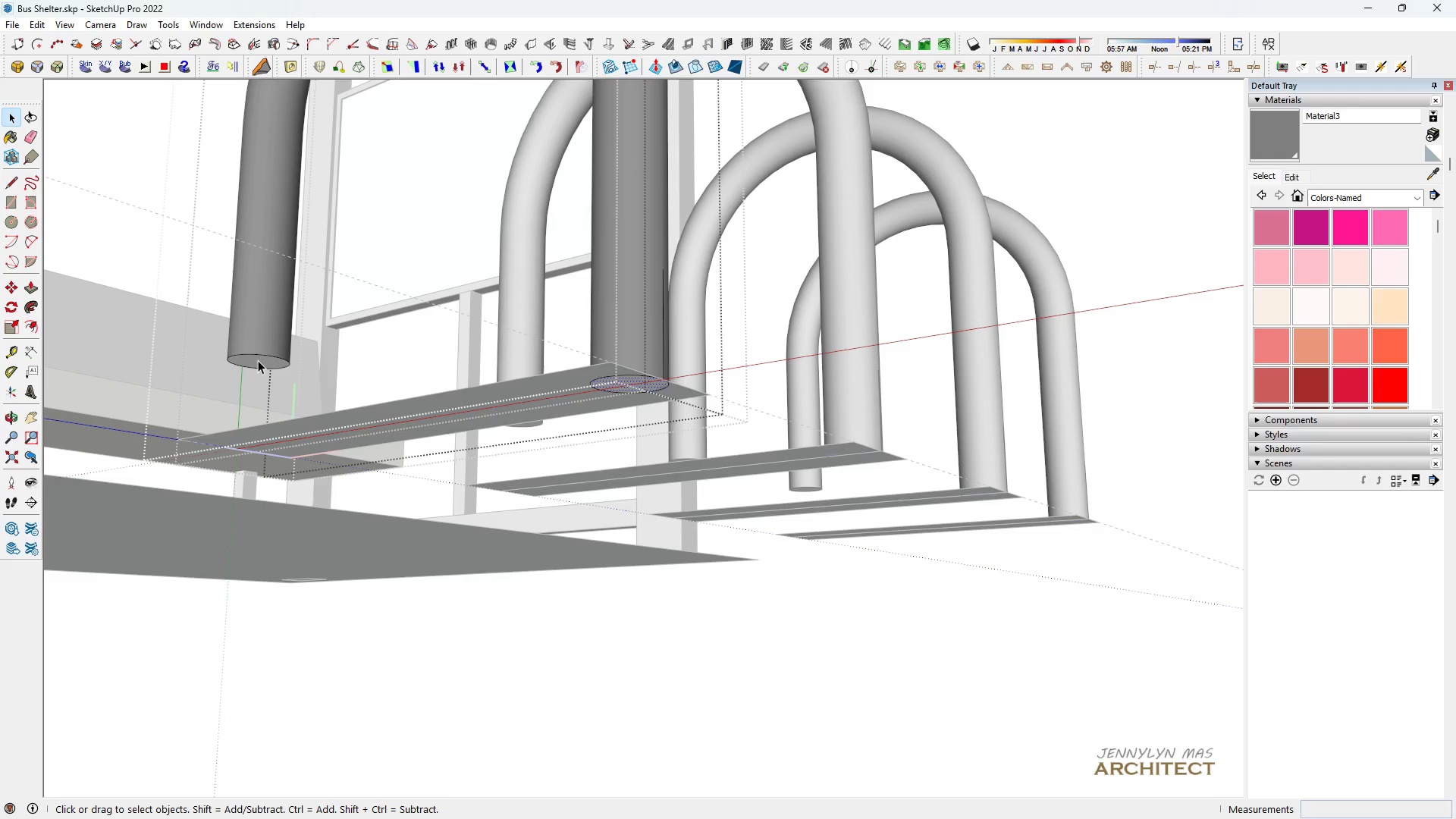 
left_click([258, 360])
 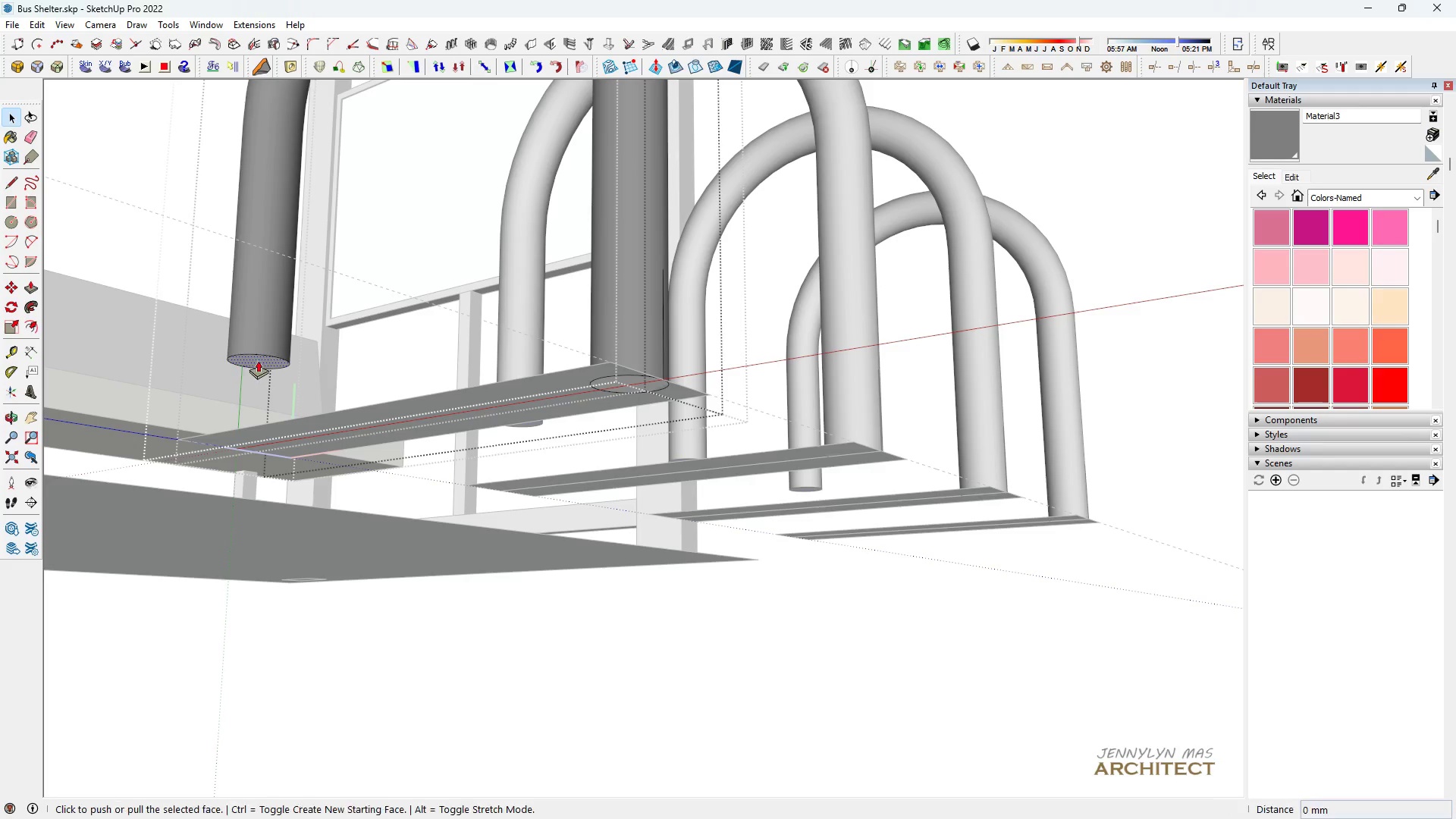 
key(P)
 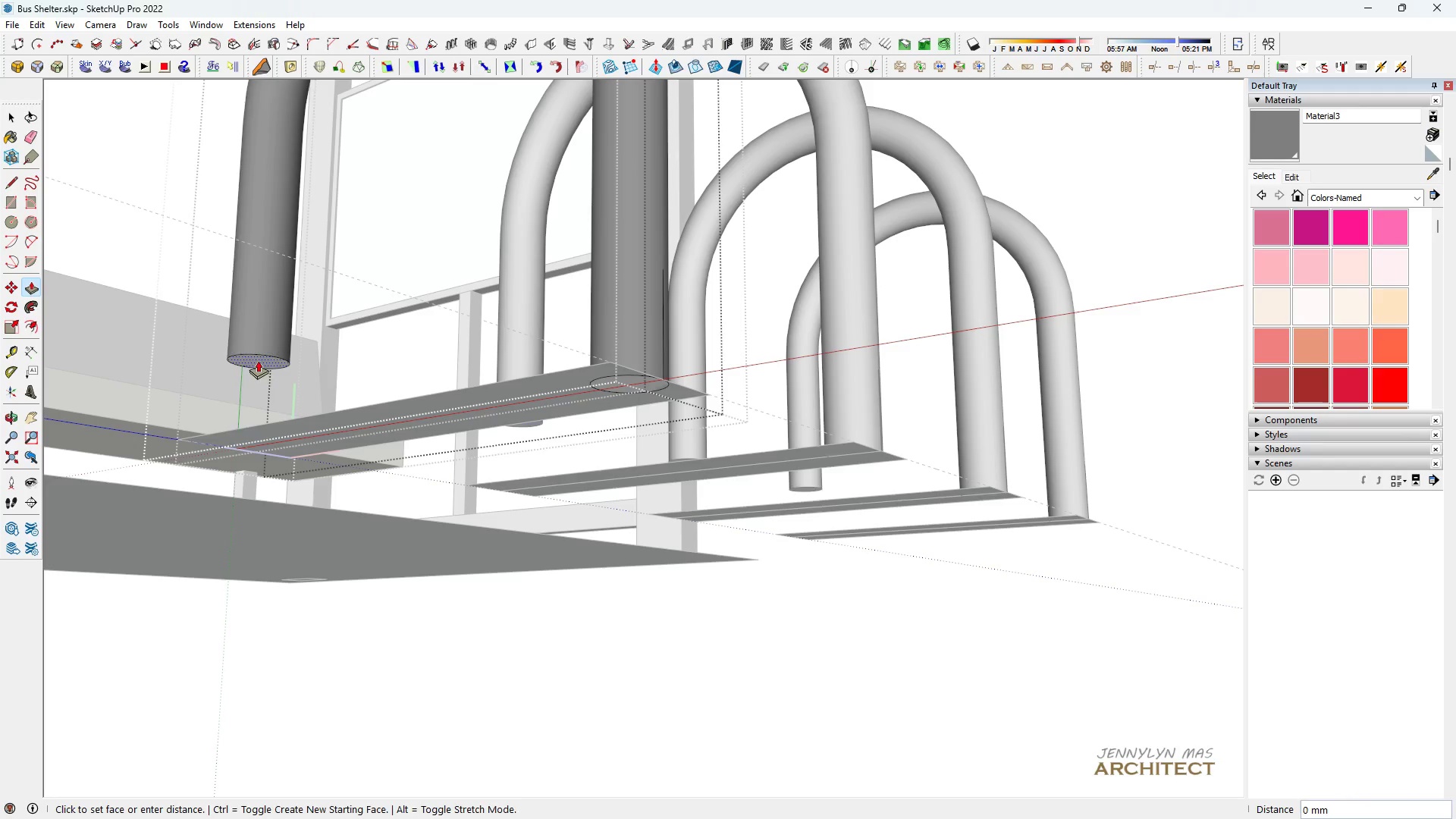 
double_click([258, 360])
 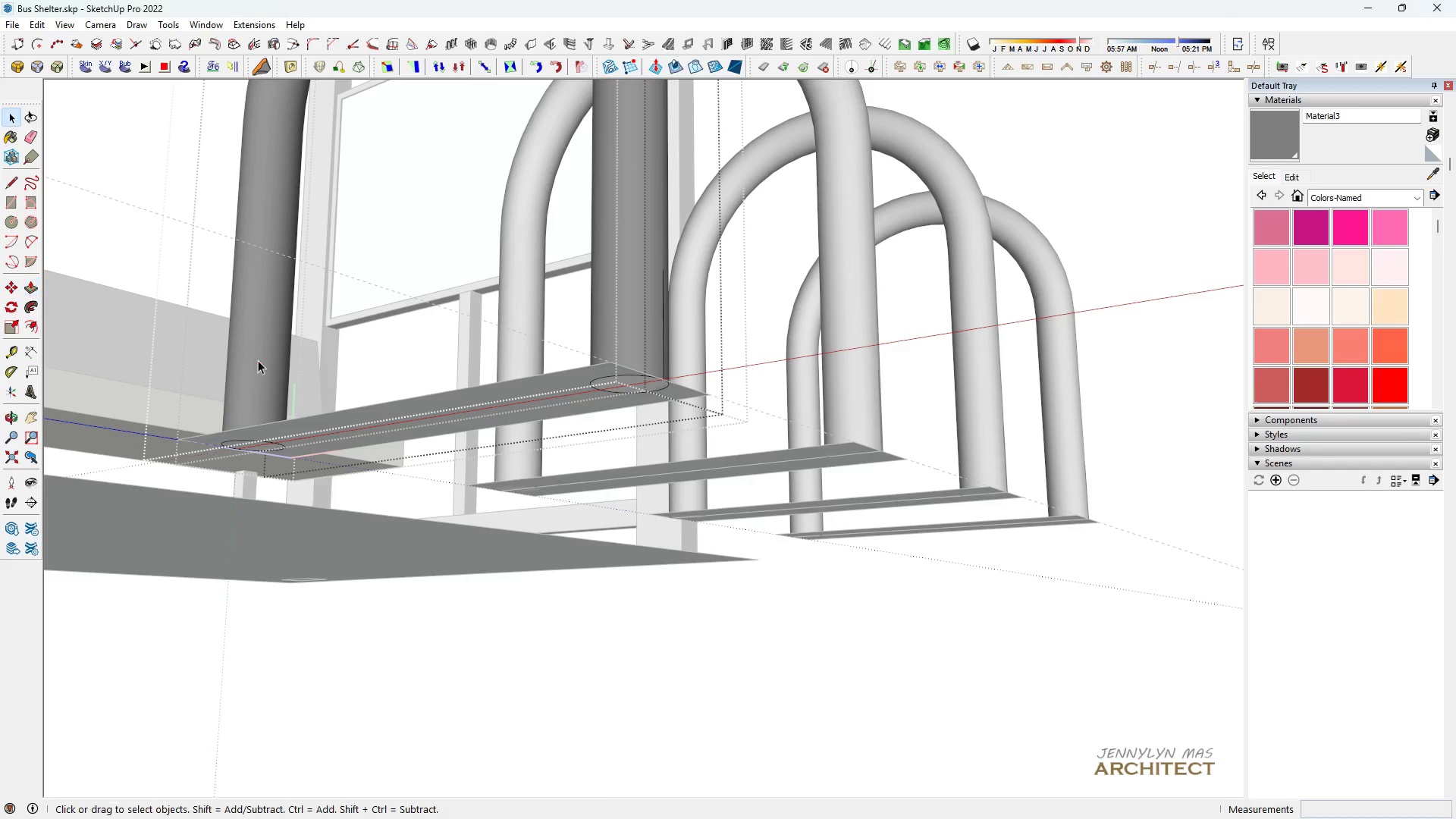 
key(Space)
 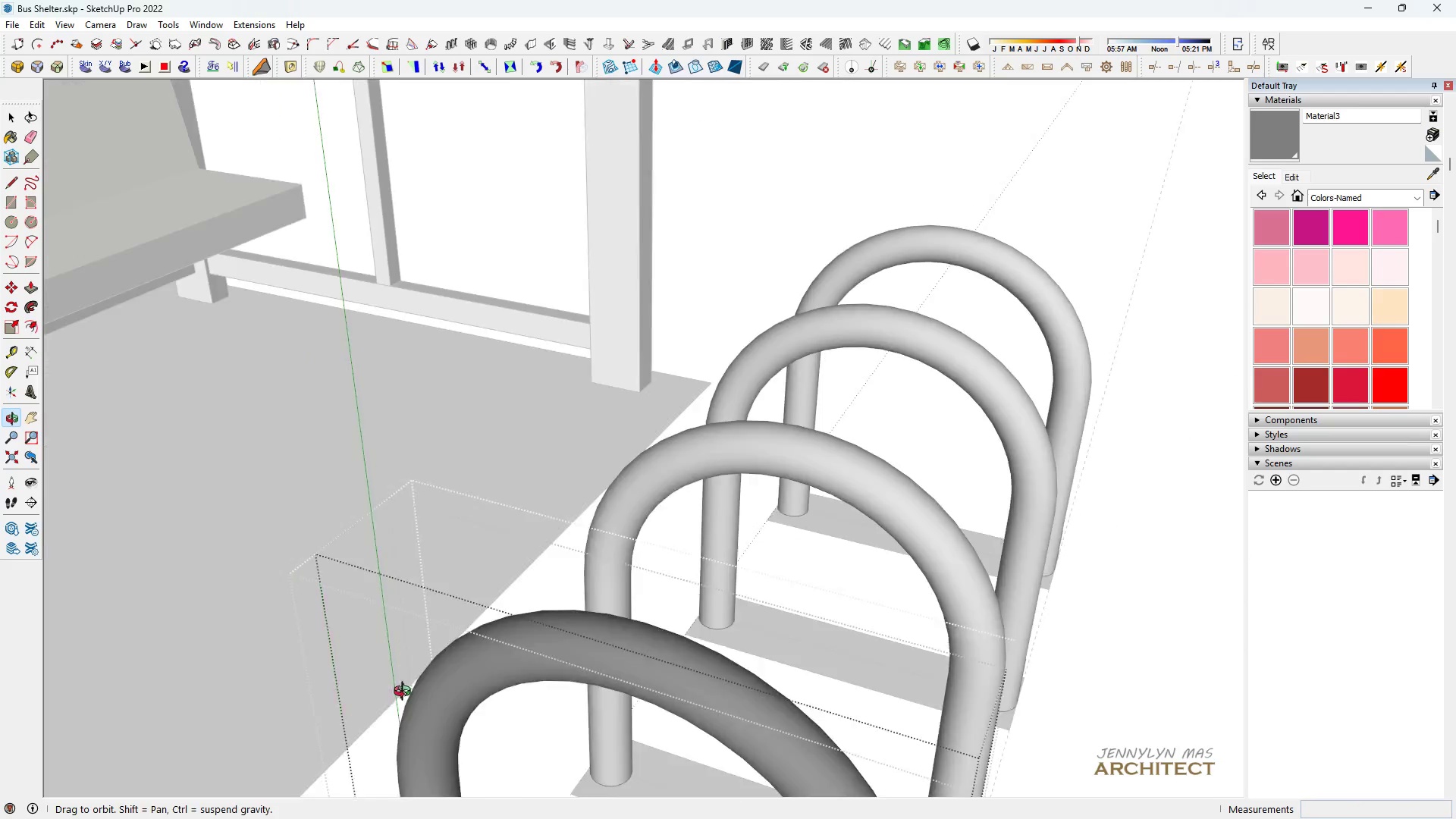 
scroll: coordinate [323, 388], scroll_direction: down, amount: 12.0
 